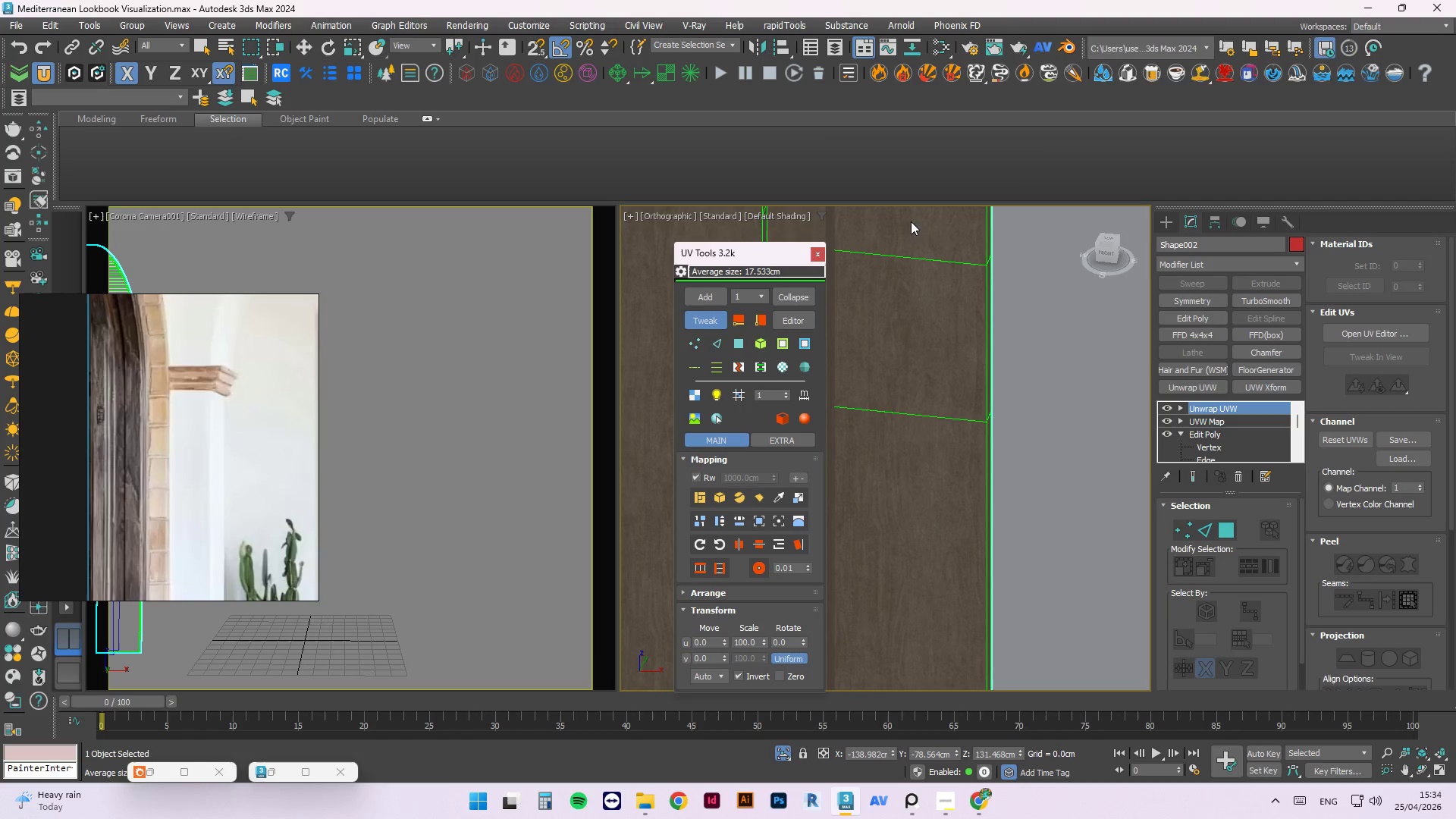 
hold_key(key=AltLeft, duration=2.09)
scroll: coordinate [1046, 406], scroll_direction: down, amount: 7.0
 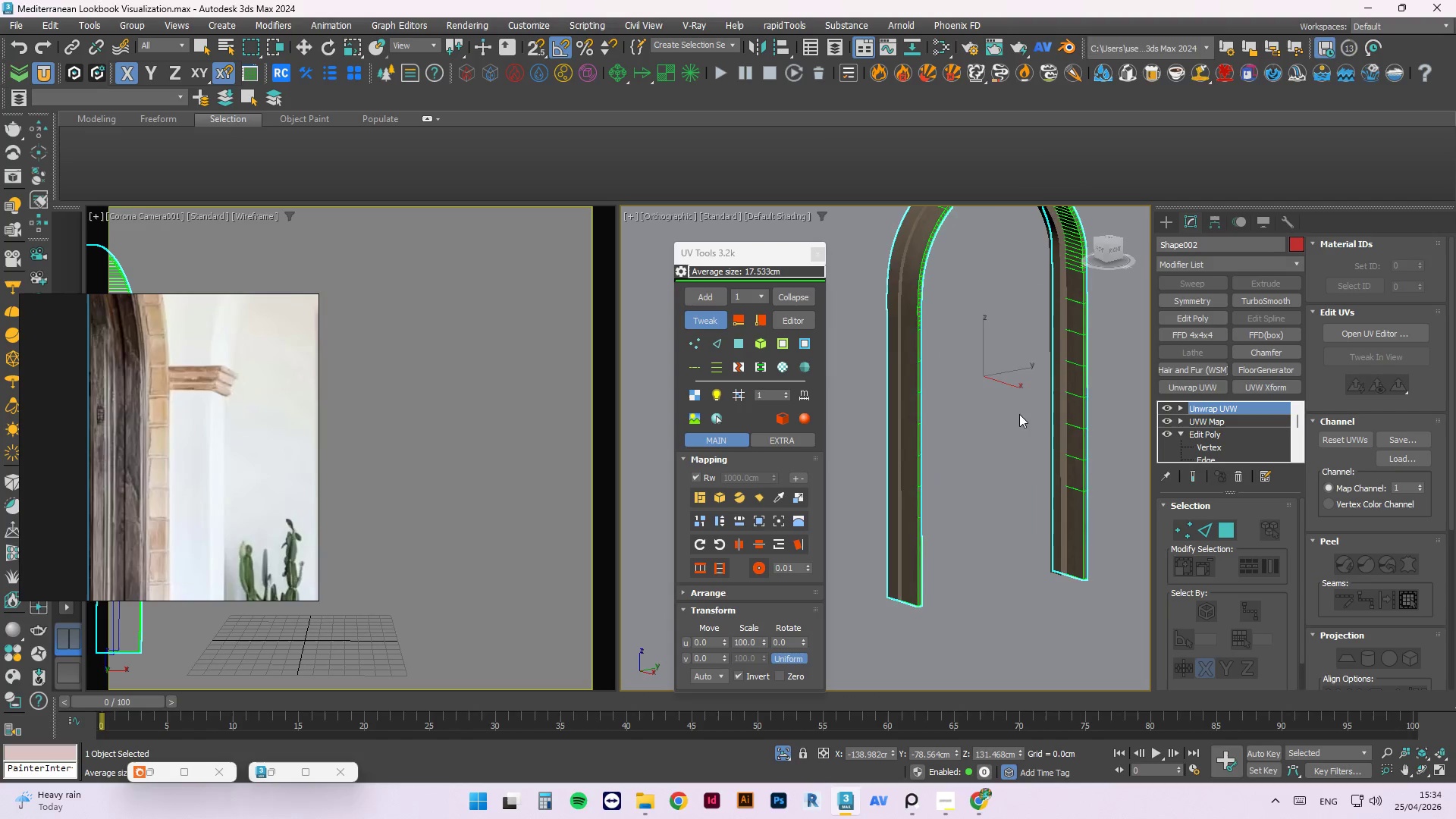 
scroll: coordinate [914, 598], scroll_direction: up, amount: 1.0
 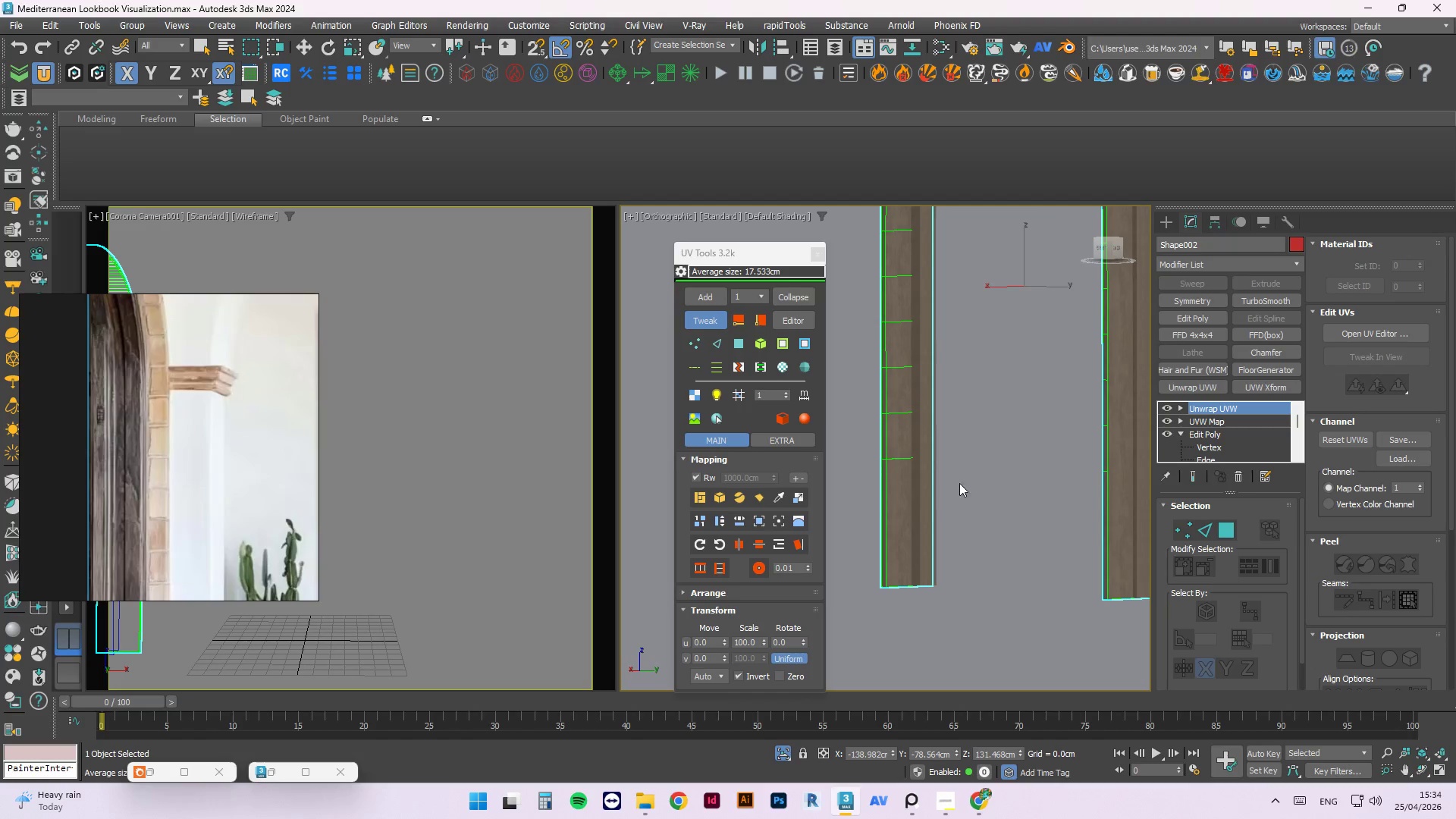 
left_click([976, 457])
 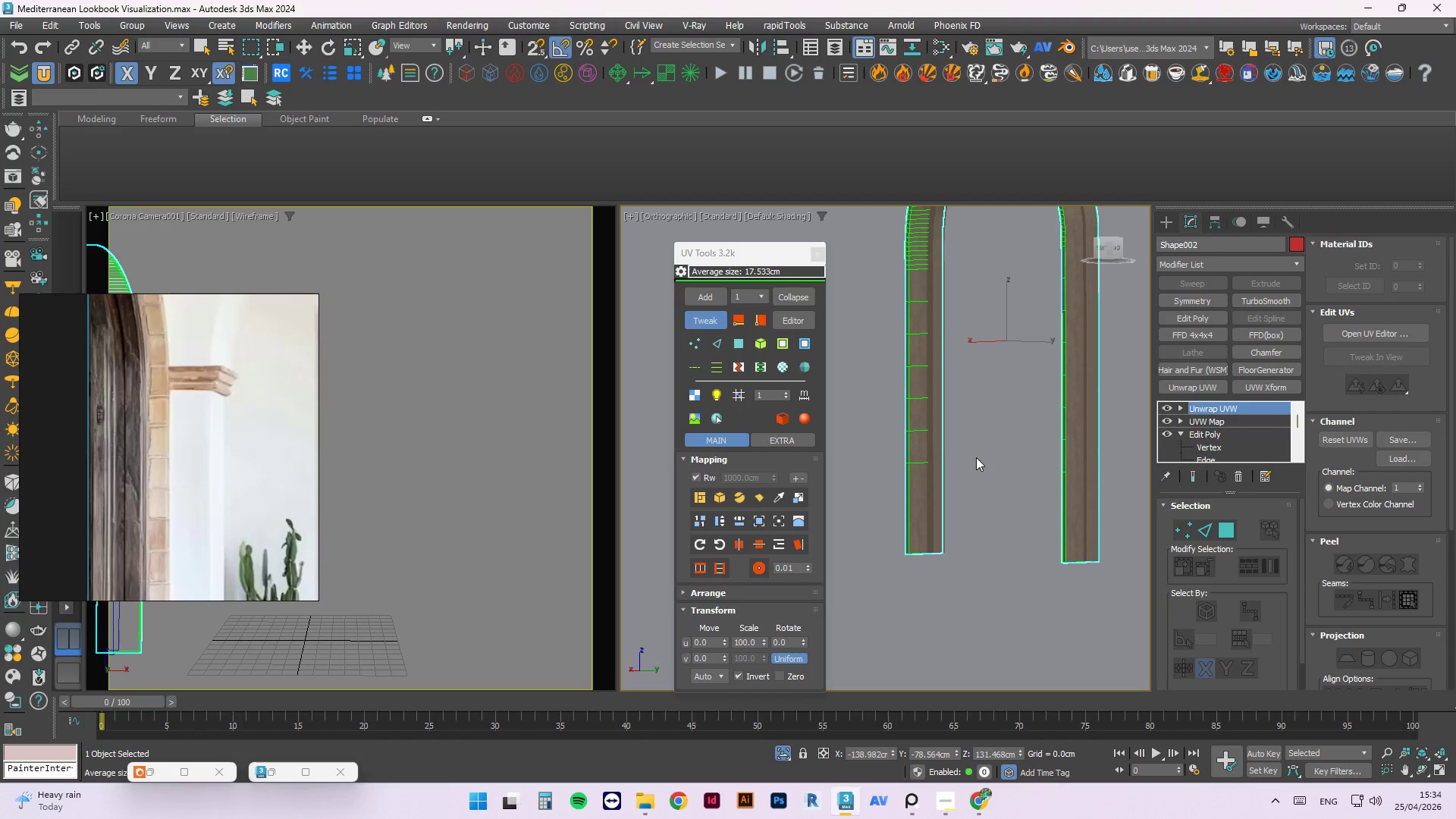 
scroll: coordinate [965, 473], scroll_direction: down, amount: 1.0
 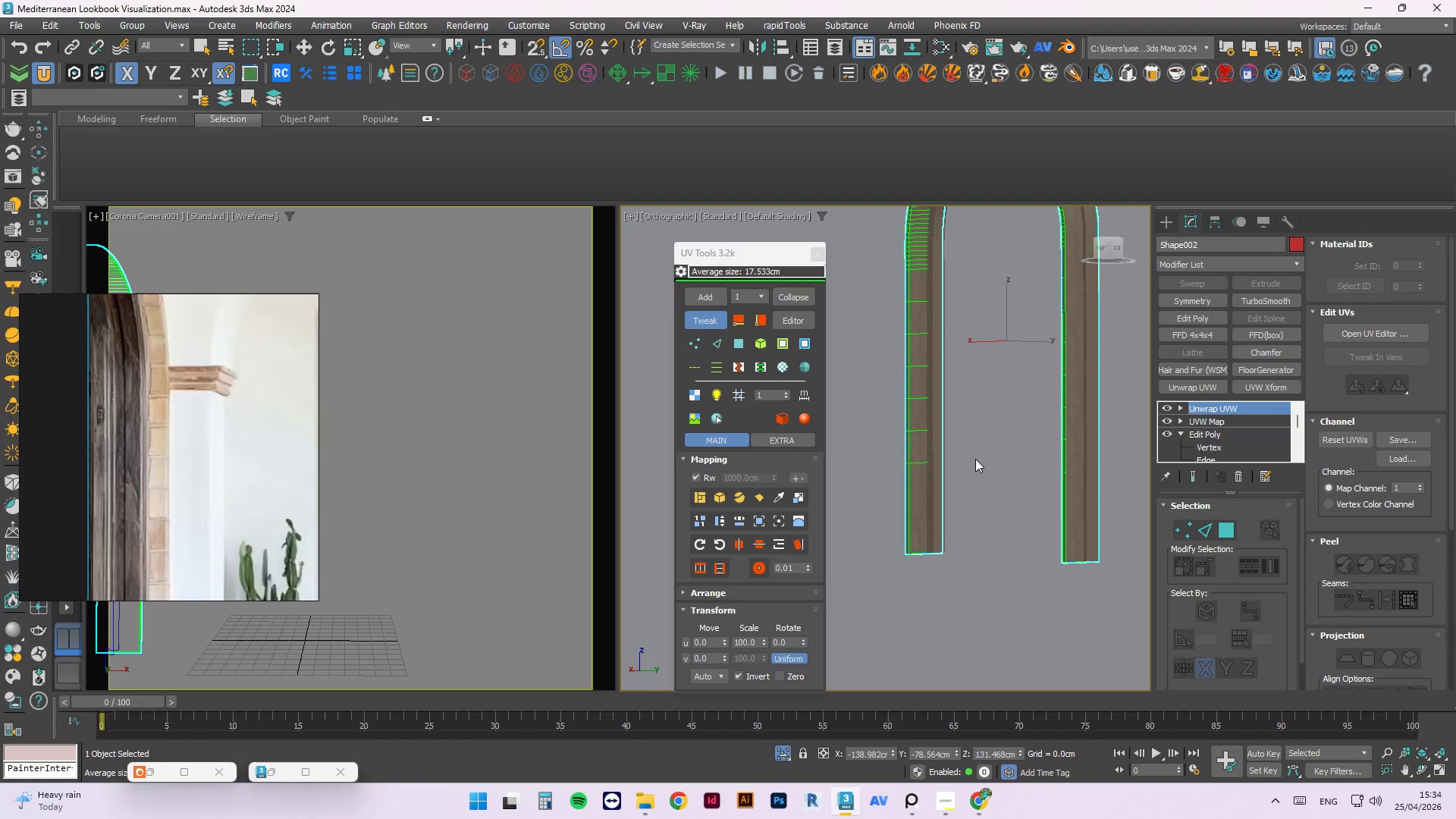 
hold_key(key=AltLeft, duration=0.88)
scroll: coordinate [967, 441], scroll_direction: down, amount: 1.0
 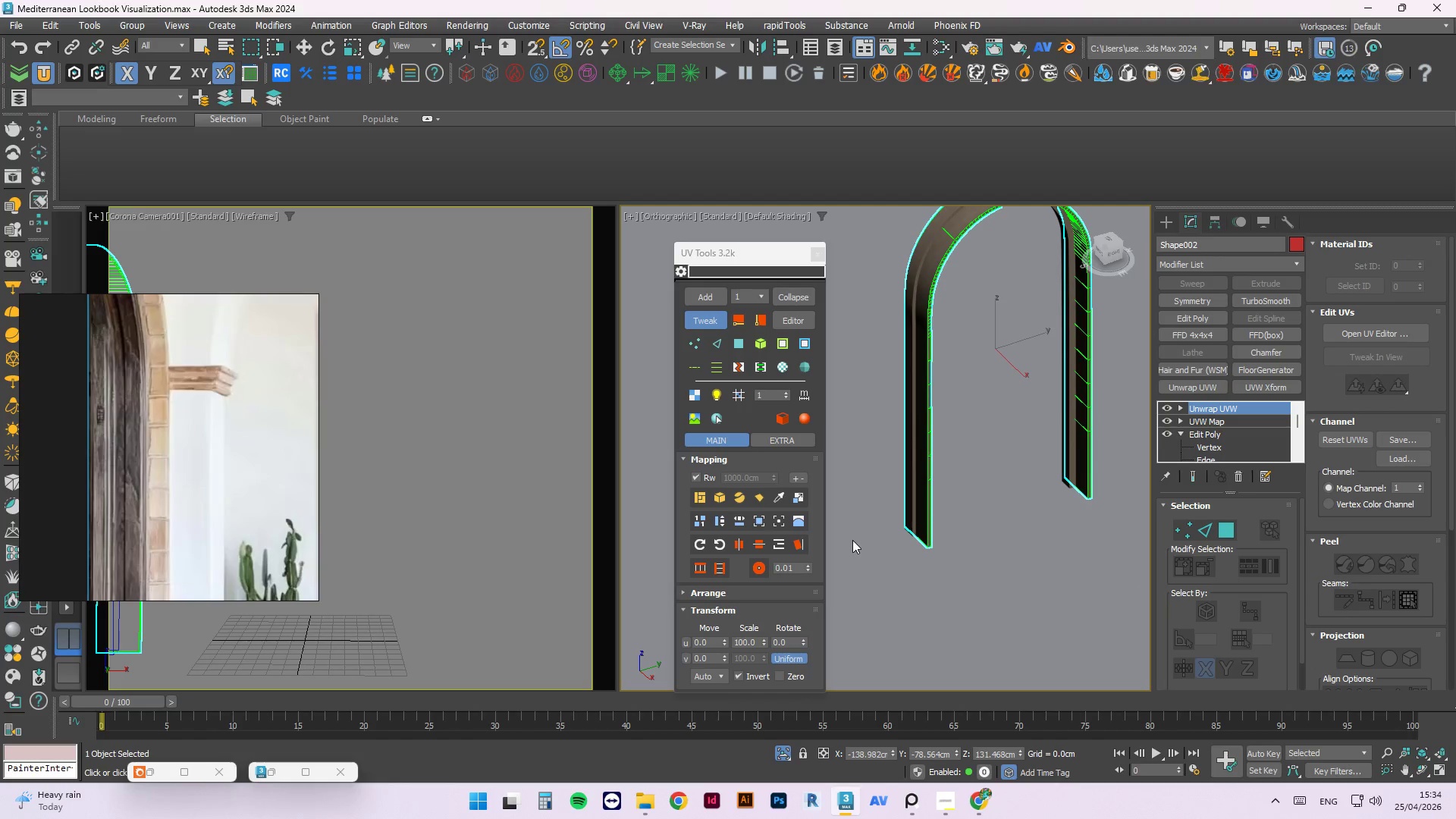 
wait(6.83)
 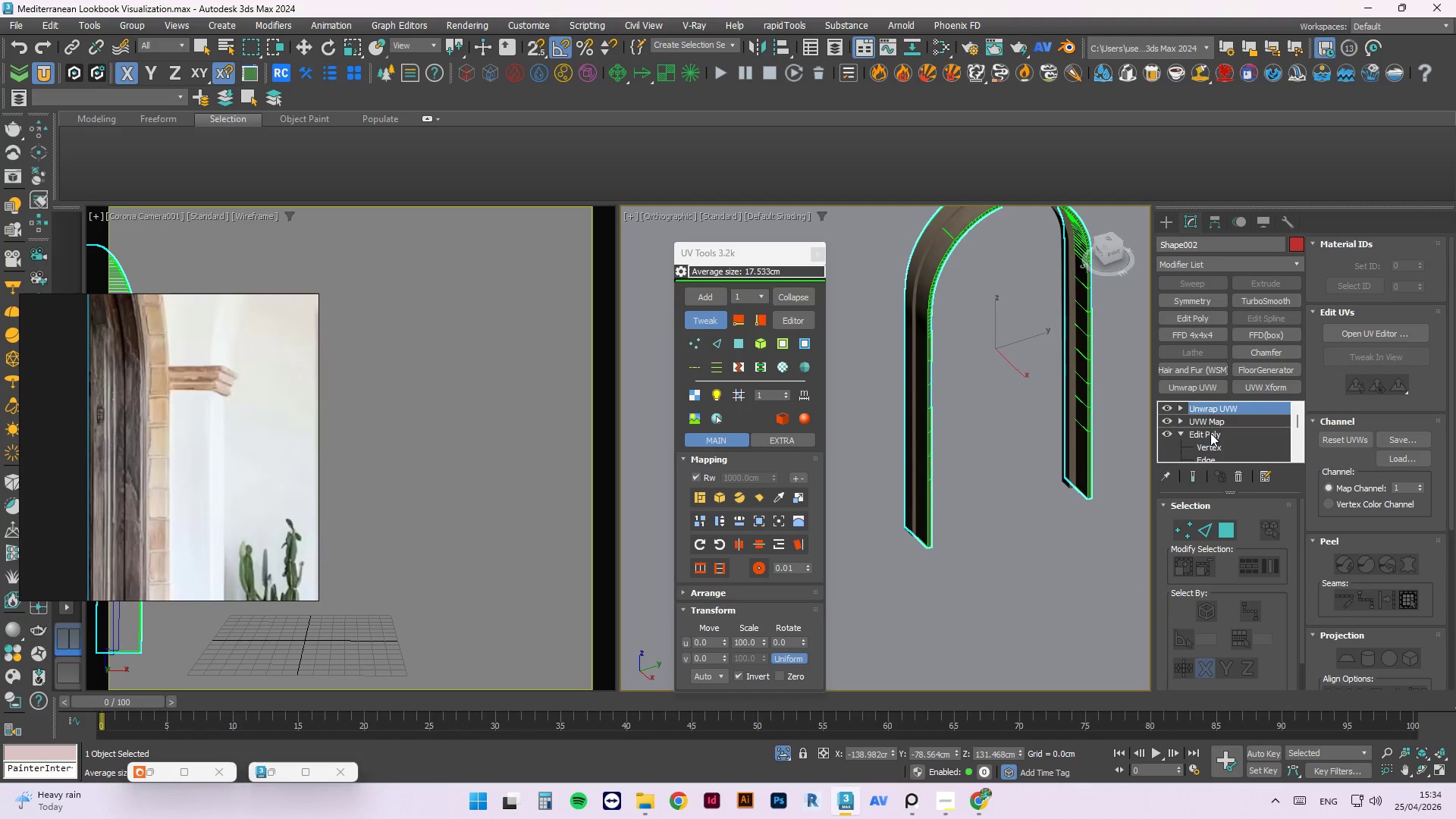 
left_click([150, 776])
 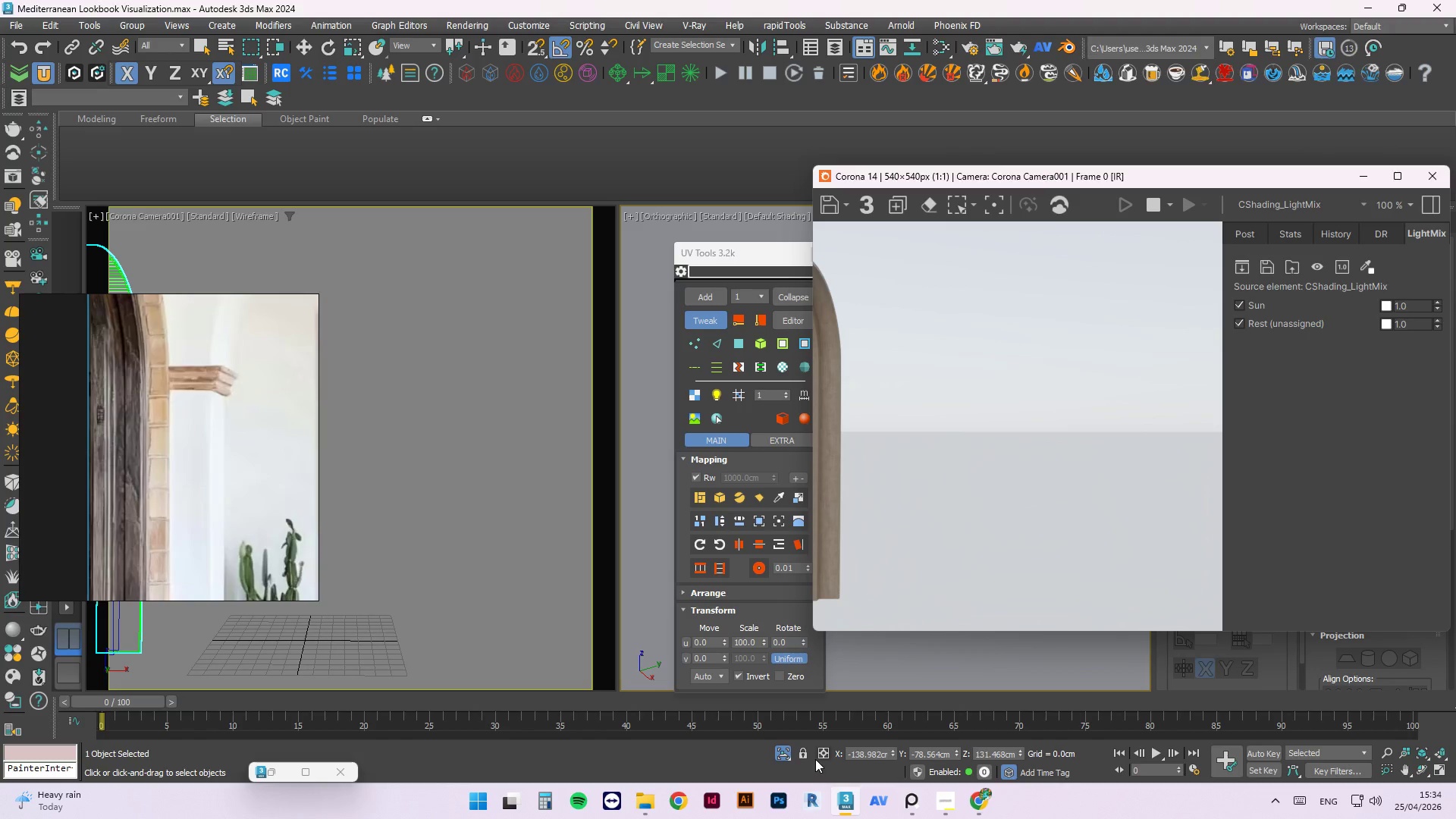 
left_click([787, 748])
 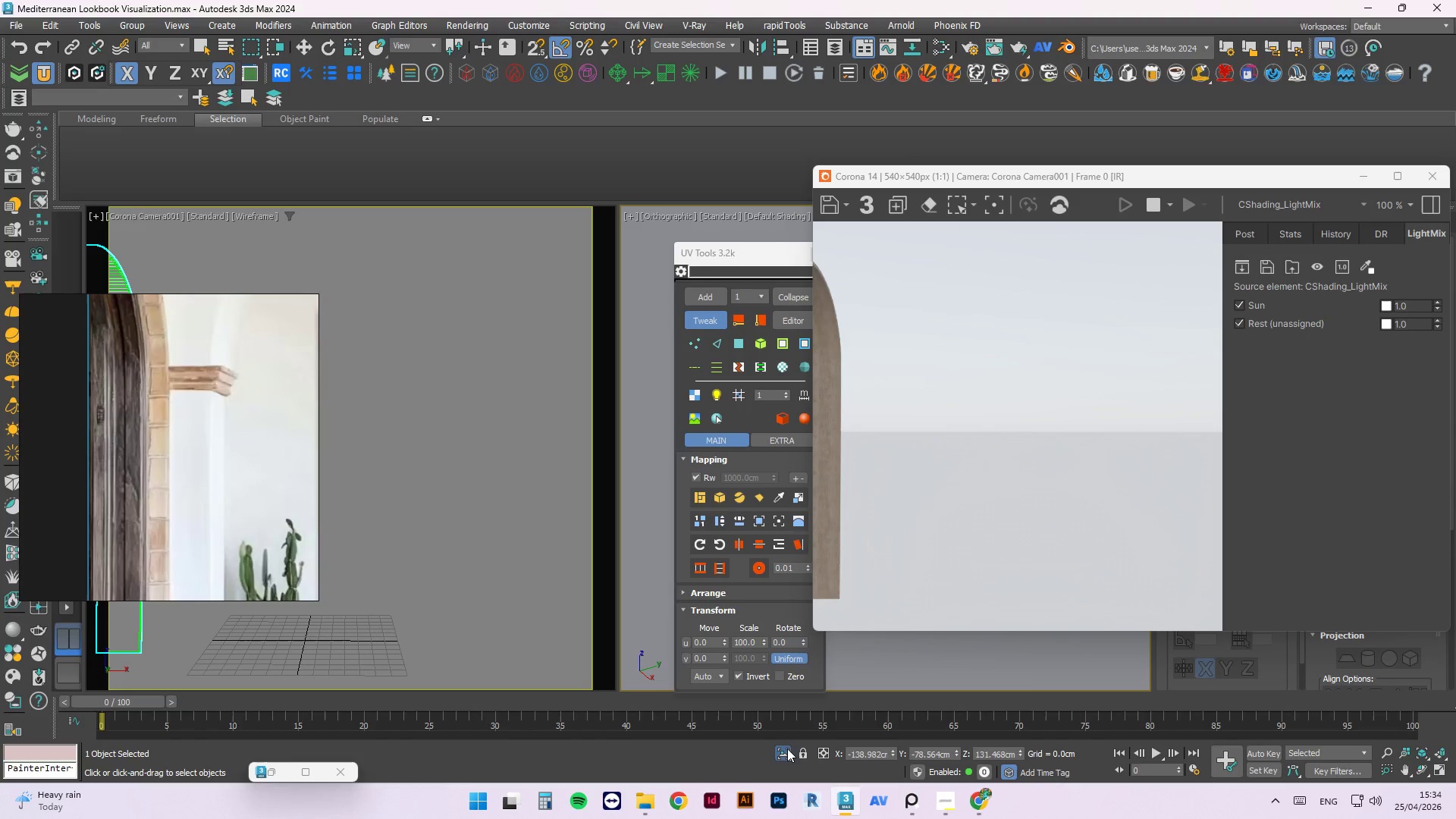 
left_click([787, 748])
 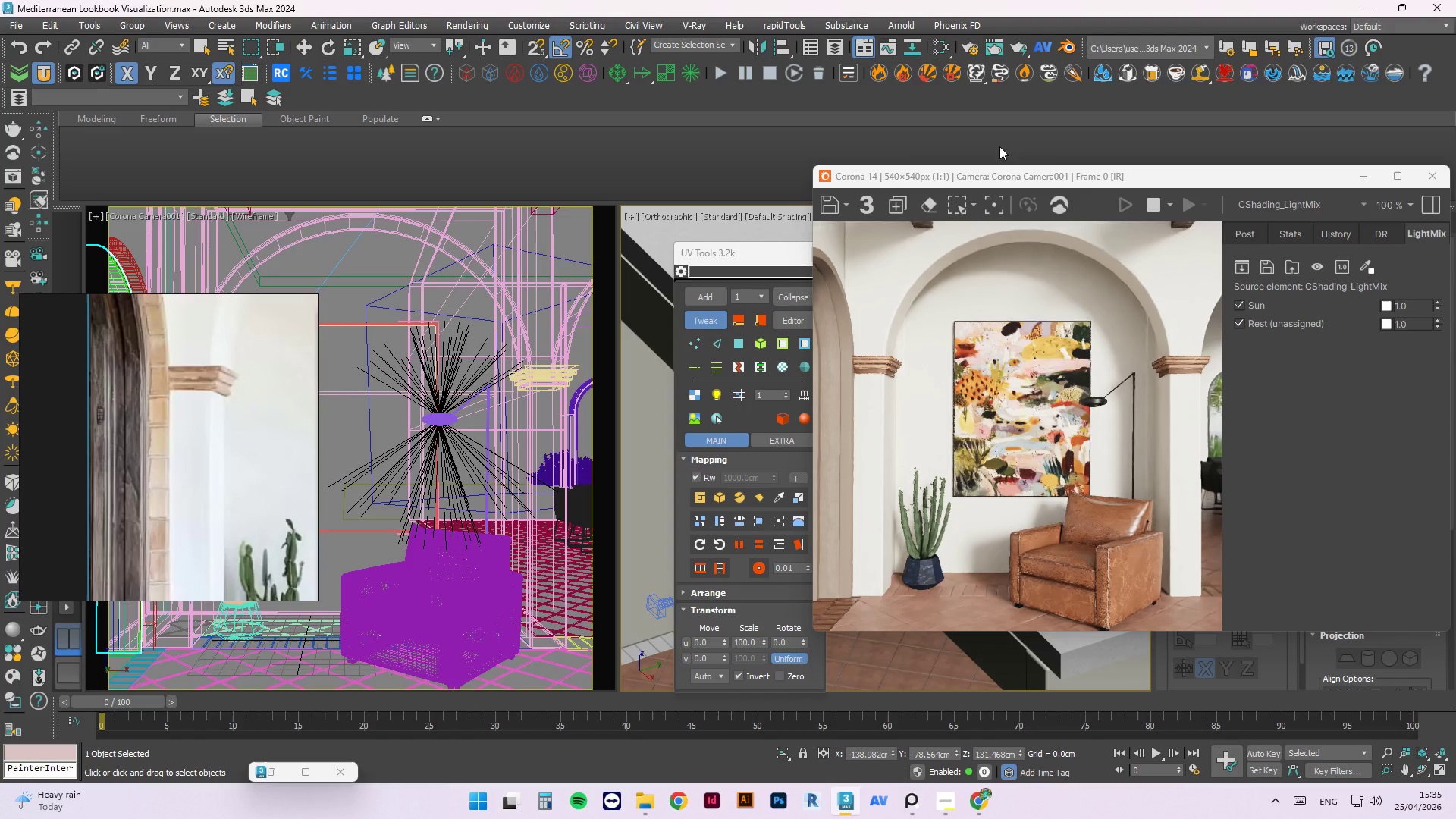 
wait(7.59)
 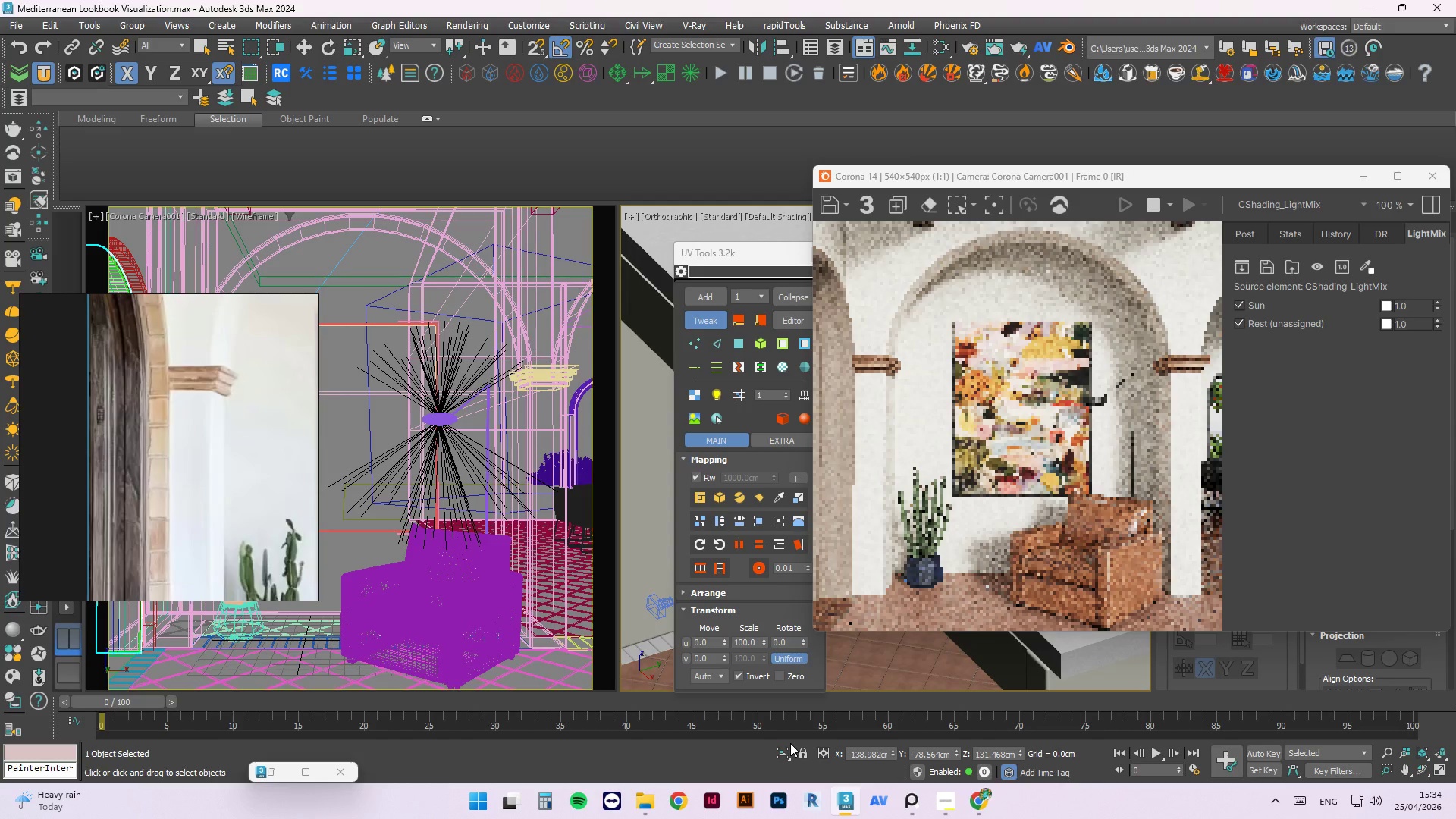 
left_click_drag(start_coordinate=[1031, 174], to_coordinate=[527, 170])
 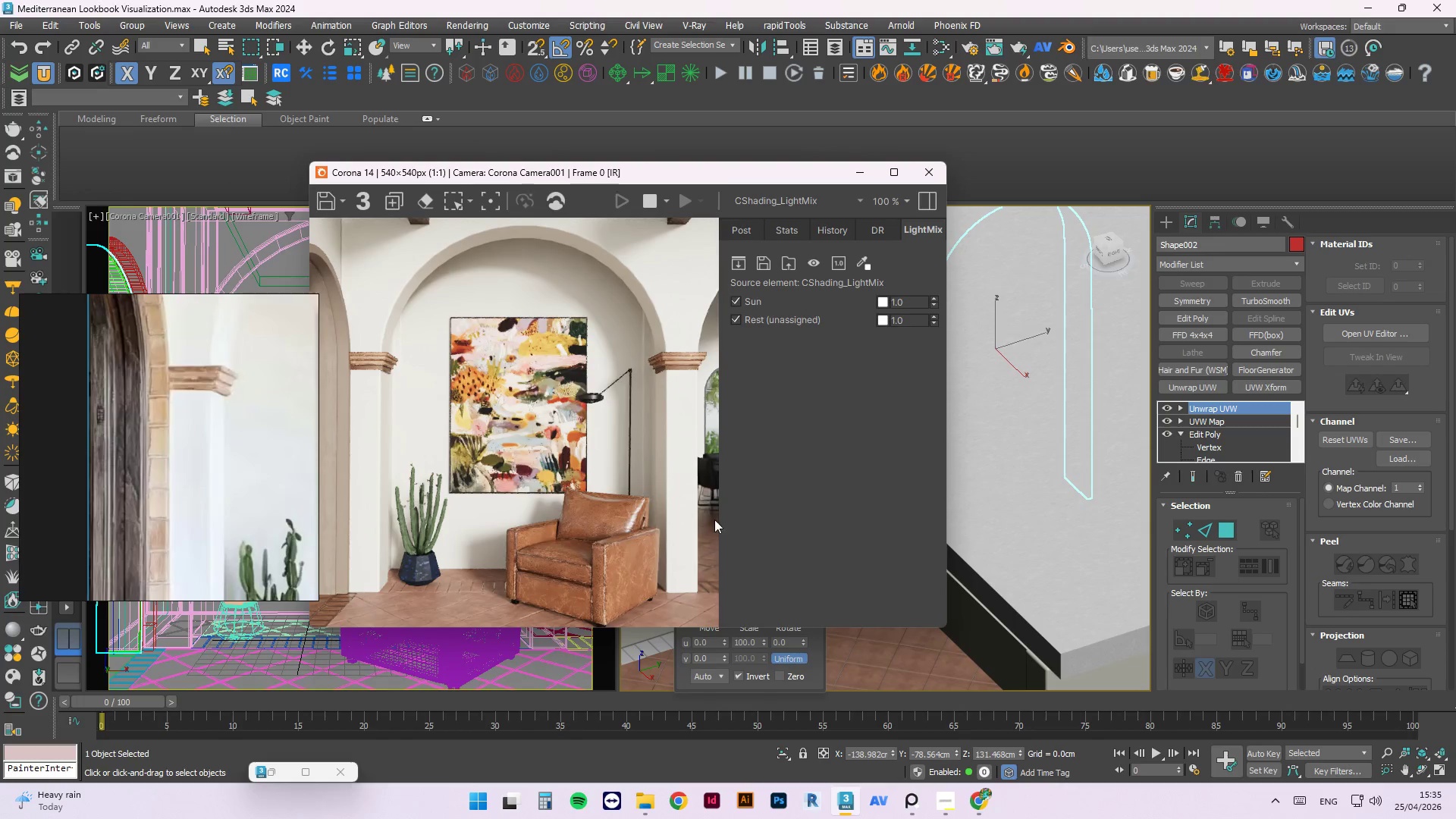 
scroll: coordinate [714, 469], scroll_direction: up, amount: 3.0
 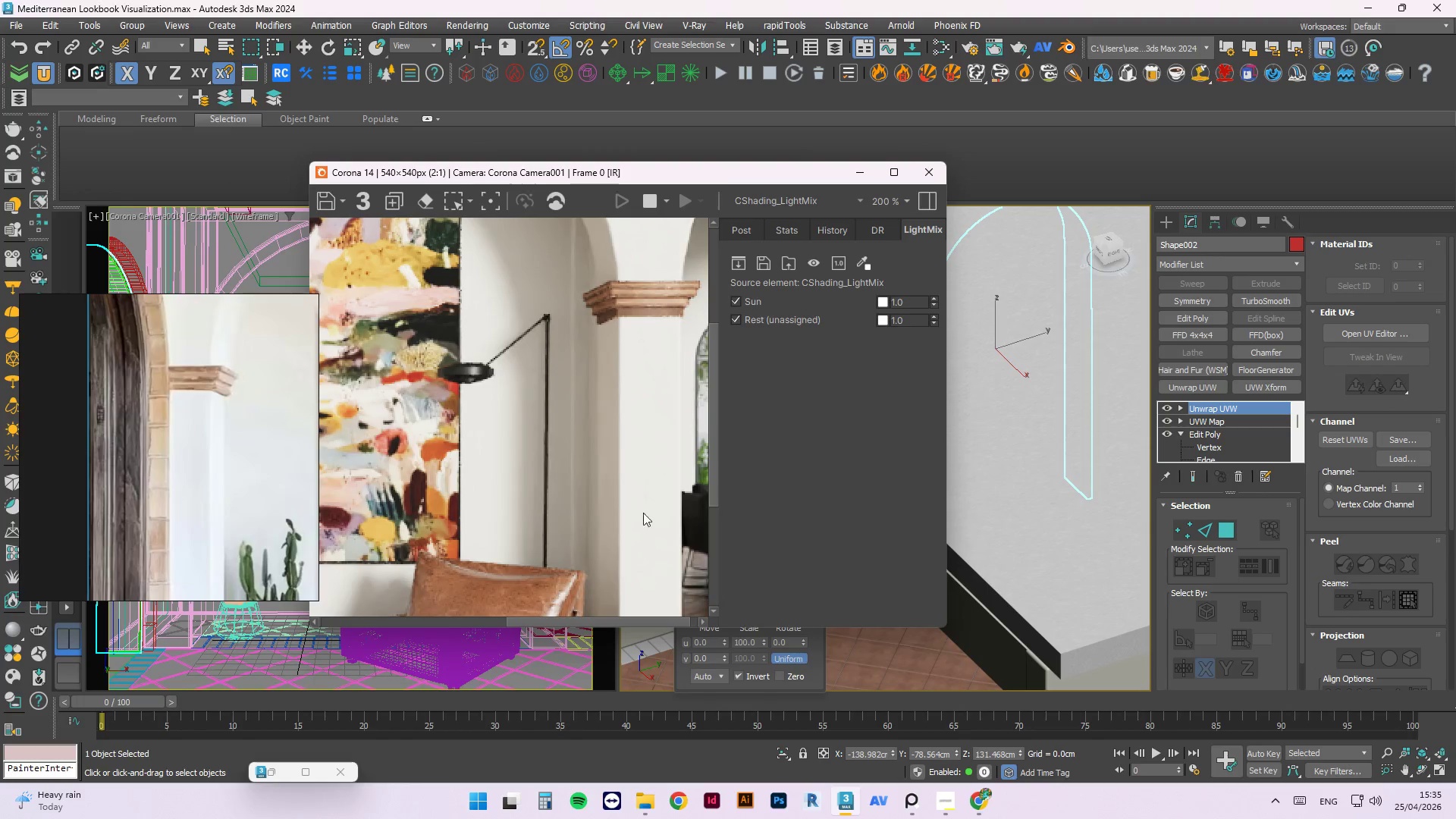 
scroll: coordinate [632, 504], scroll_direction: down, amount: 1.0
 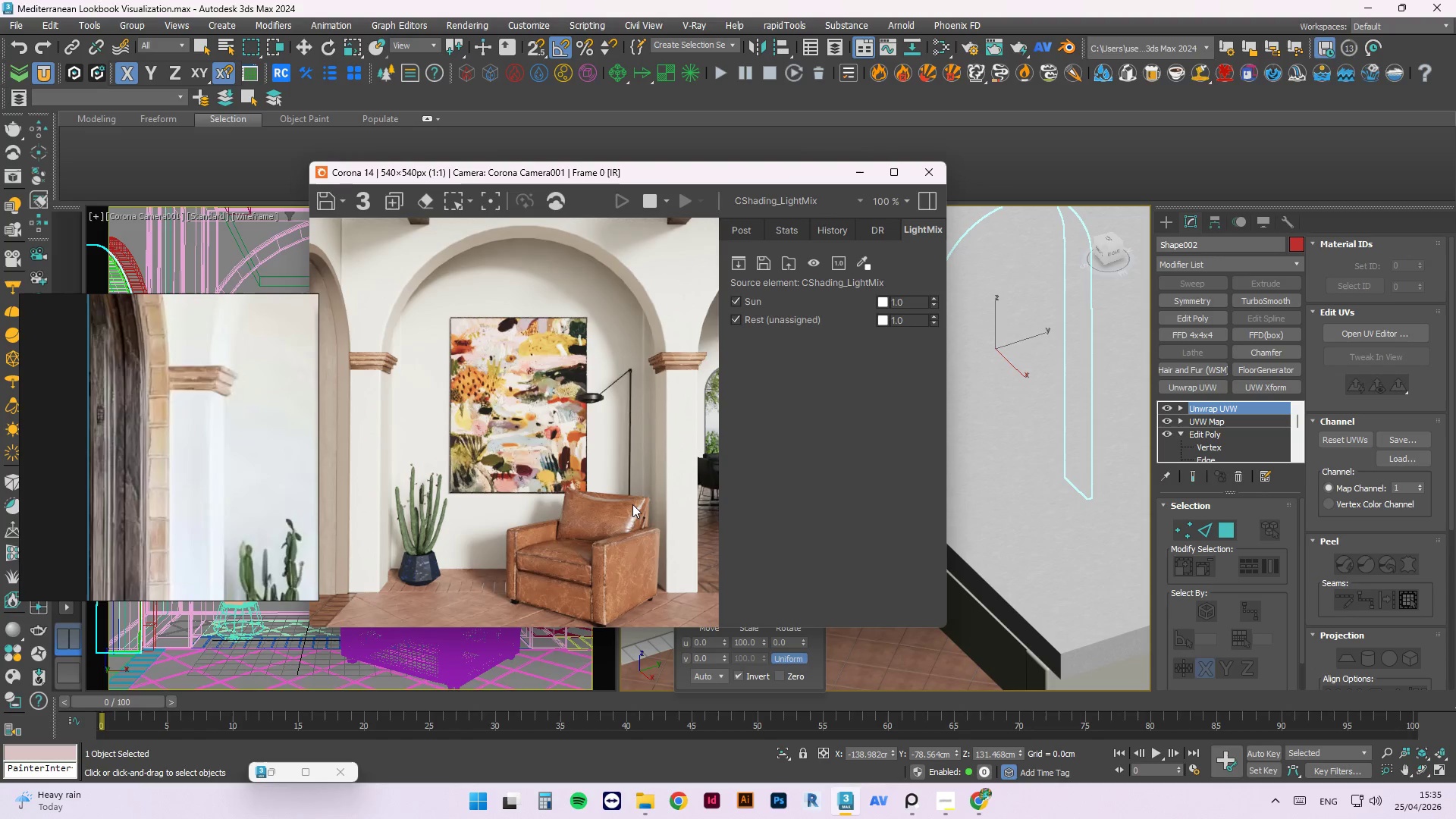 
wait(9.59)
 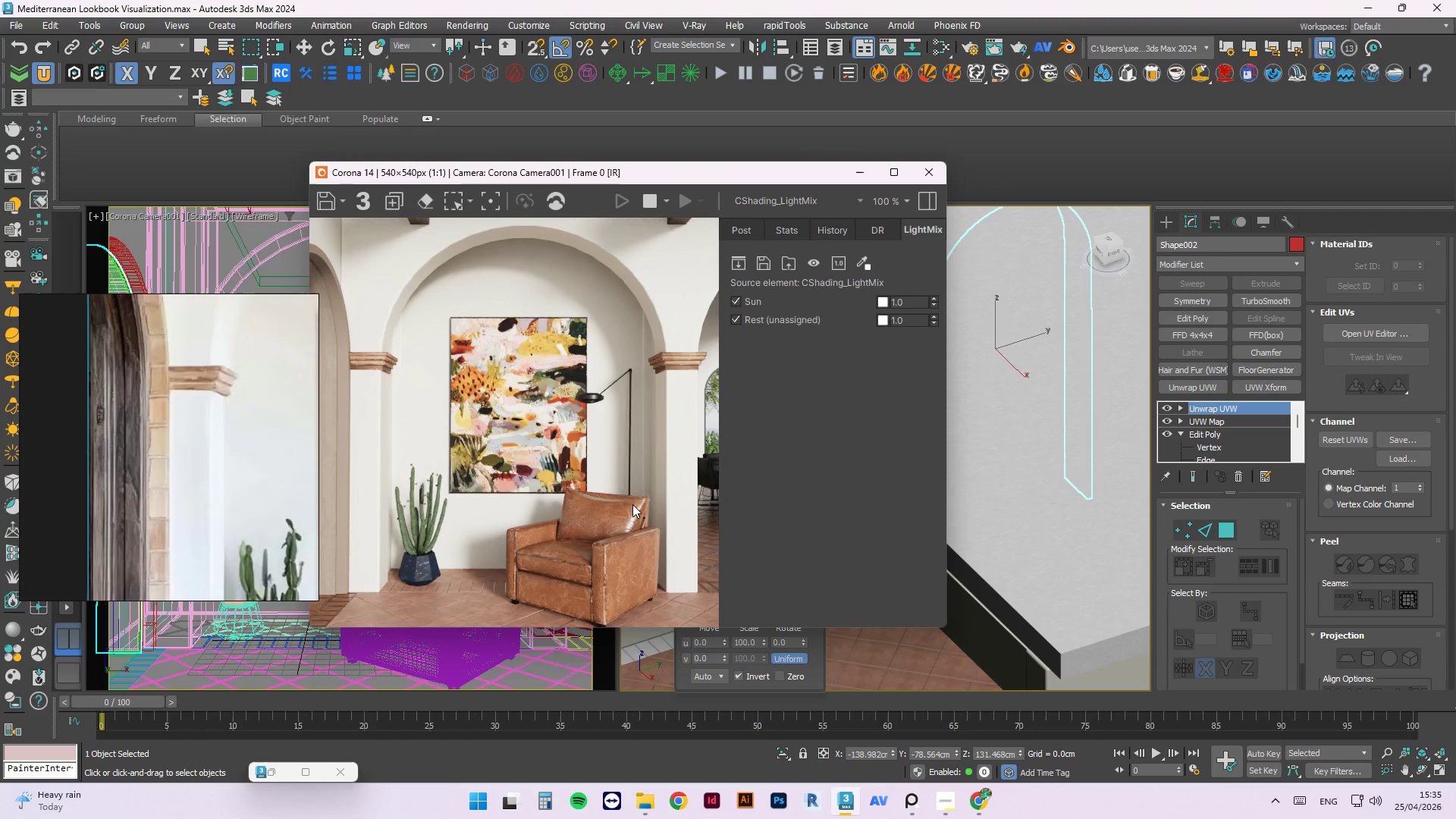 
left_click_drag(start_coordinate=[229, 303], to_coordinate=[352, 325])
 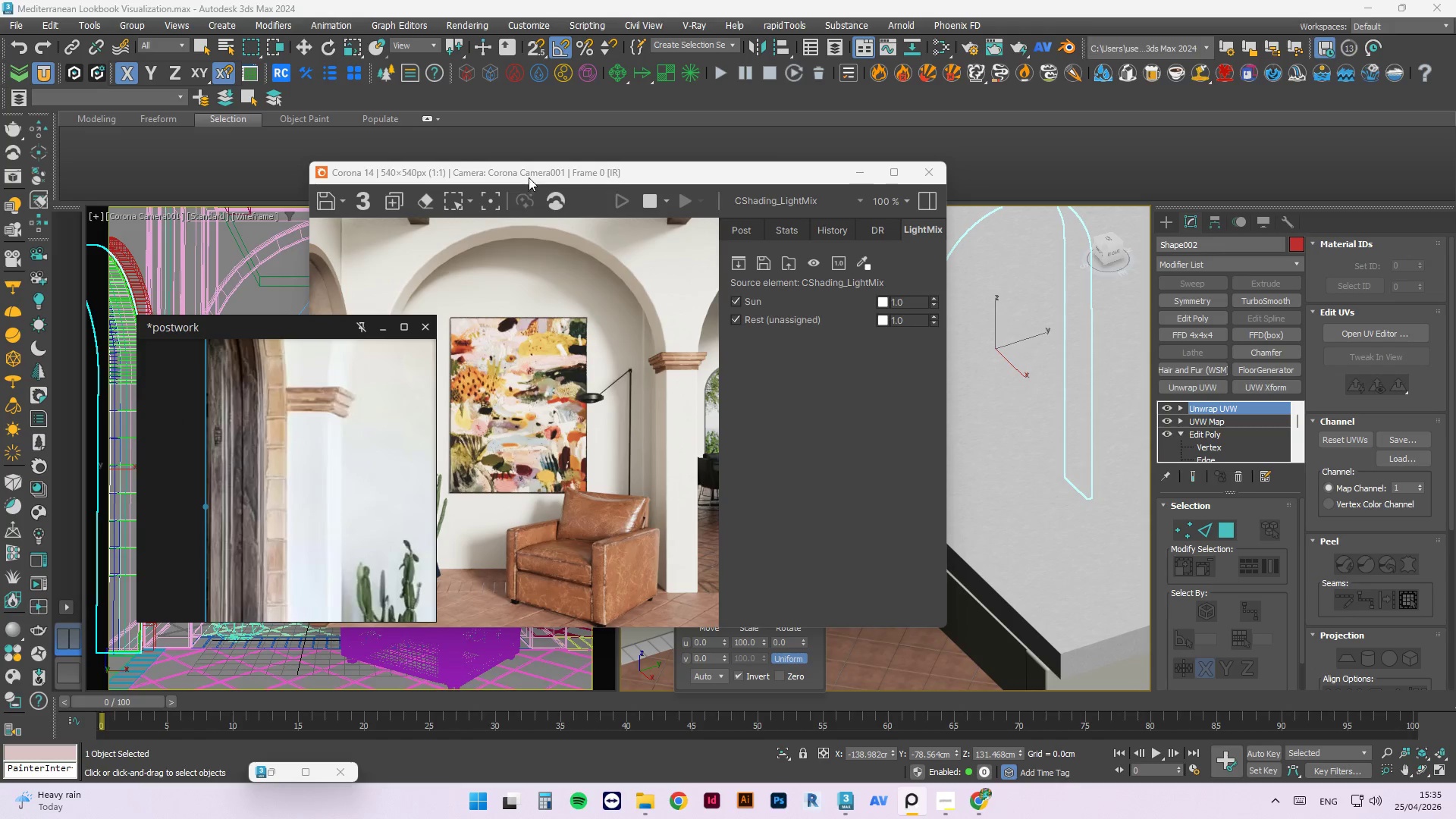 
left_click_drag(start_coordinate=[548, 168], to_coordinate=[875, 186])
 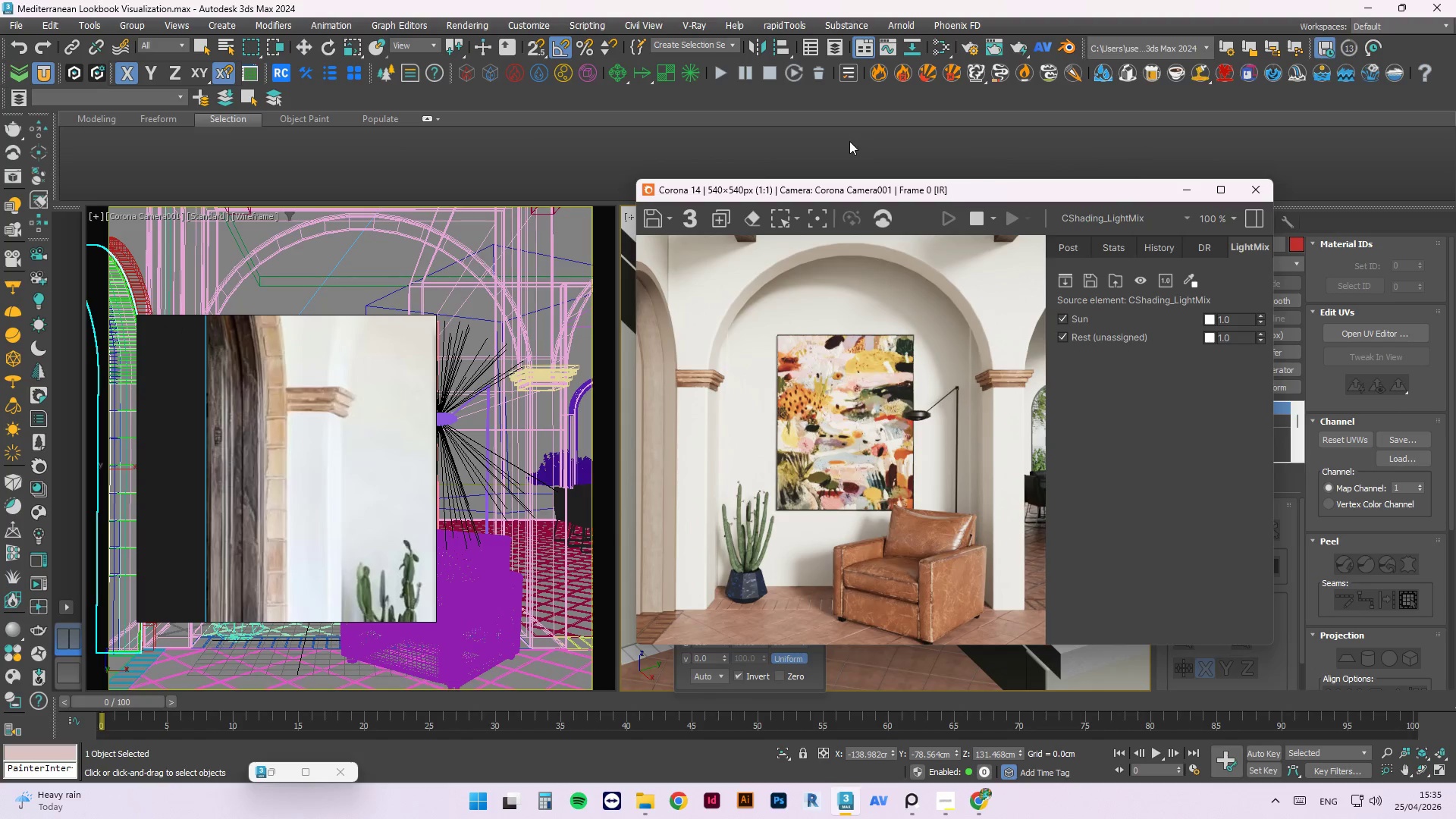 
key(M)
 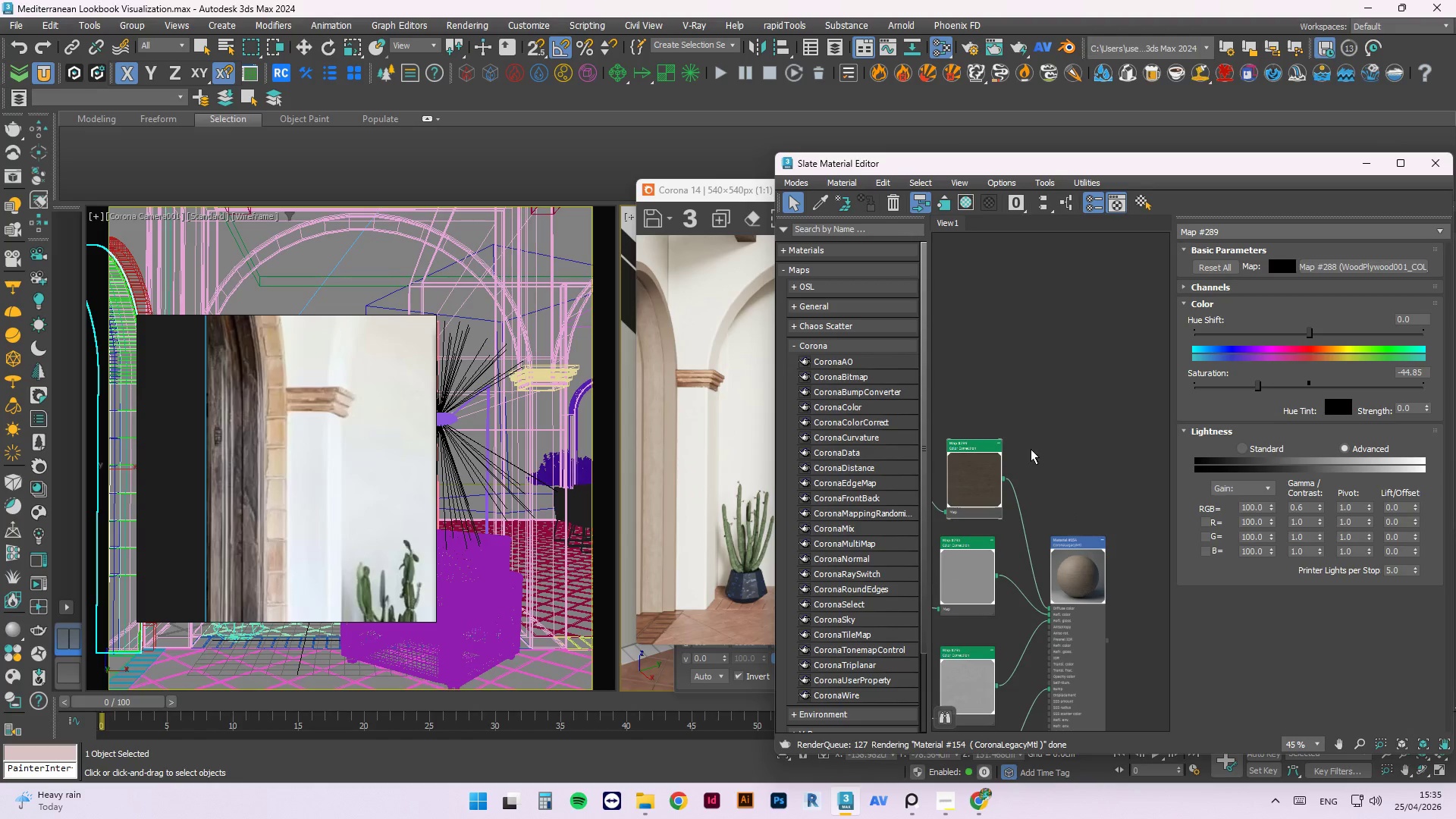 
right_click([1090, 544])
 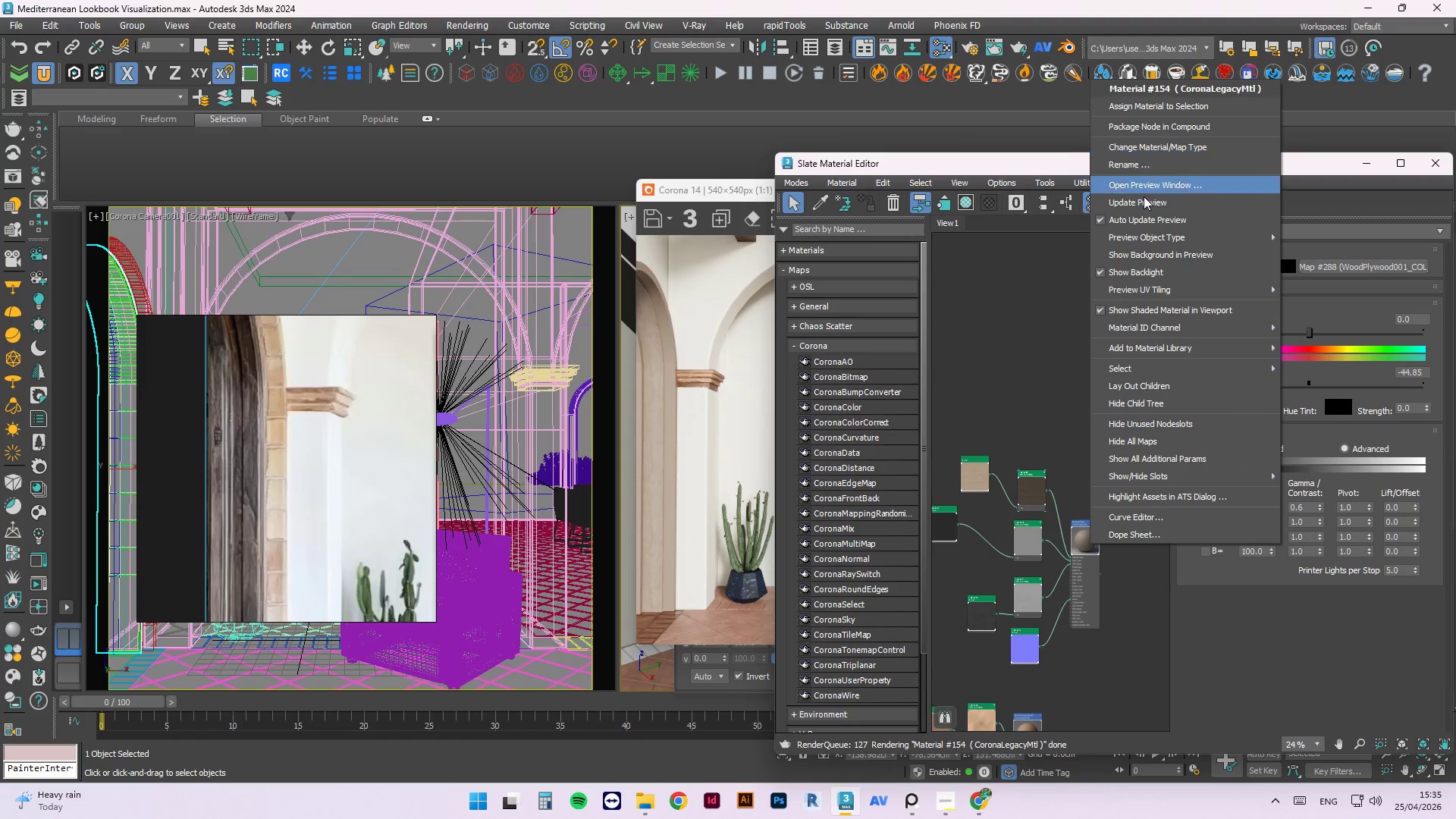 
scroll: coordinate [1094, 503], scroll_direction: down, amount: 2.0
 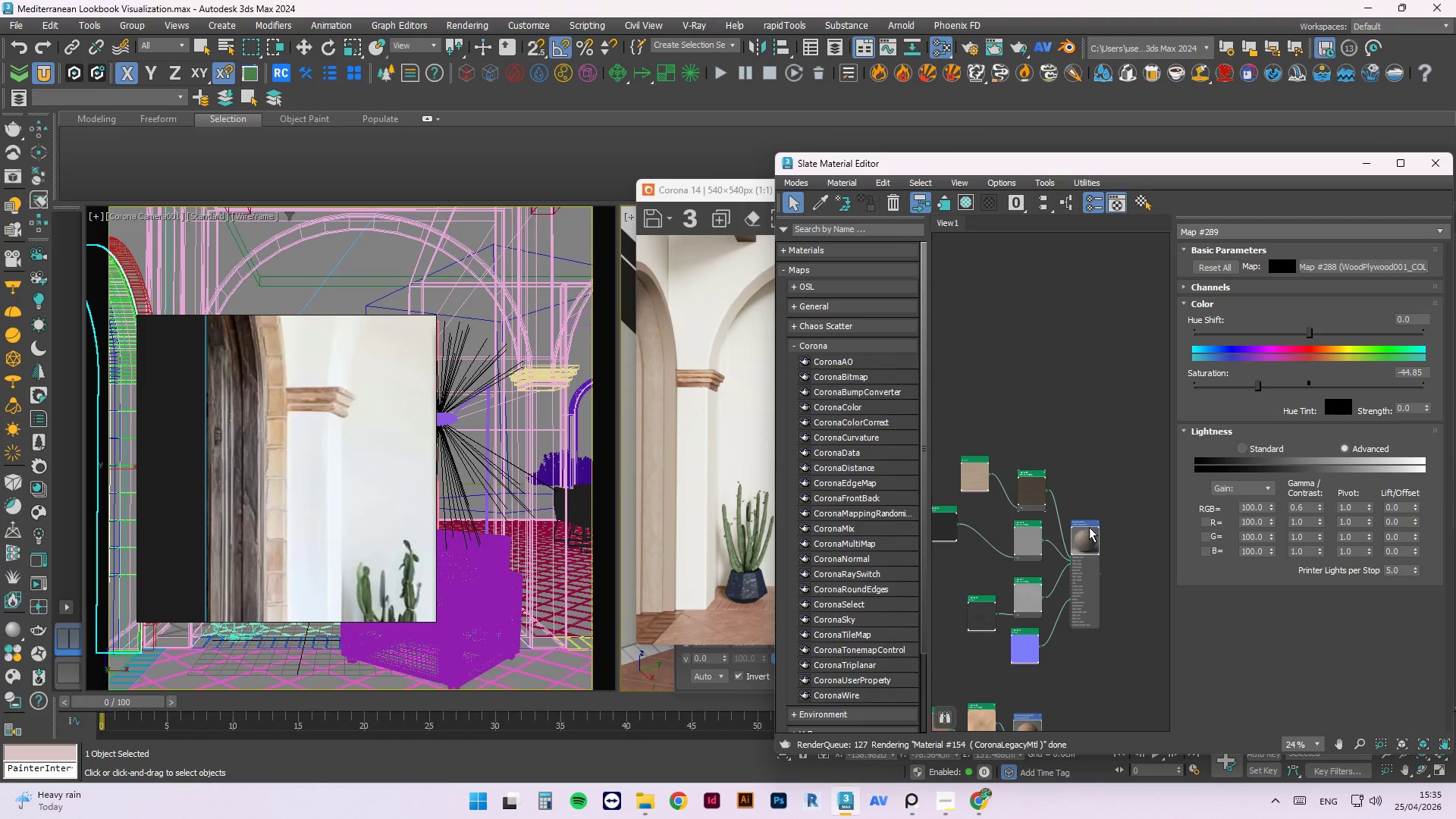 
left_click([1145, 205])
 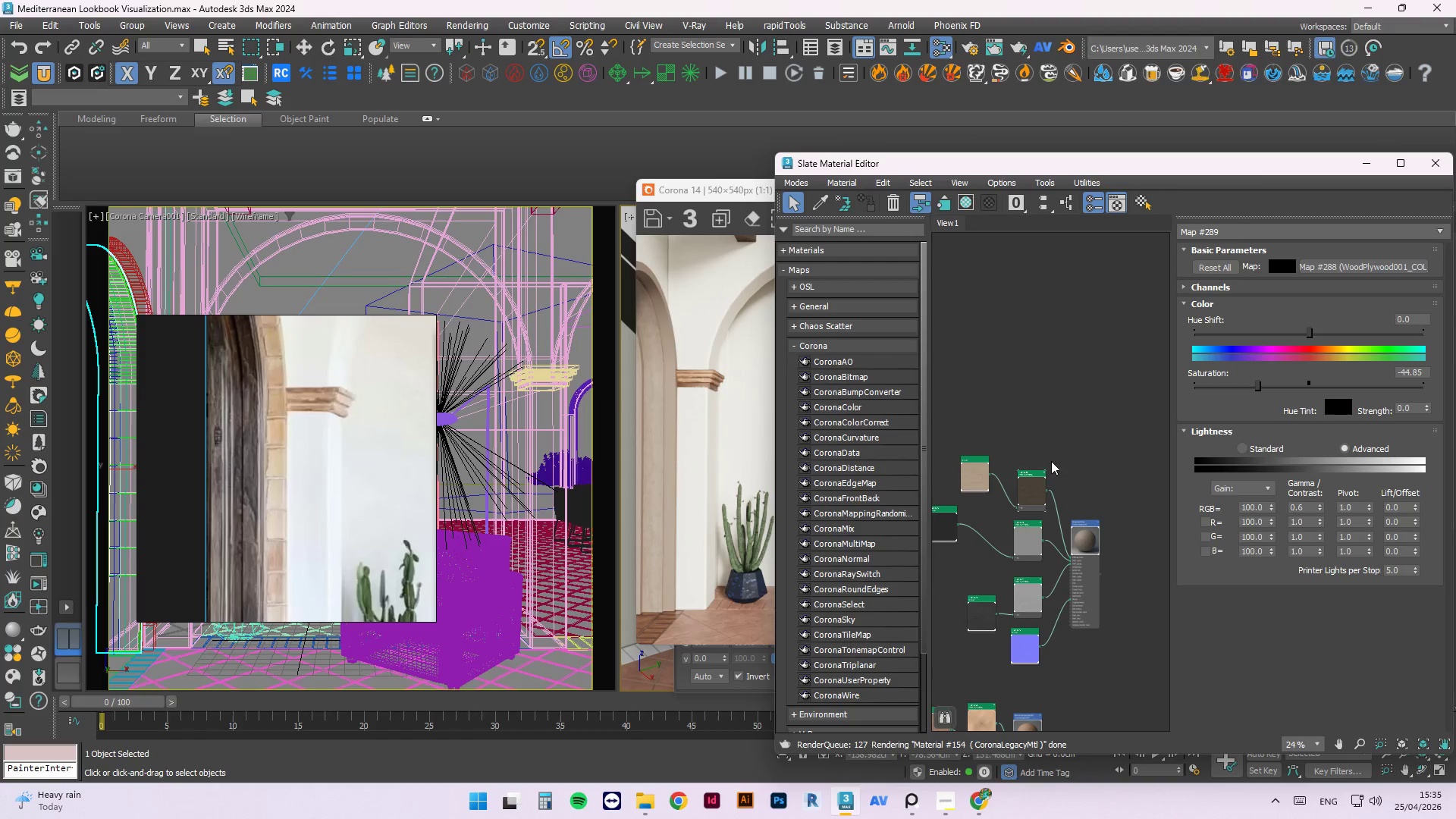 
left_click_drag(start_coordinate=[1035, 509], to_coordinate=[1028, 486])
 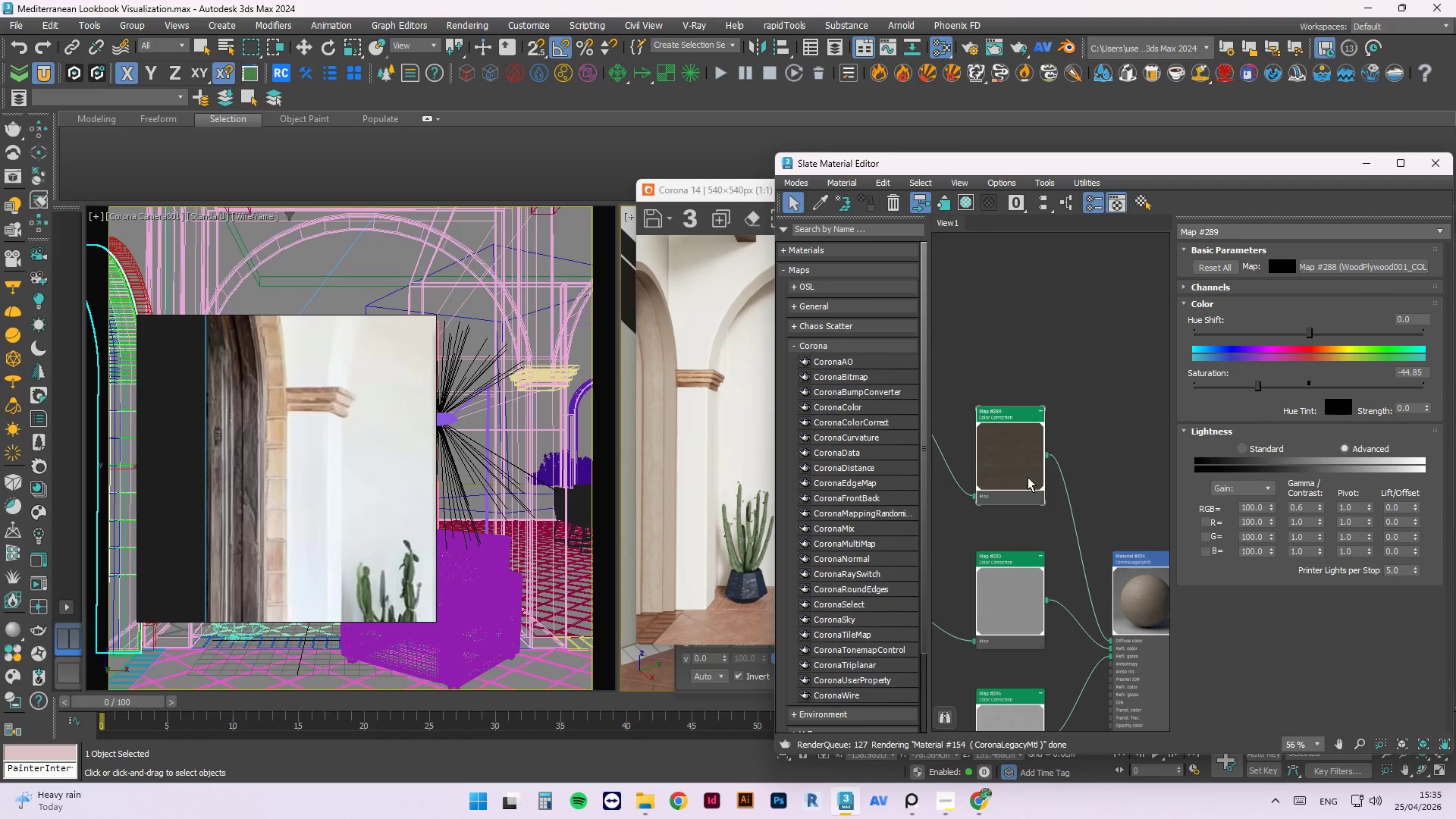 
scroll: coordinate [1044, 511], scroll_direction: up, amount: 3.0
 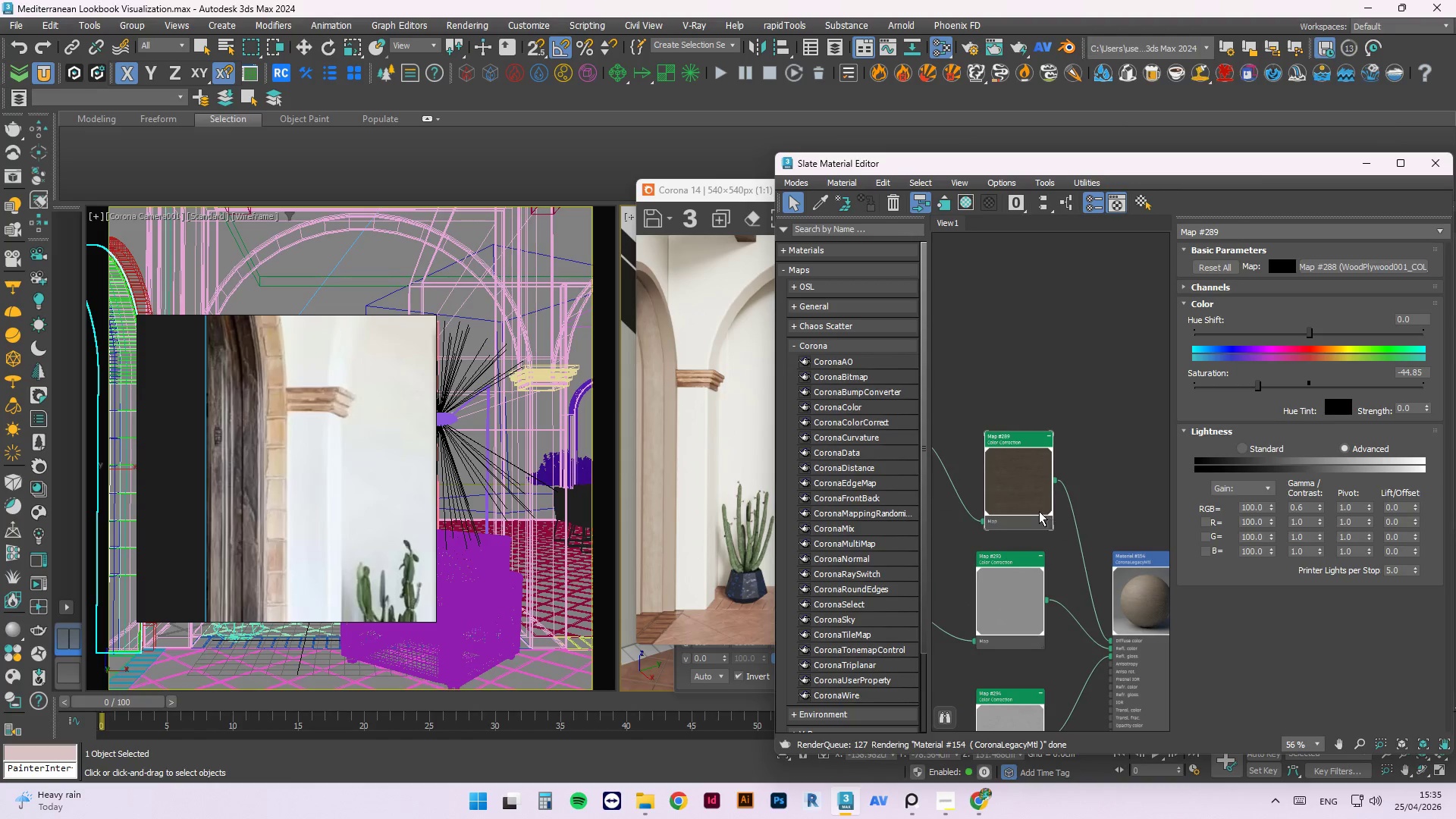 
left_click([1028, 476])
 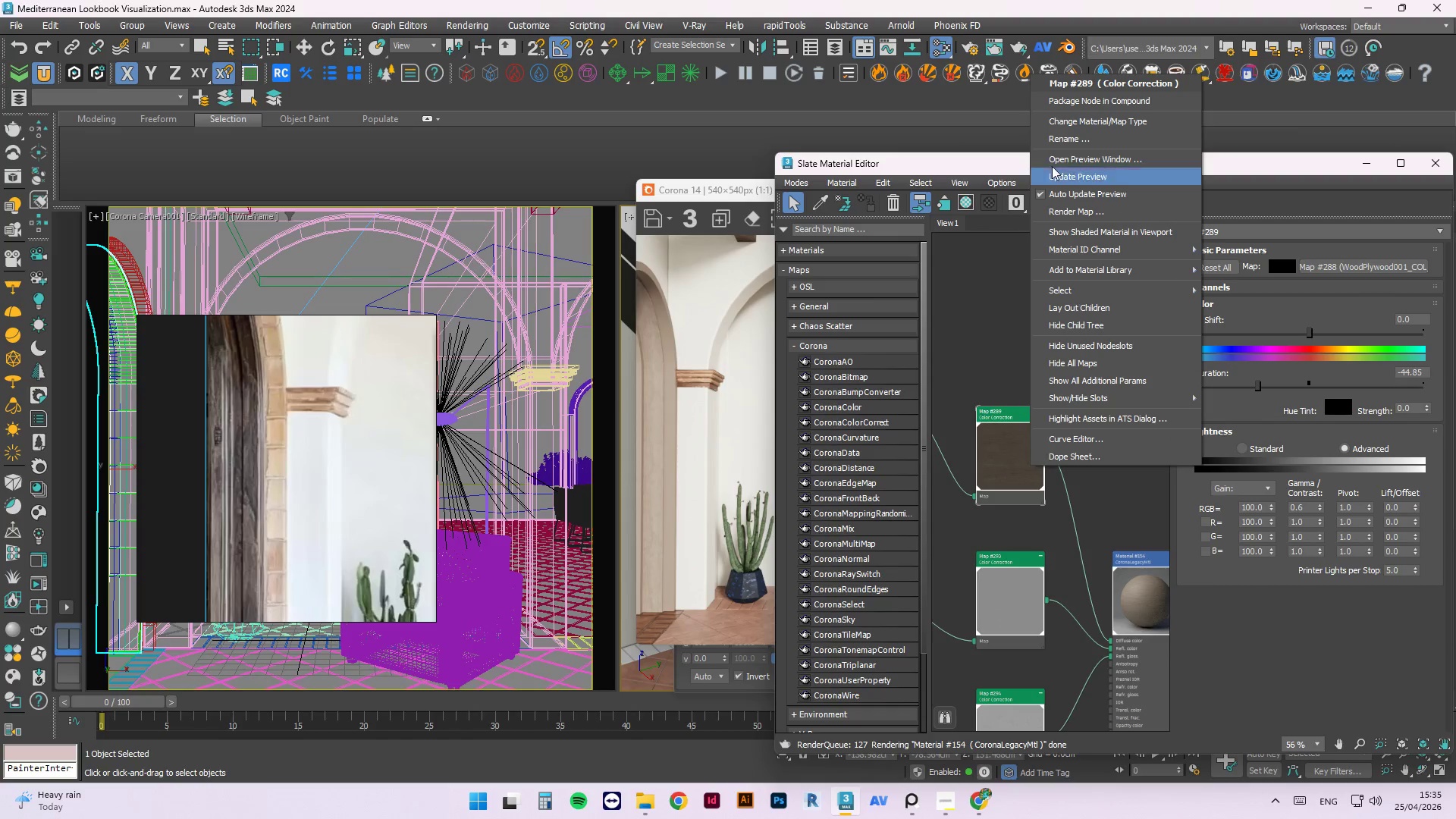 
left_click([1061, 178])
 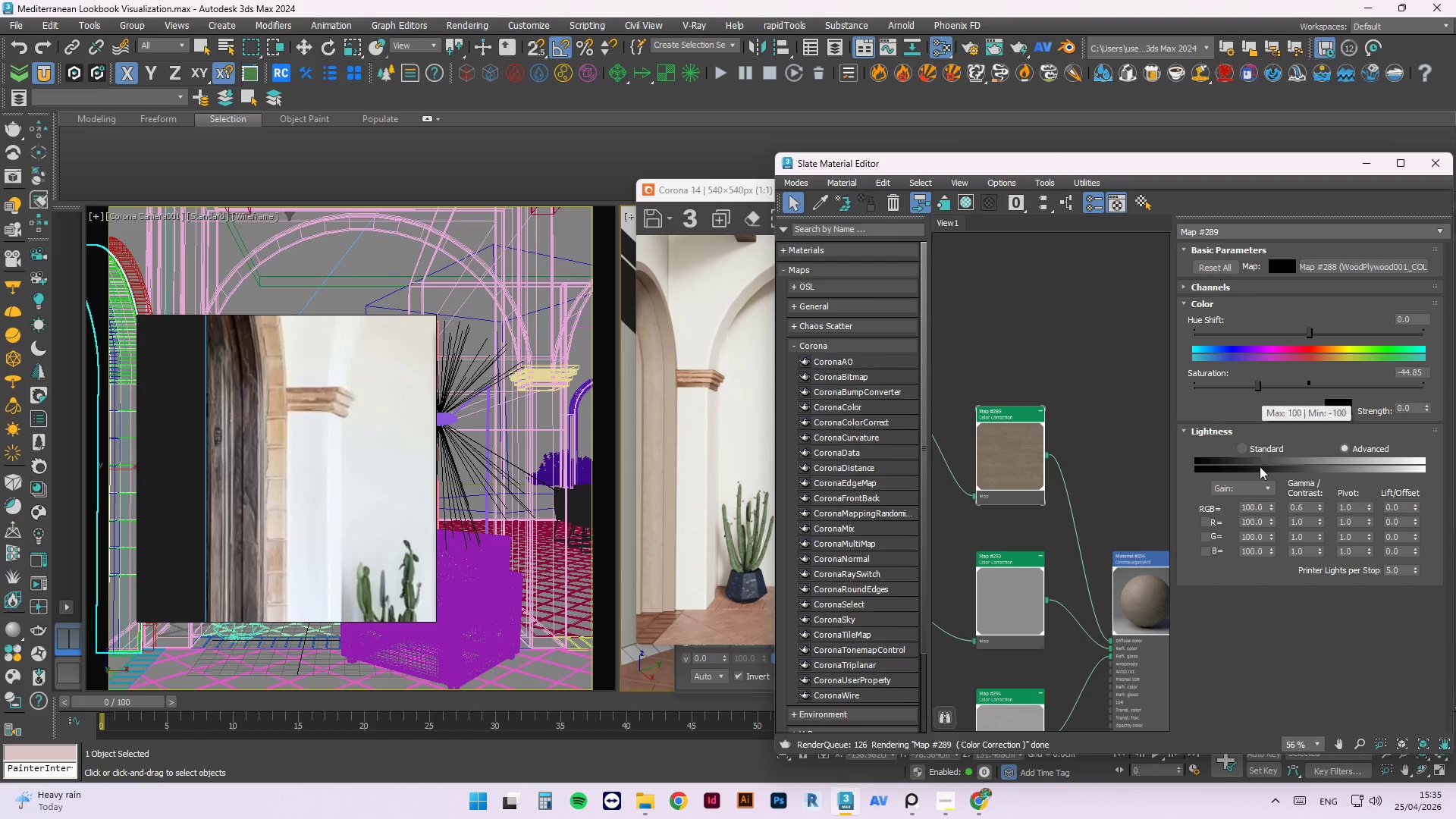 
double_click([1253, 507])
 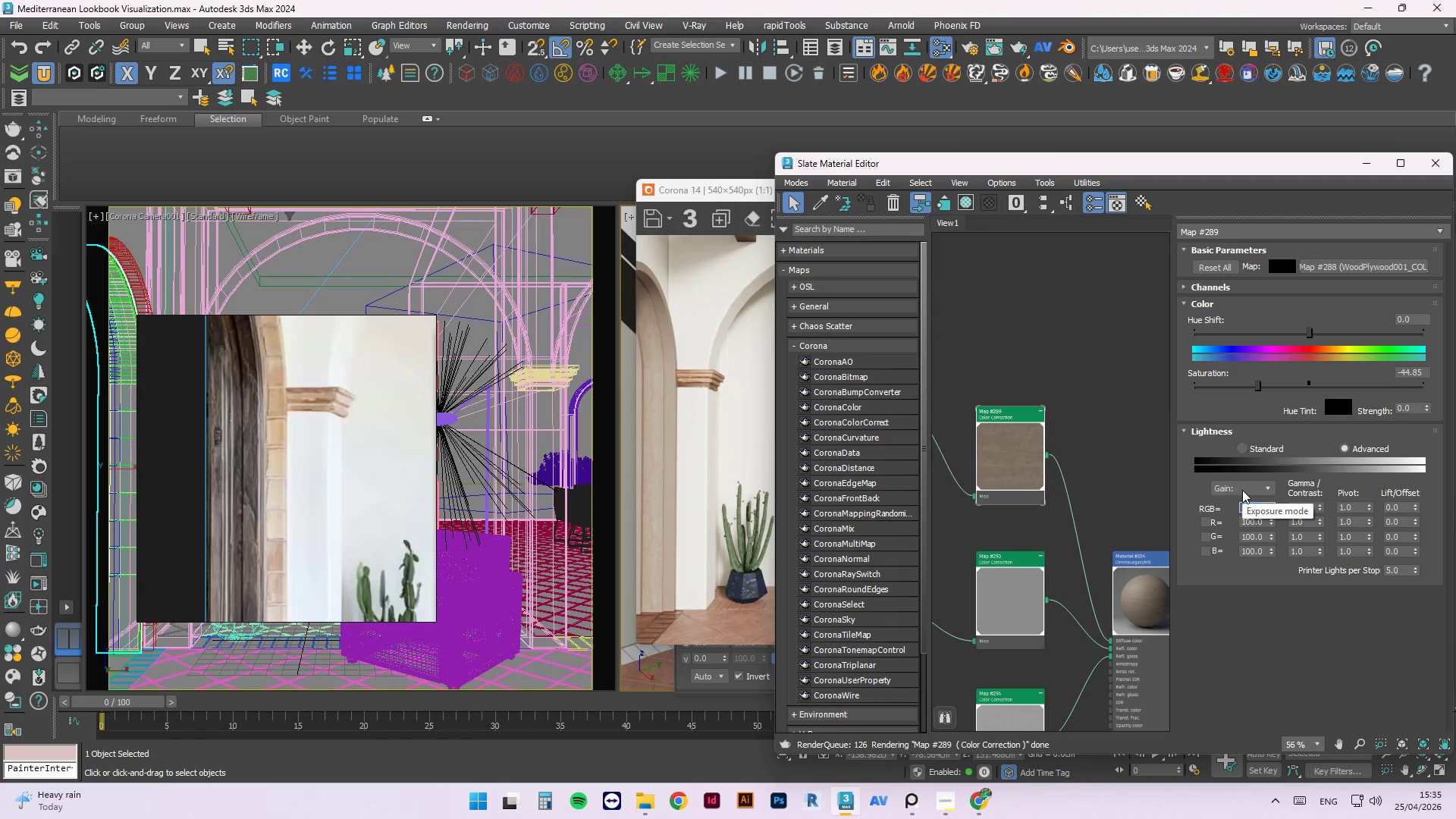 
key(Numpad5)
 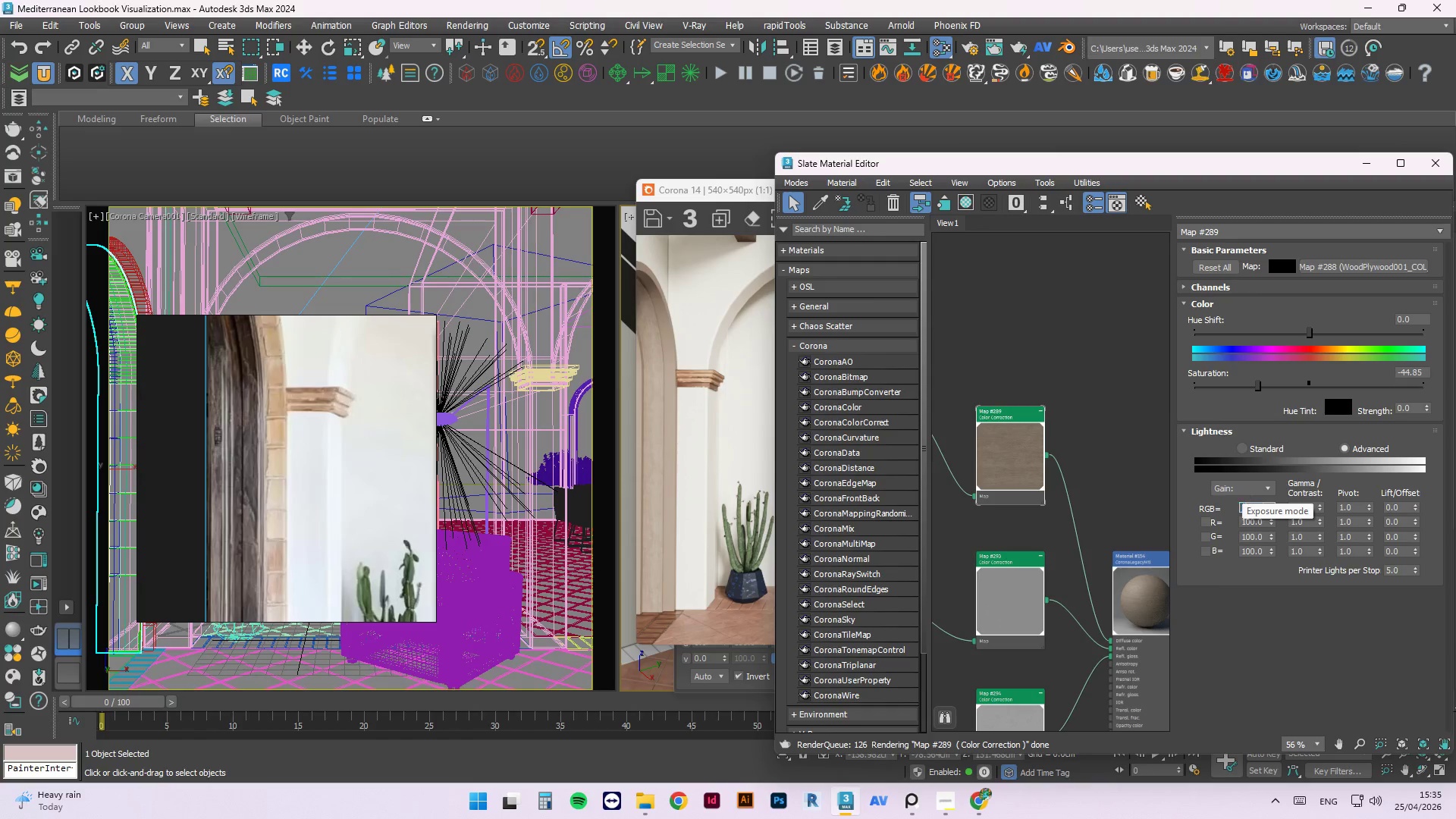 
key(Numpad0)
 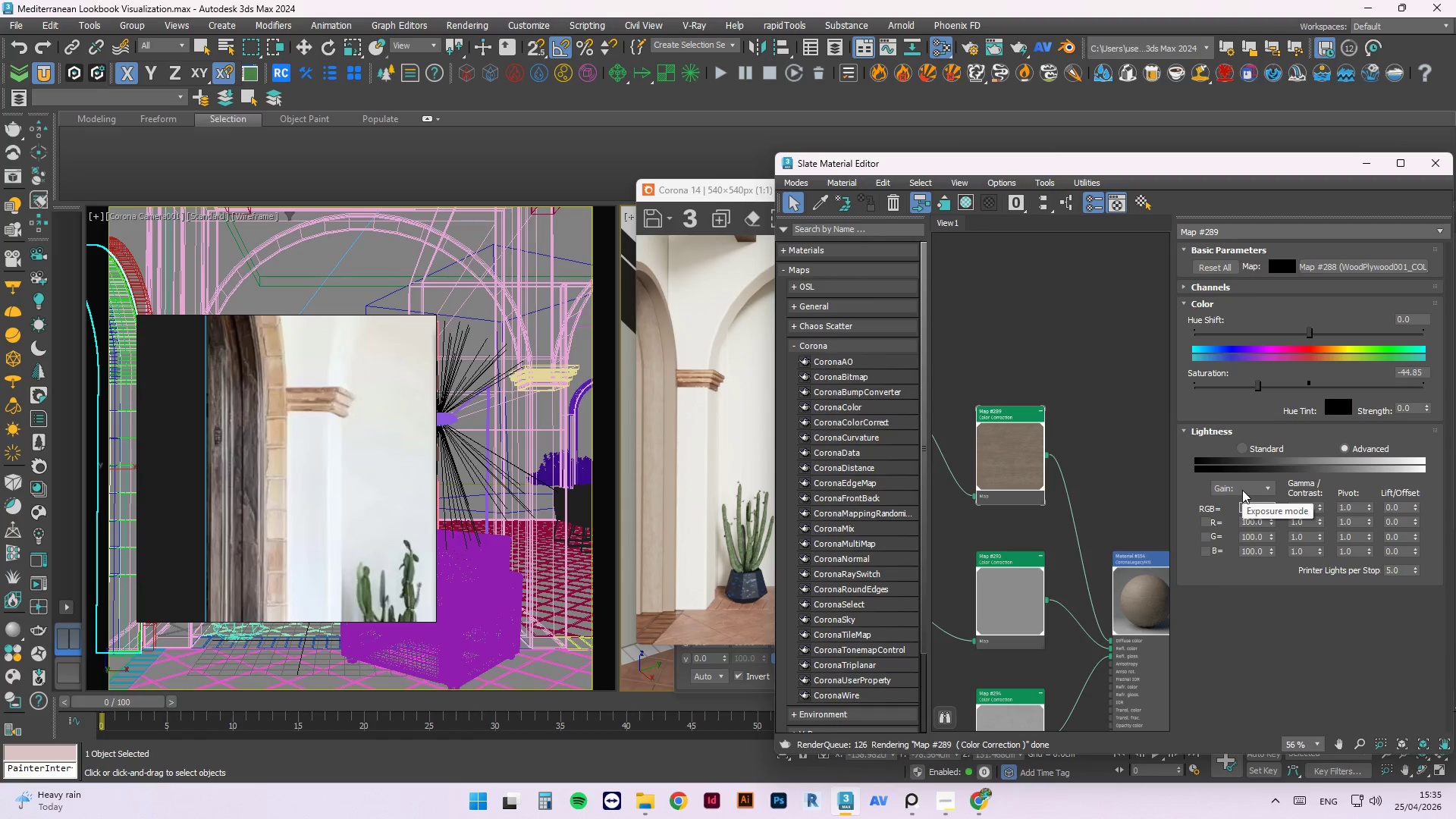 
key(NumpadEnter)
 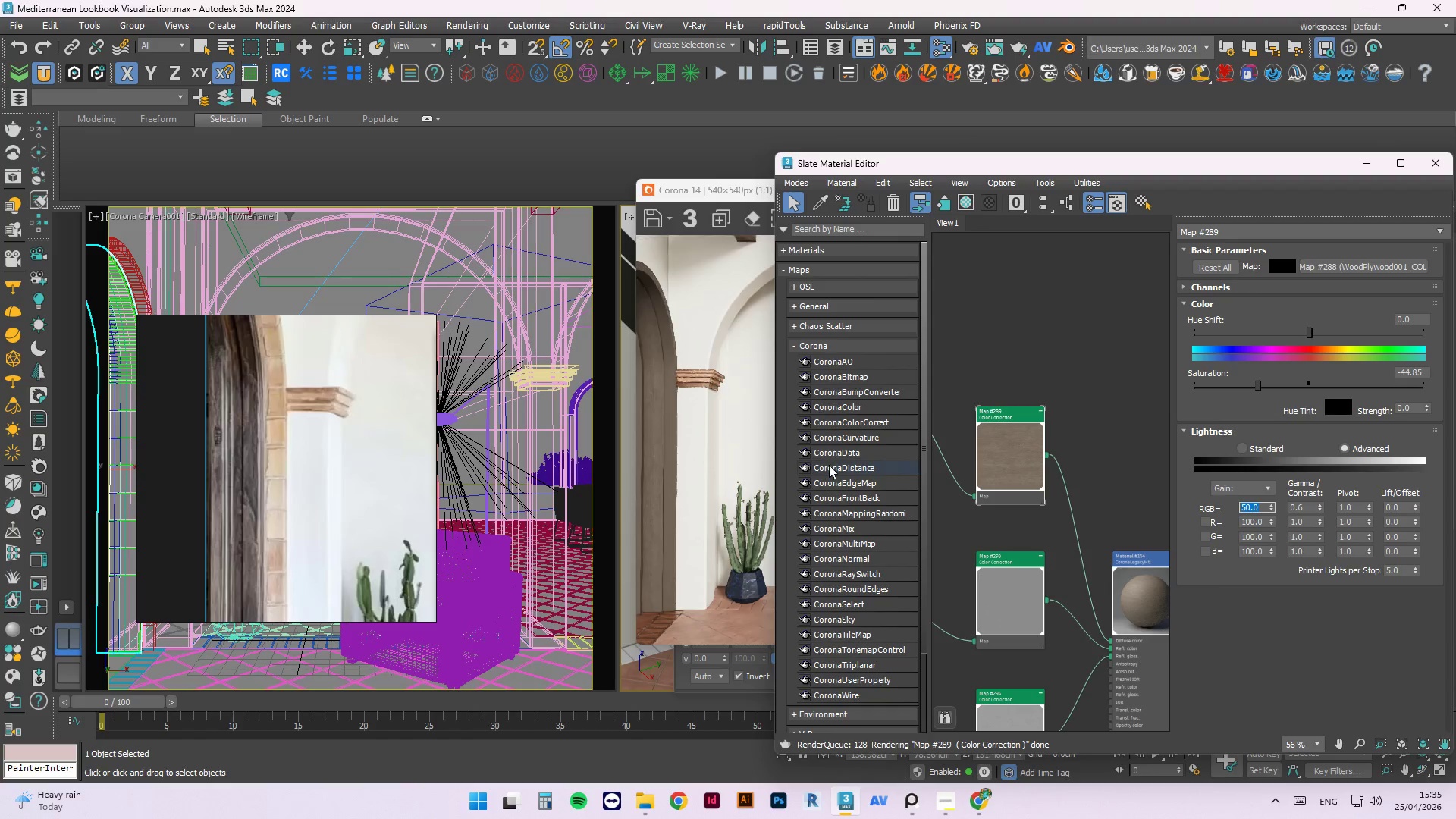 
left_click([1127, 577])
 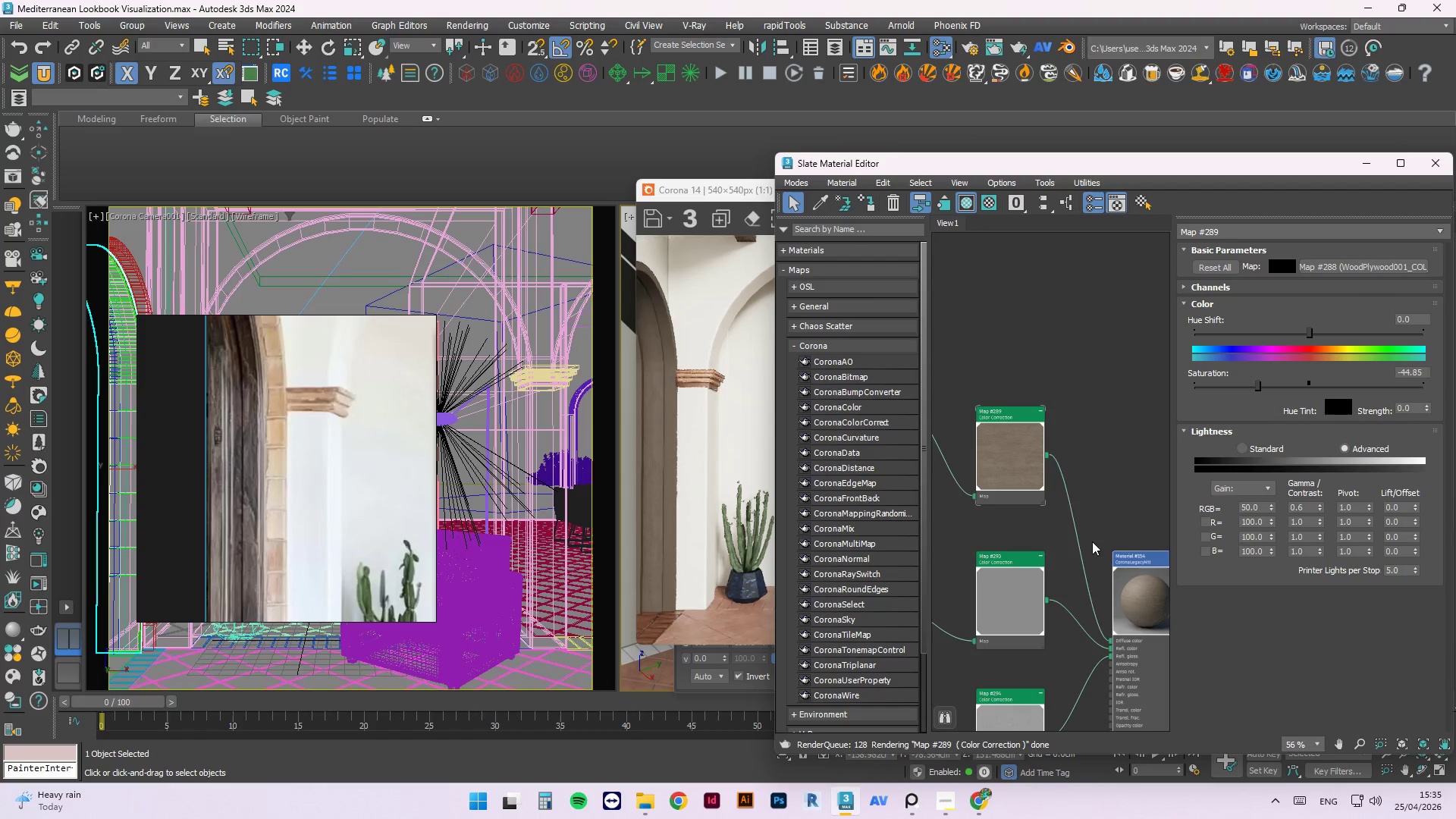 
scroll: coordinate [1040, 476], scroll_direction: down, amount: 1.0
 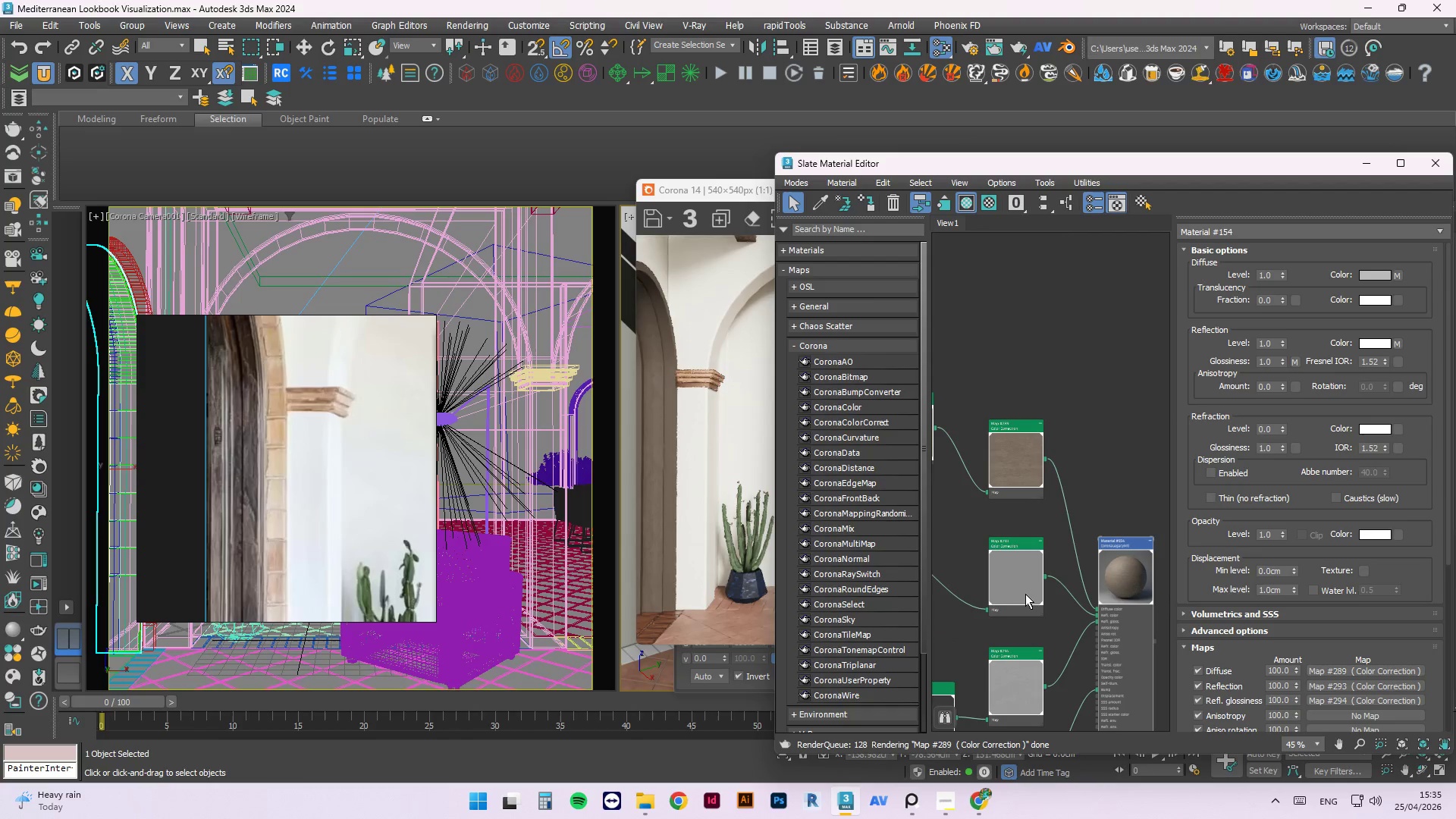 
left_click([1025, 594])
 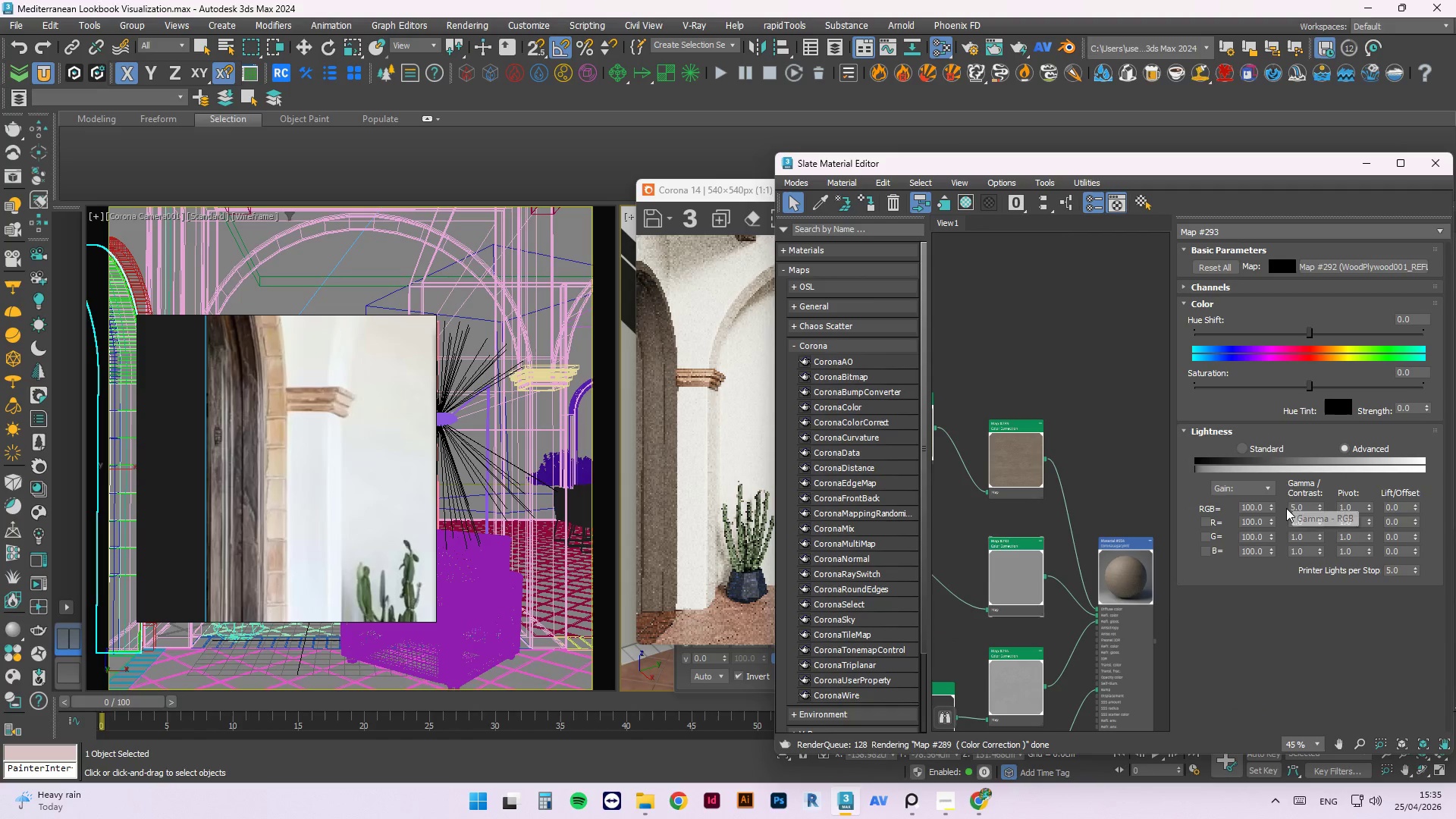 
left_click_drag(start_coordinate=[1316, 504], to_coordinate=[1333, 251])
 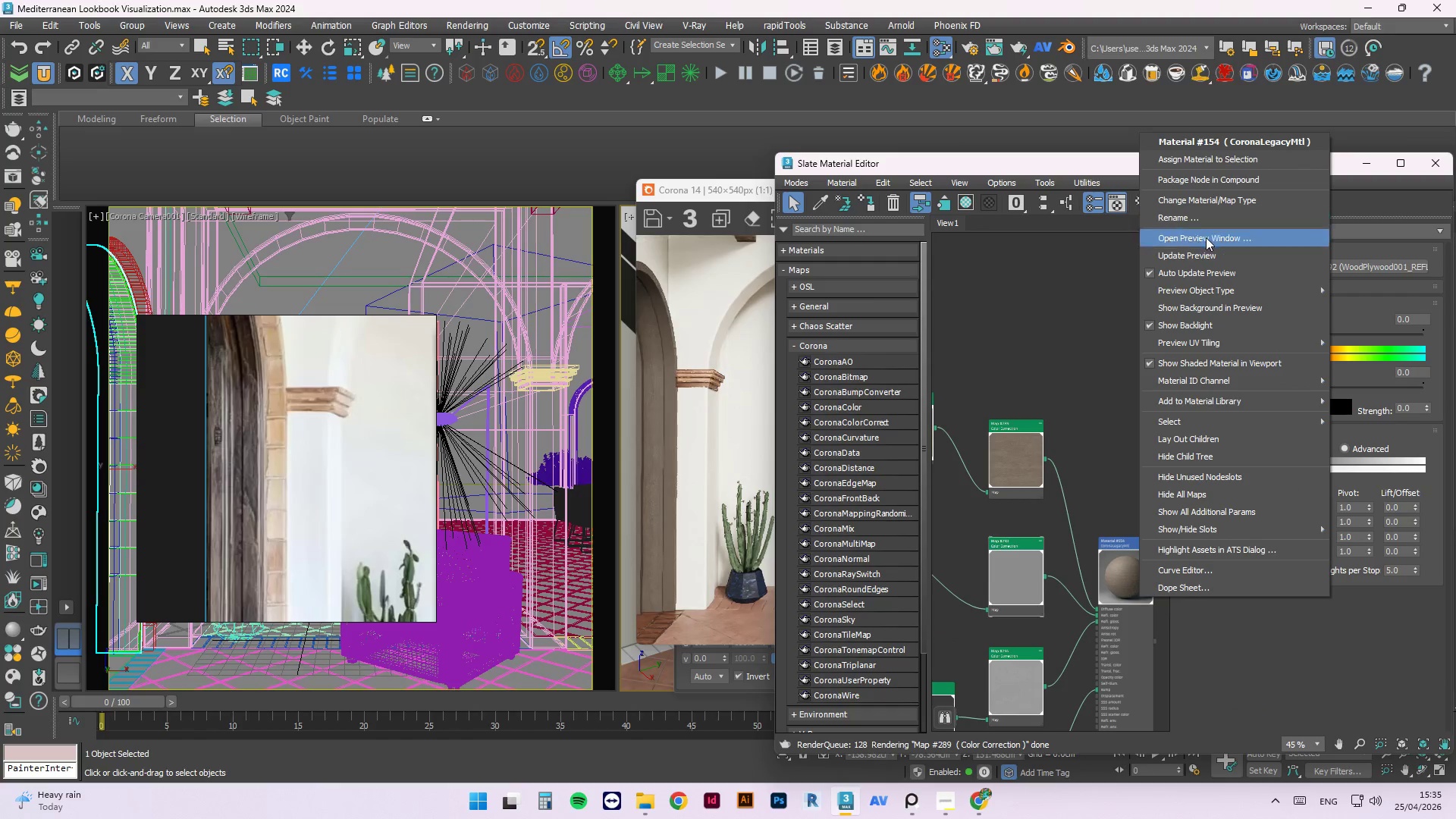 
left_click([1203, 256])
 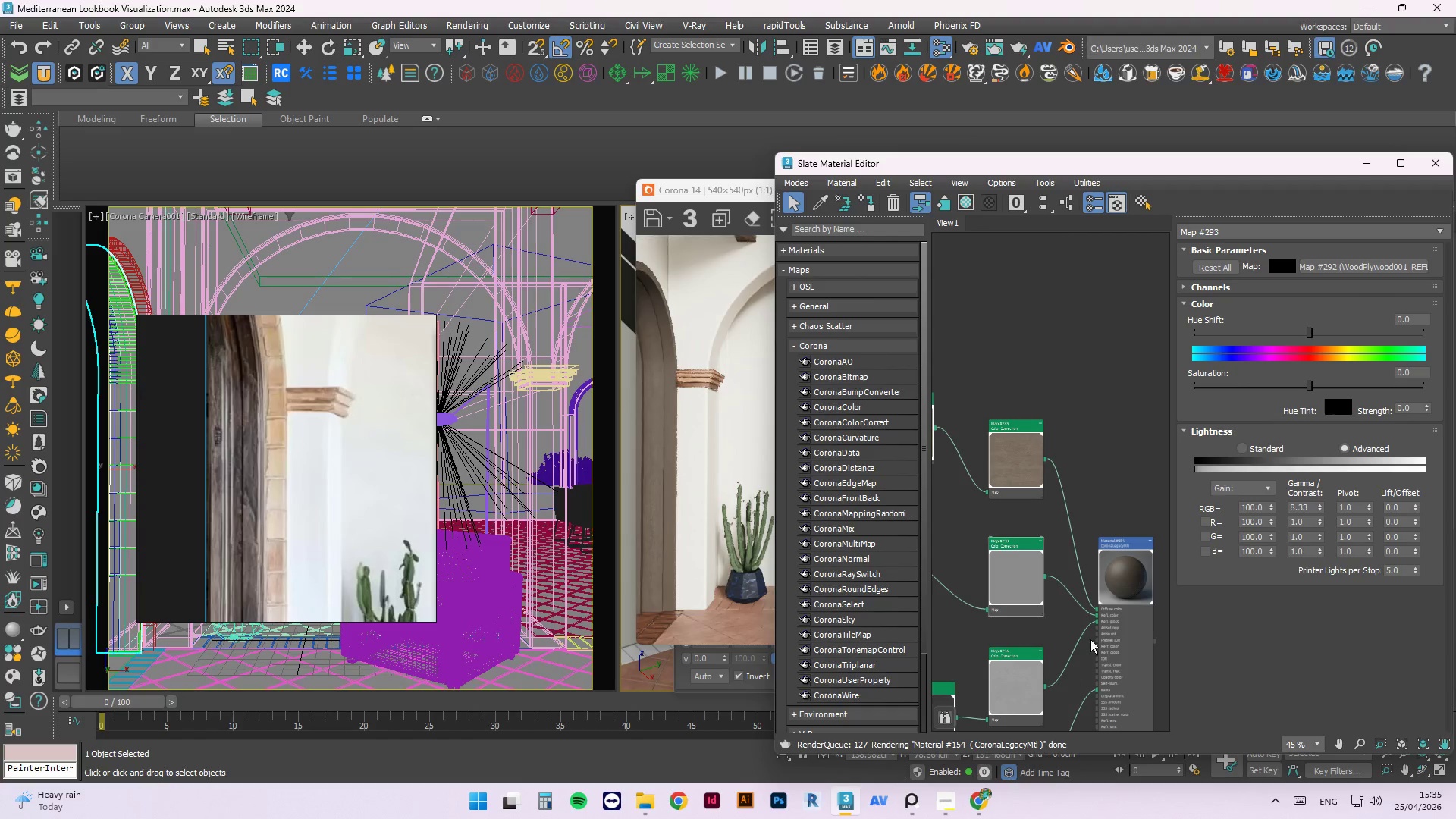 
double_click([1297, 505])
 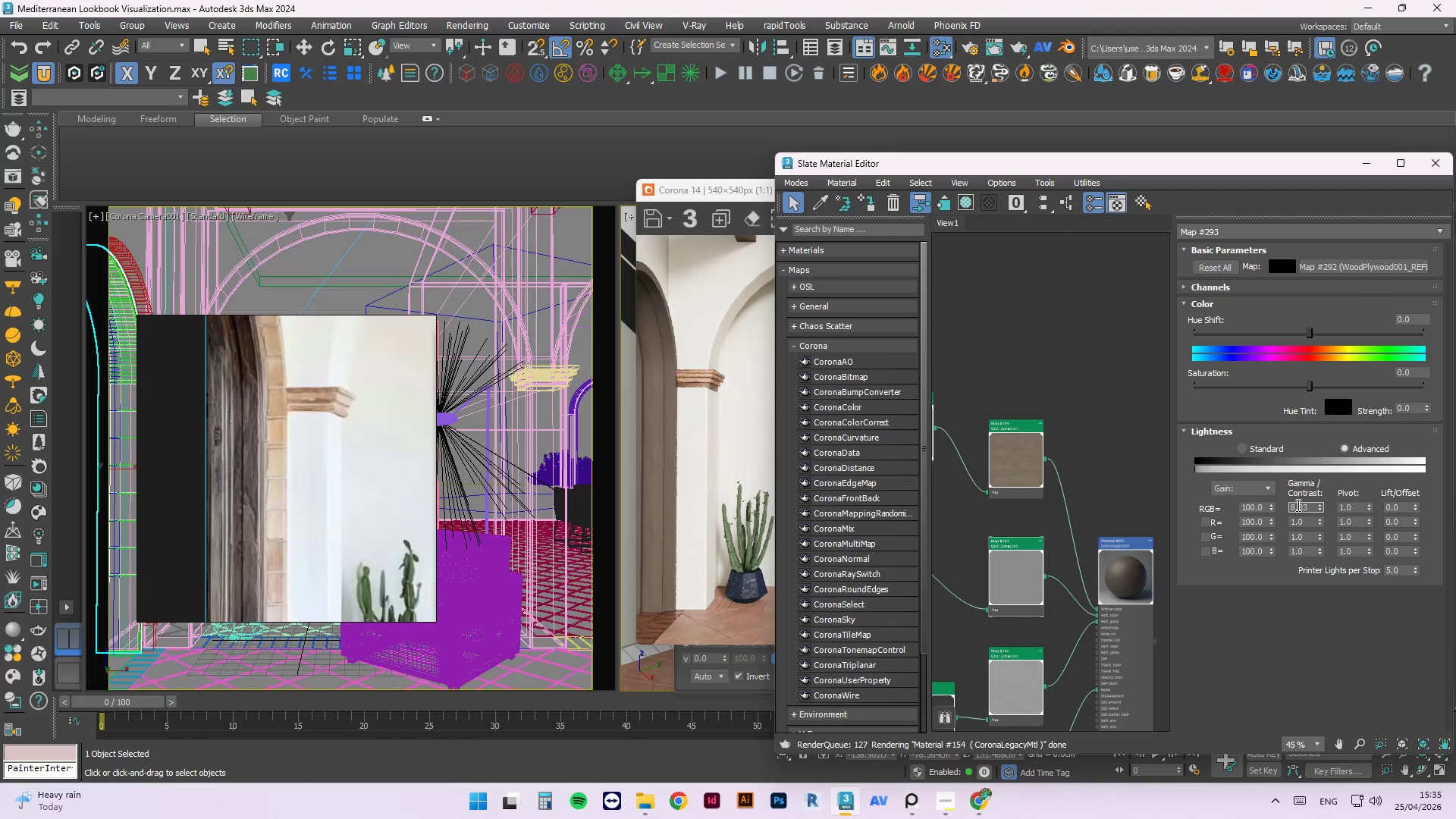 
triple_click([1297, 505])
 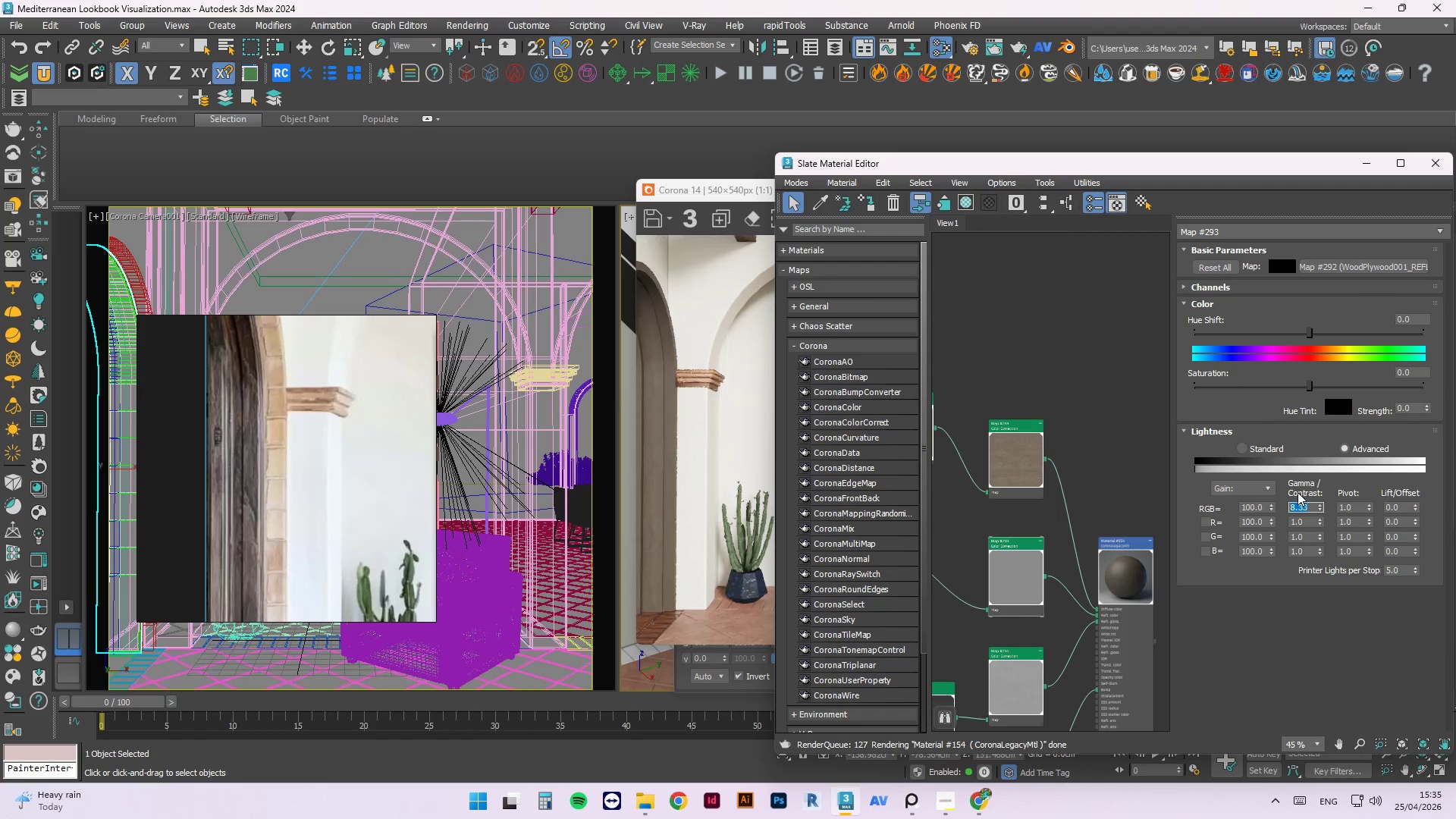 
key(Numpad5)
 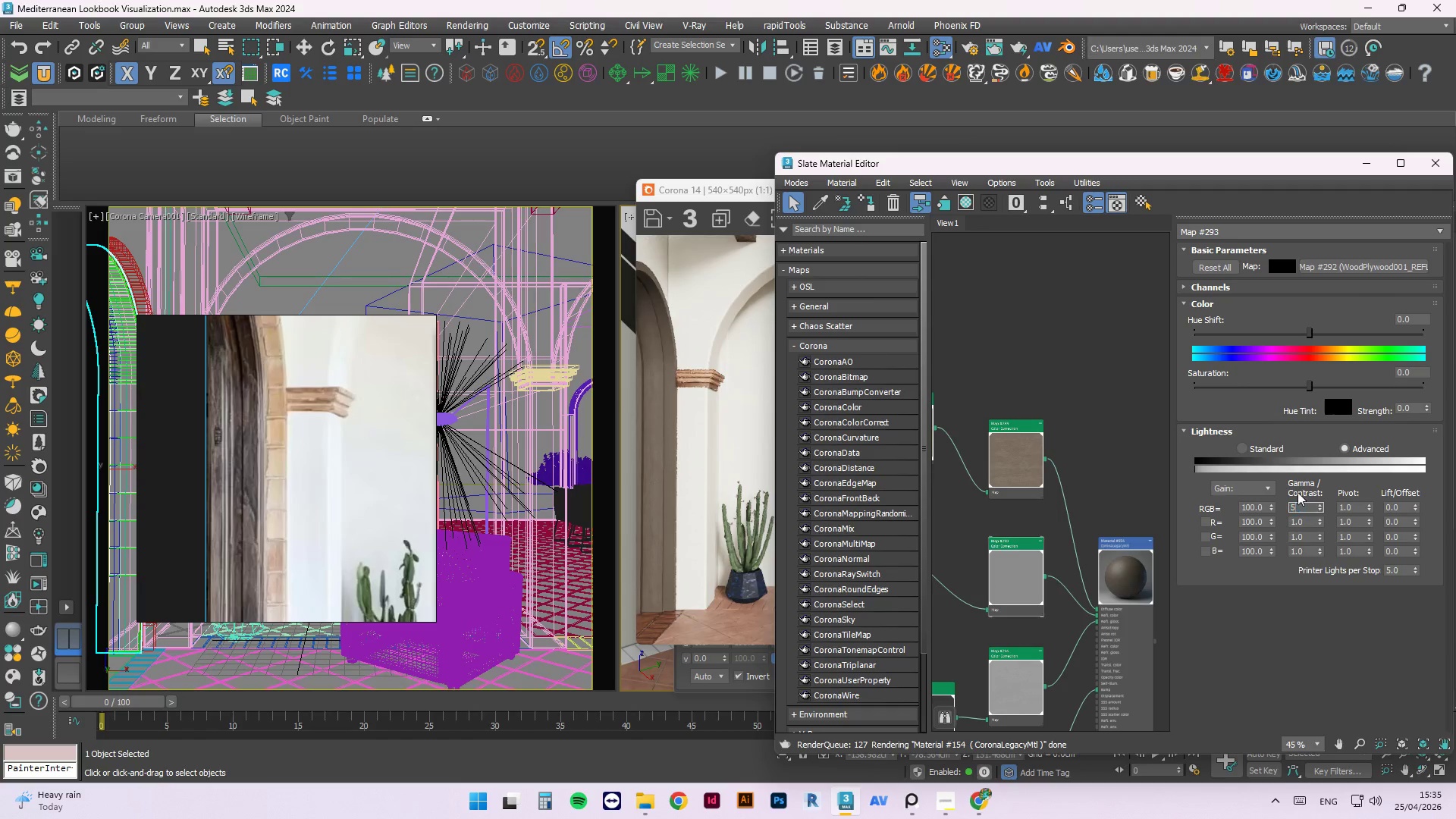 
key(NumpadEnter)
 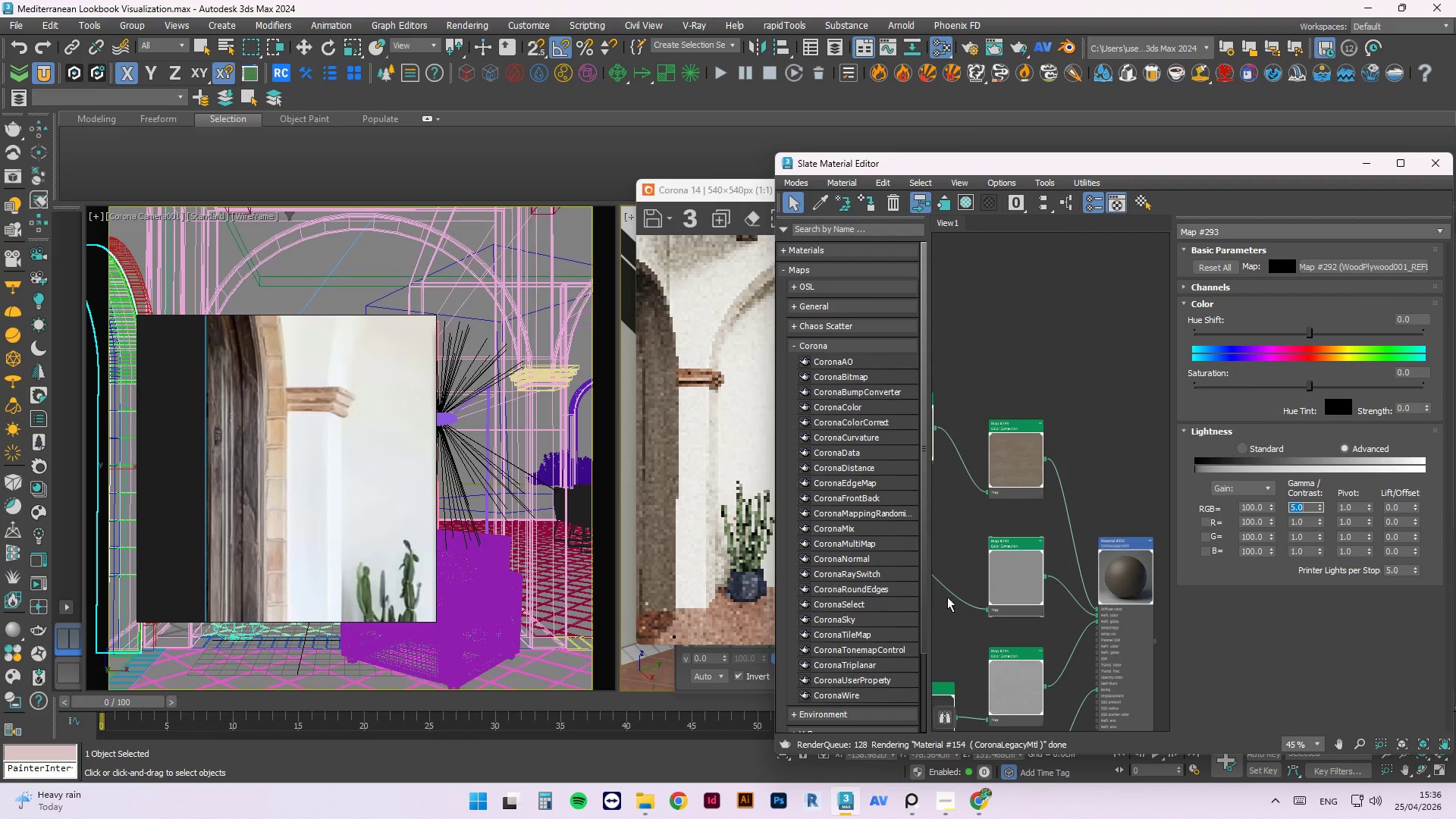 
right_click([1012, 560])
 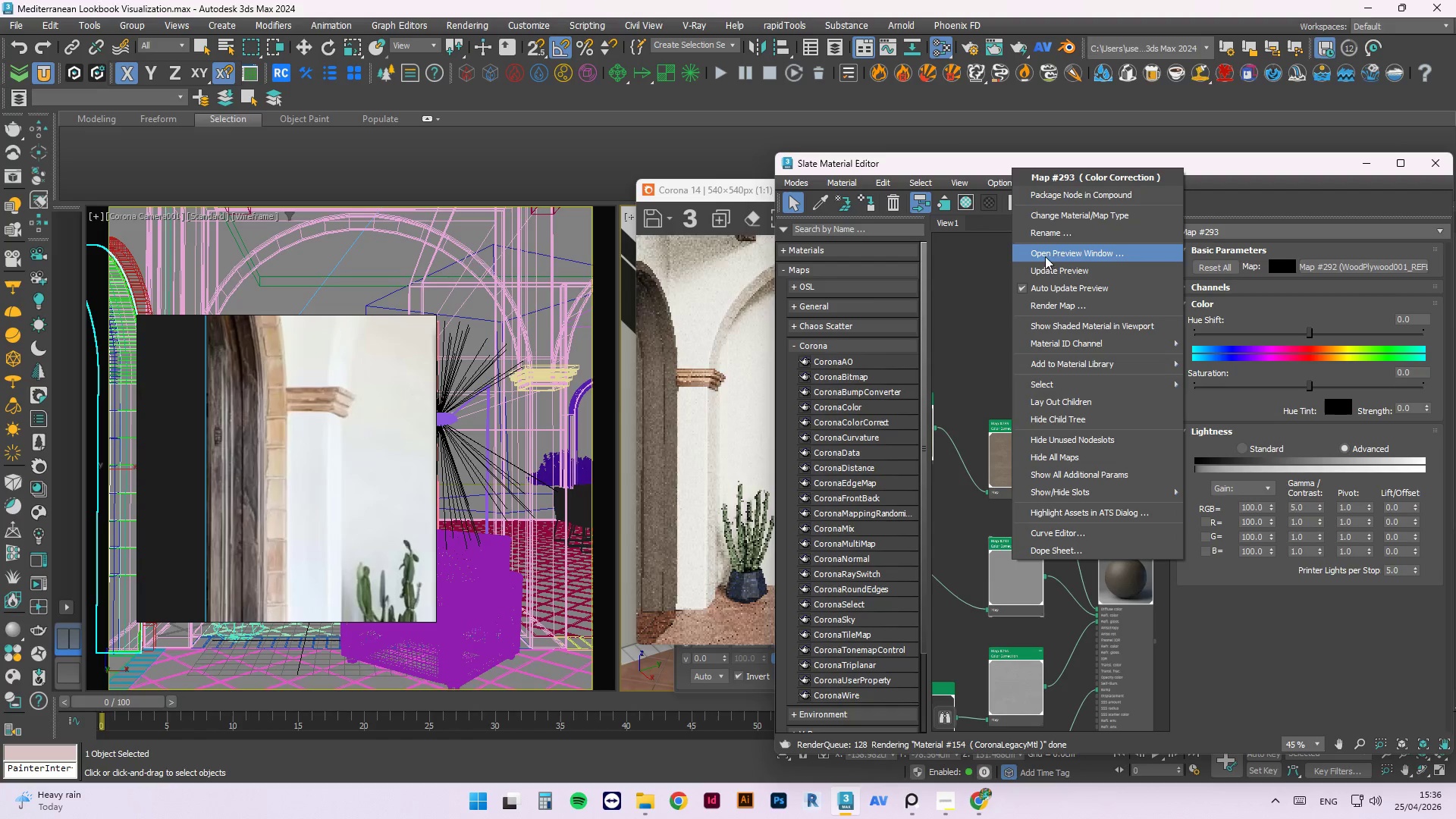 
left_click([1043, 266])
 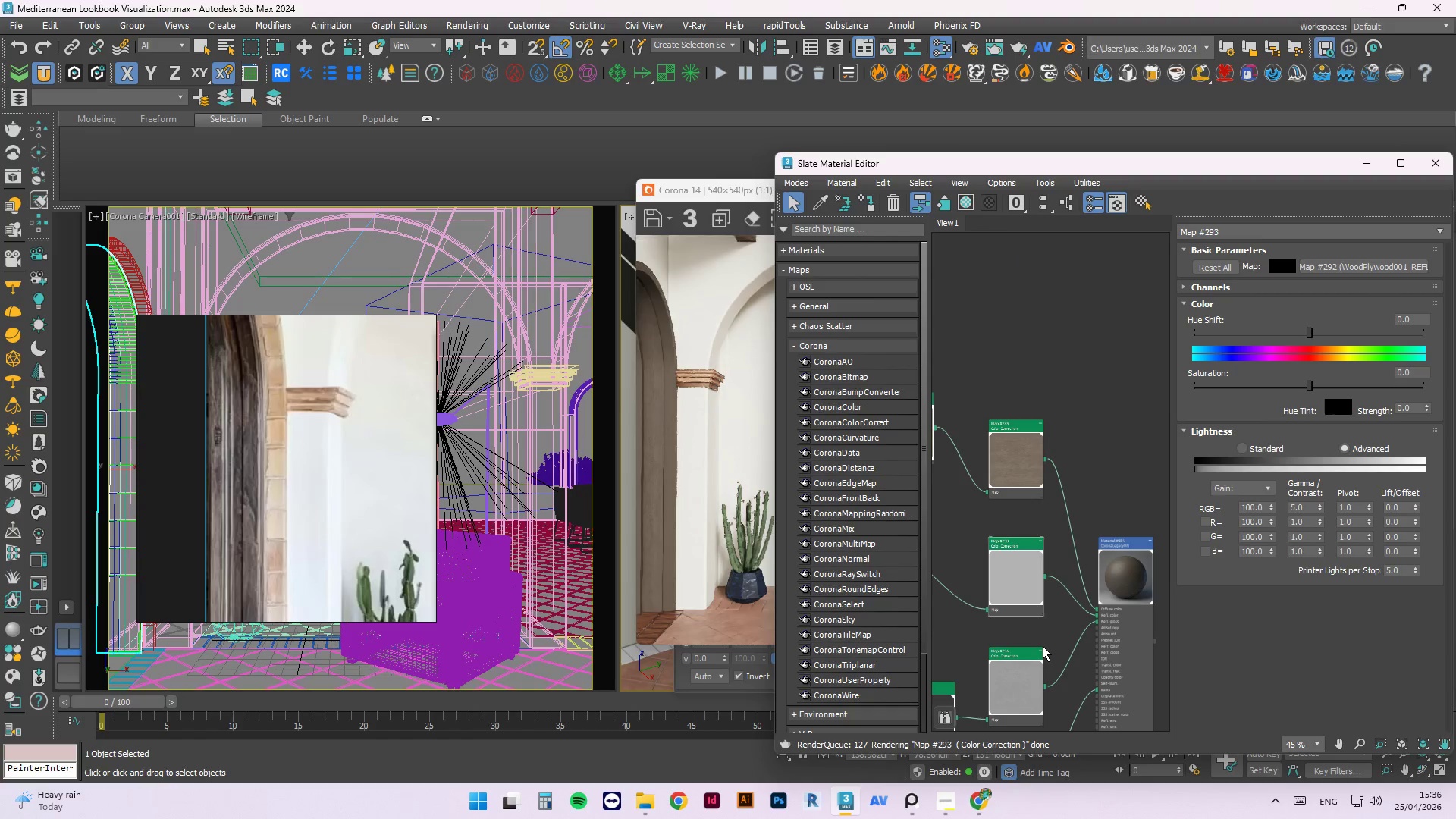 
left_click([1017, 676])
 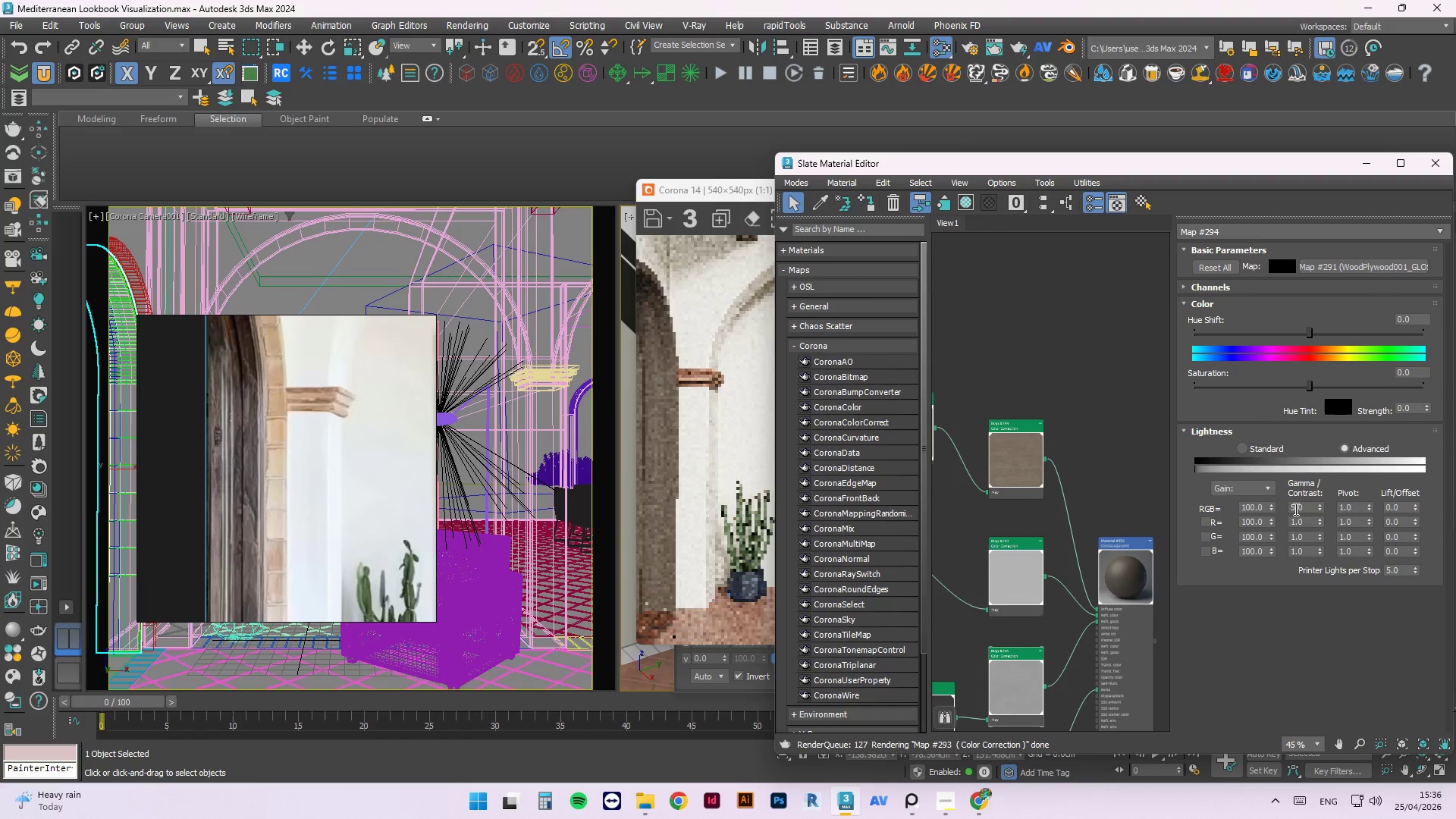 
left_click_drag(start_coordinate=[1305, 508], to_coordinate=[1279, 509])
 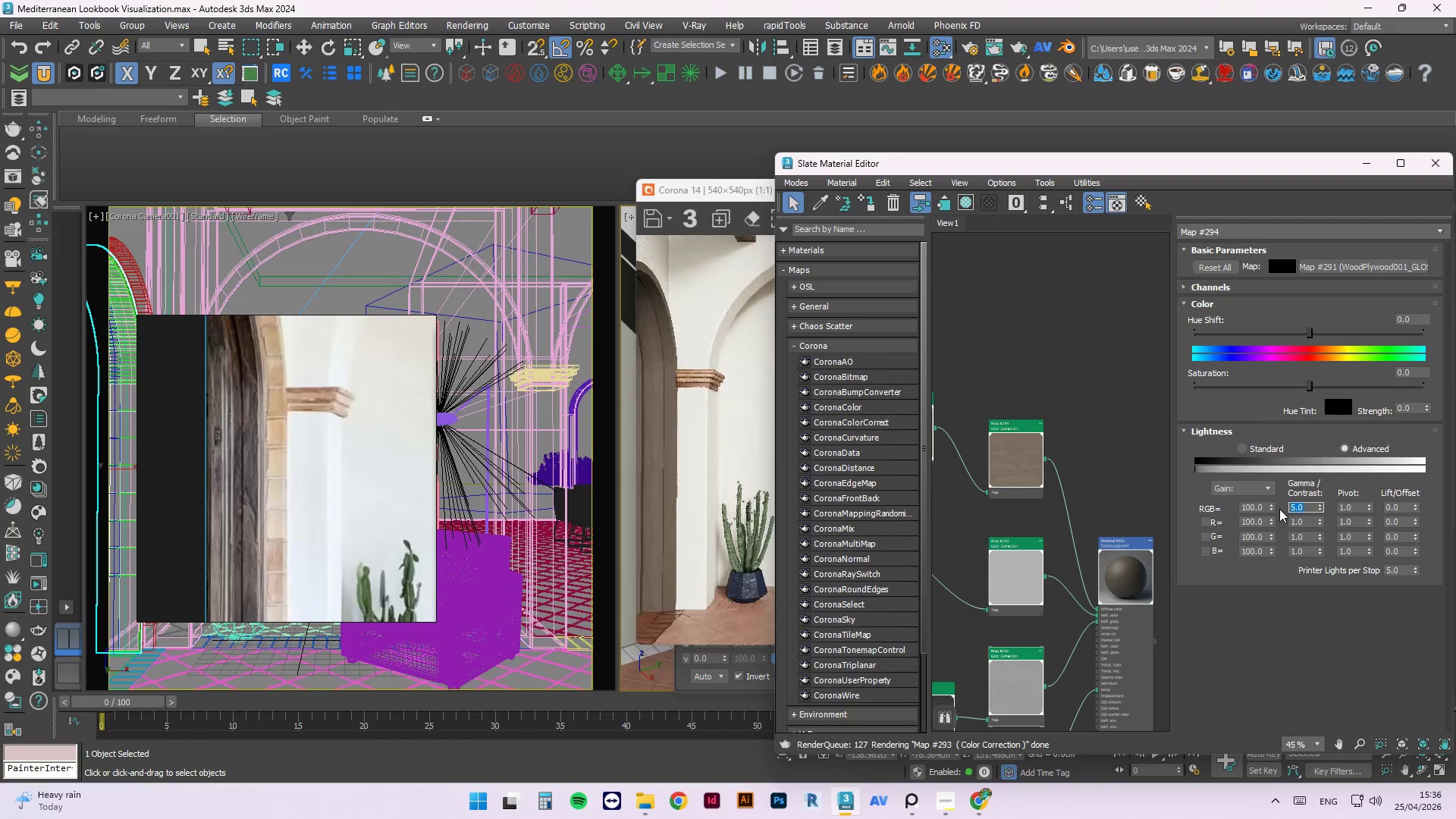 
key(Numpad1)
 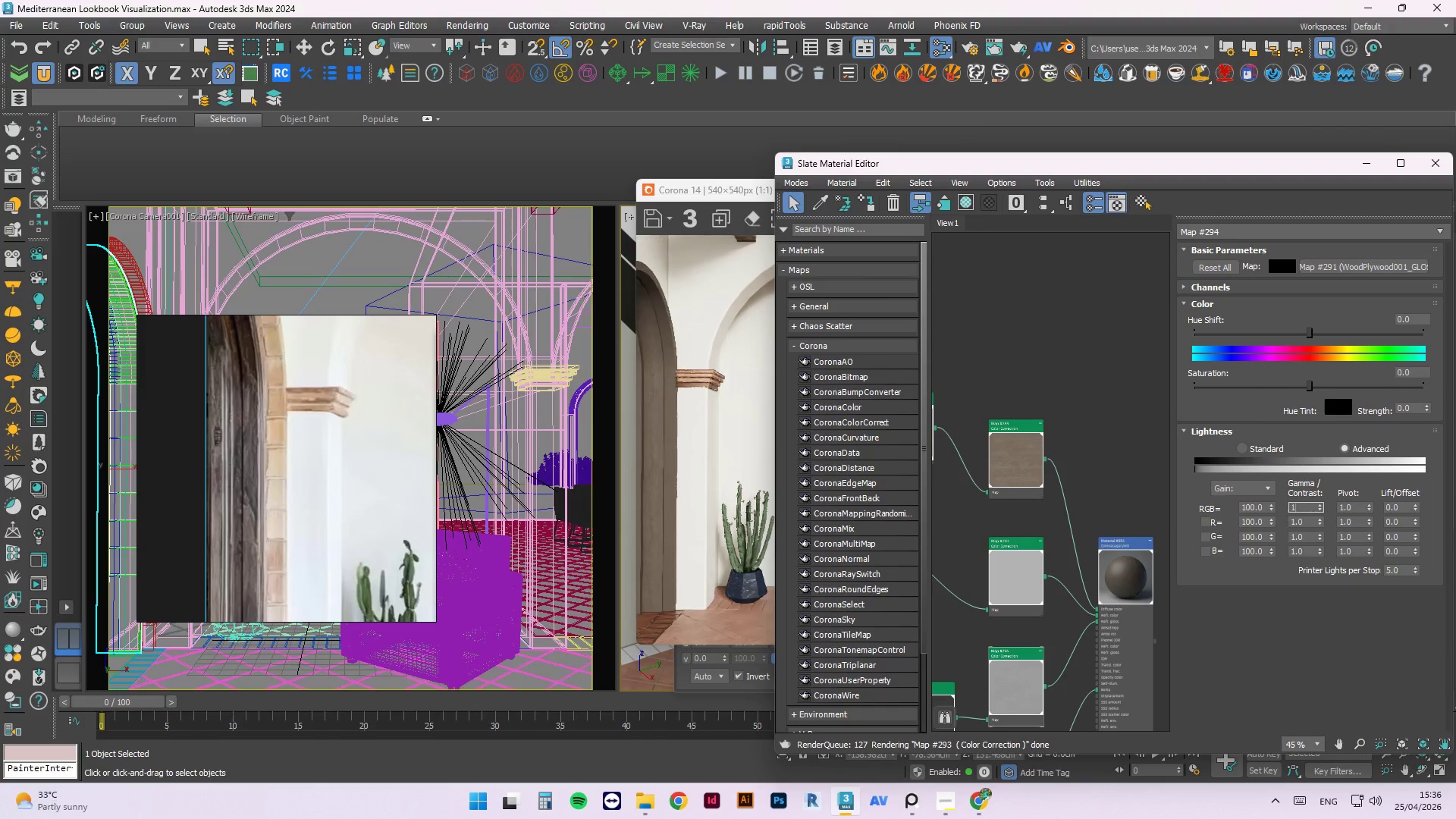 
key(NumpadEnter)
 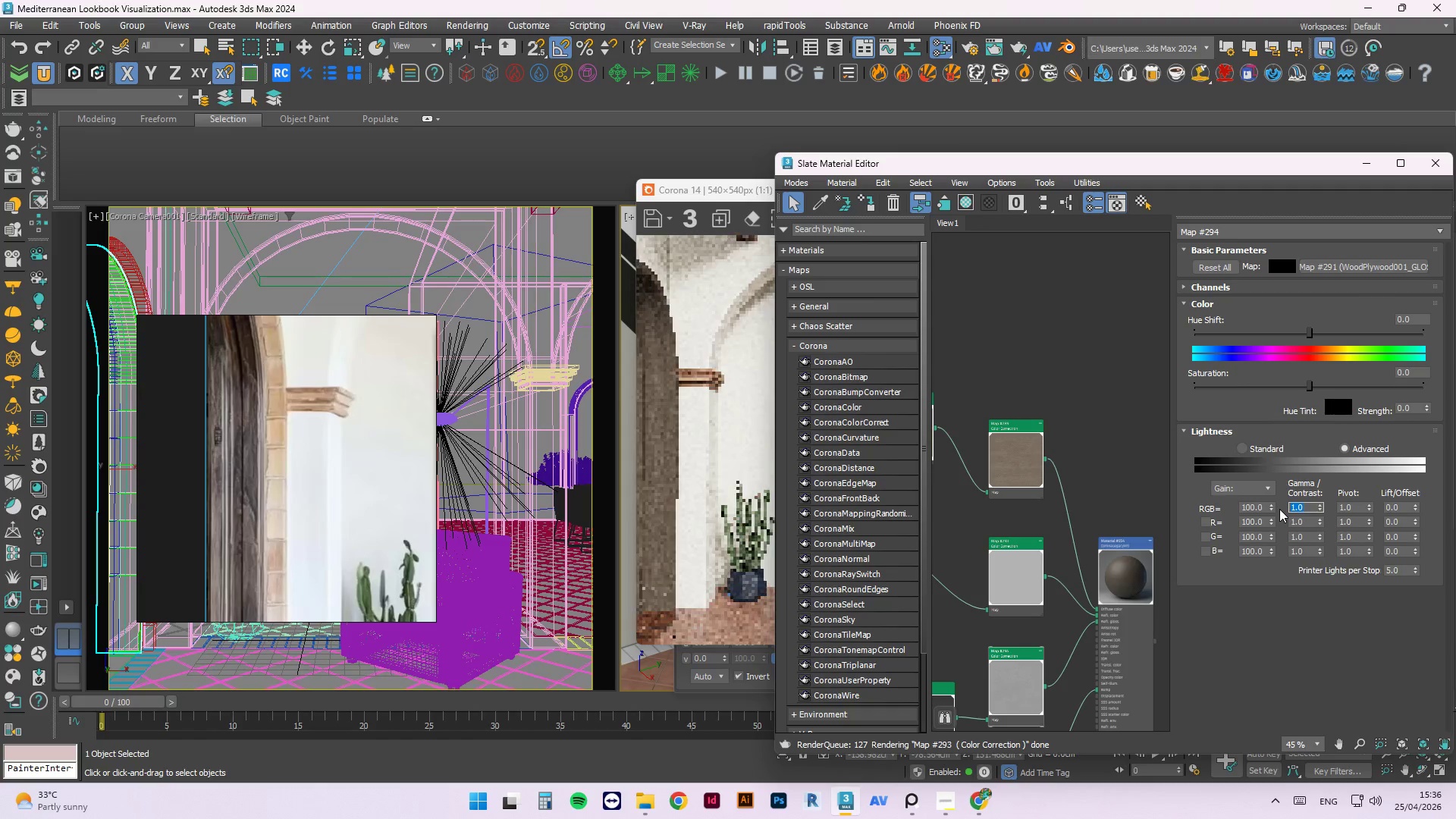 
mouse_move([1244, 510])
 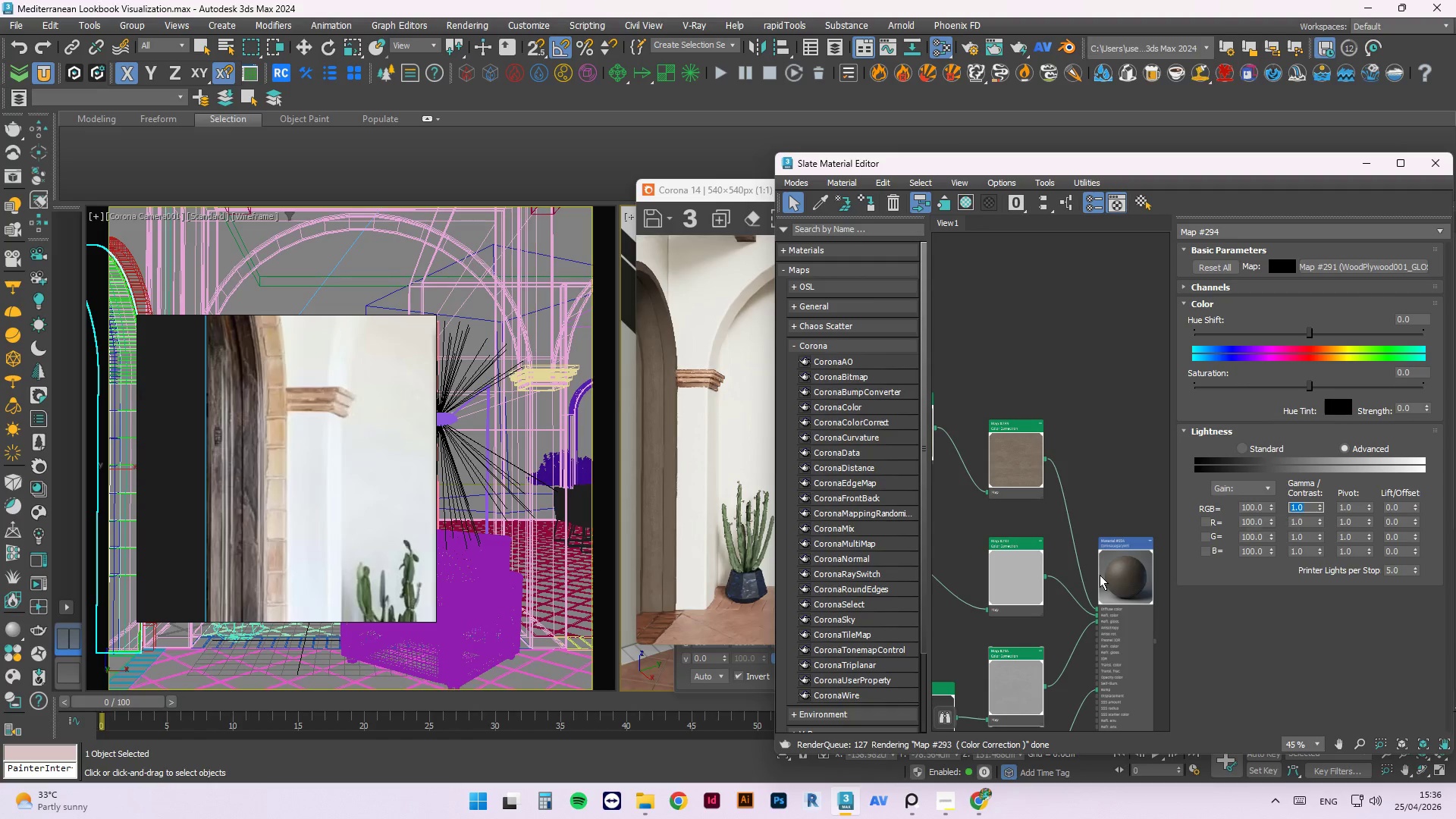 
right_click([1131, 570])
 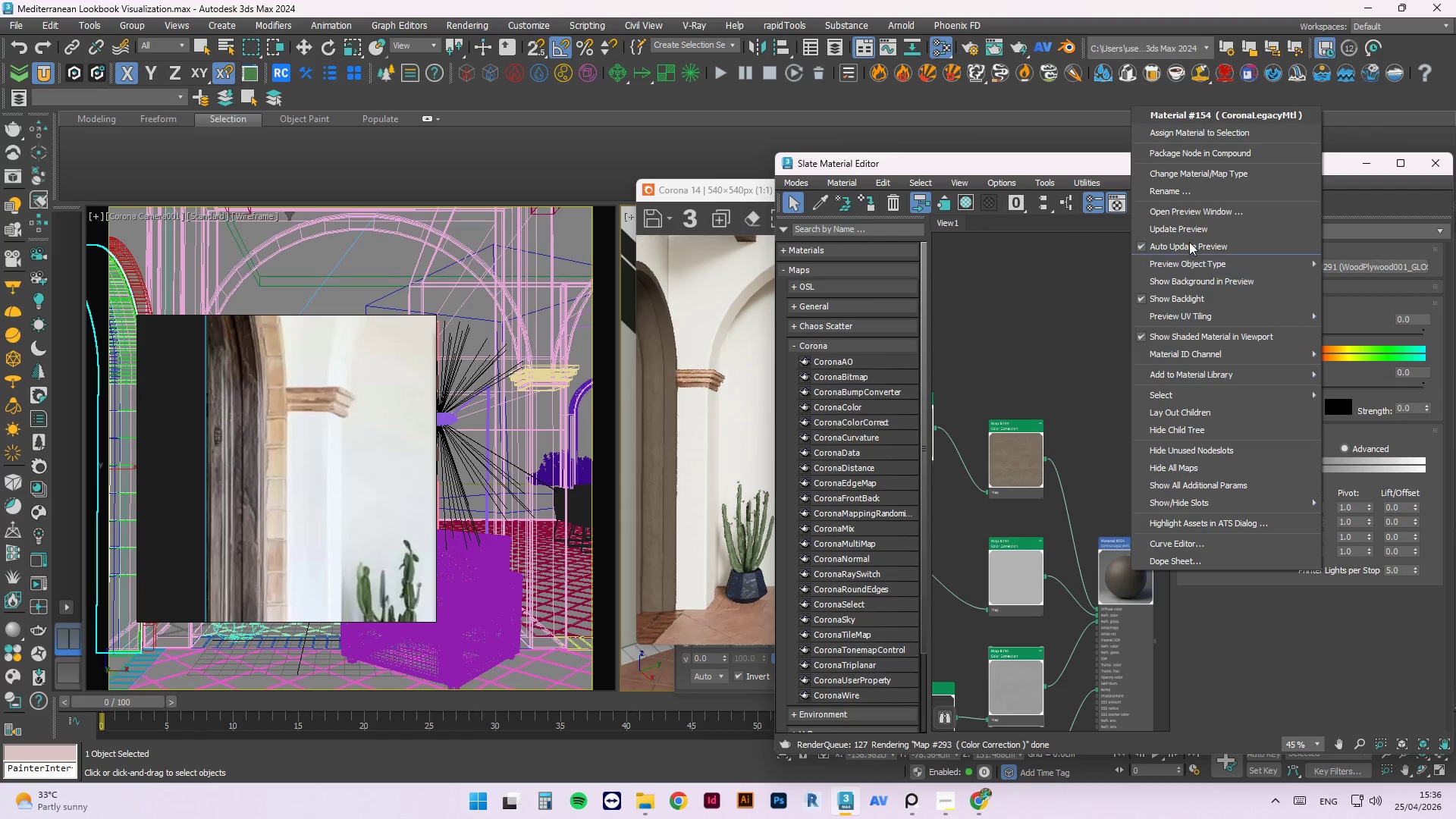 
left_click([1186, 228])
 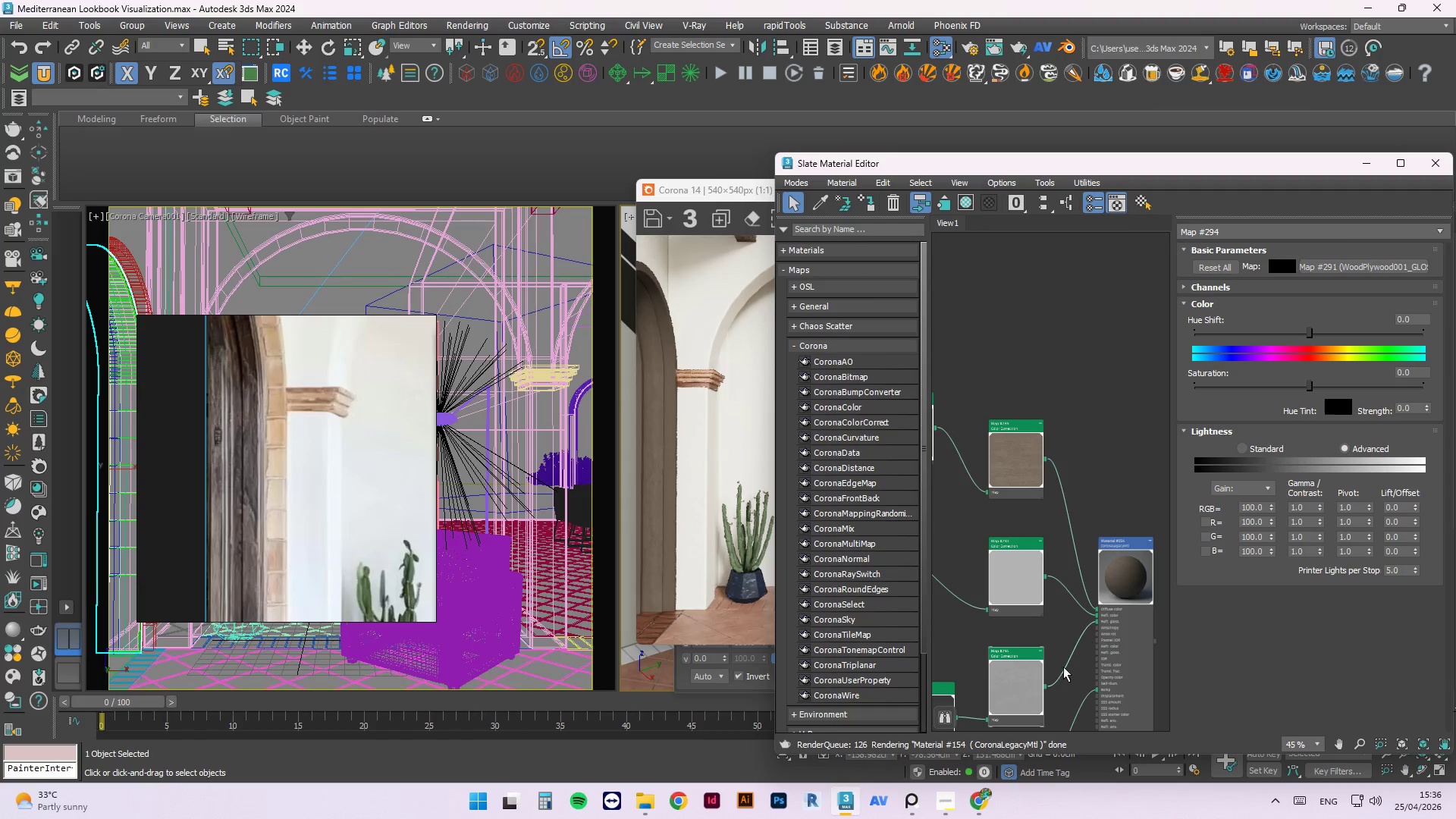 
left_click_drag(start_coordinate=[981, 691], to_coordinate=[1006, 647])
 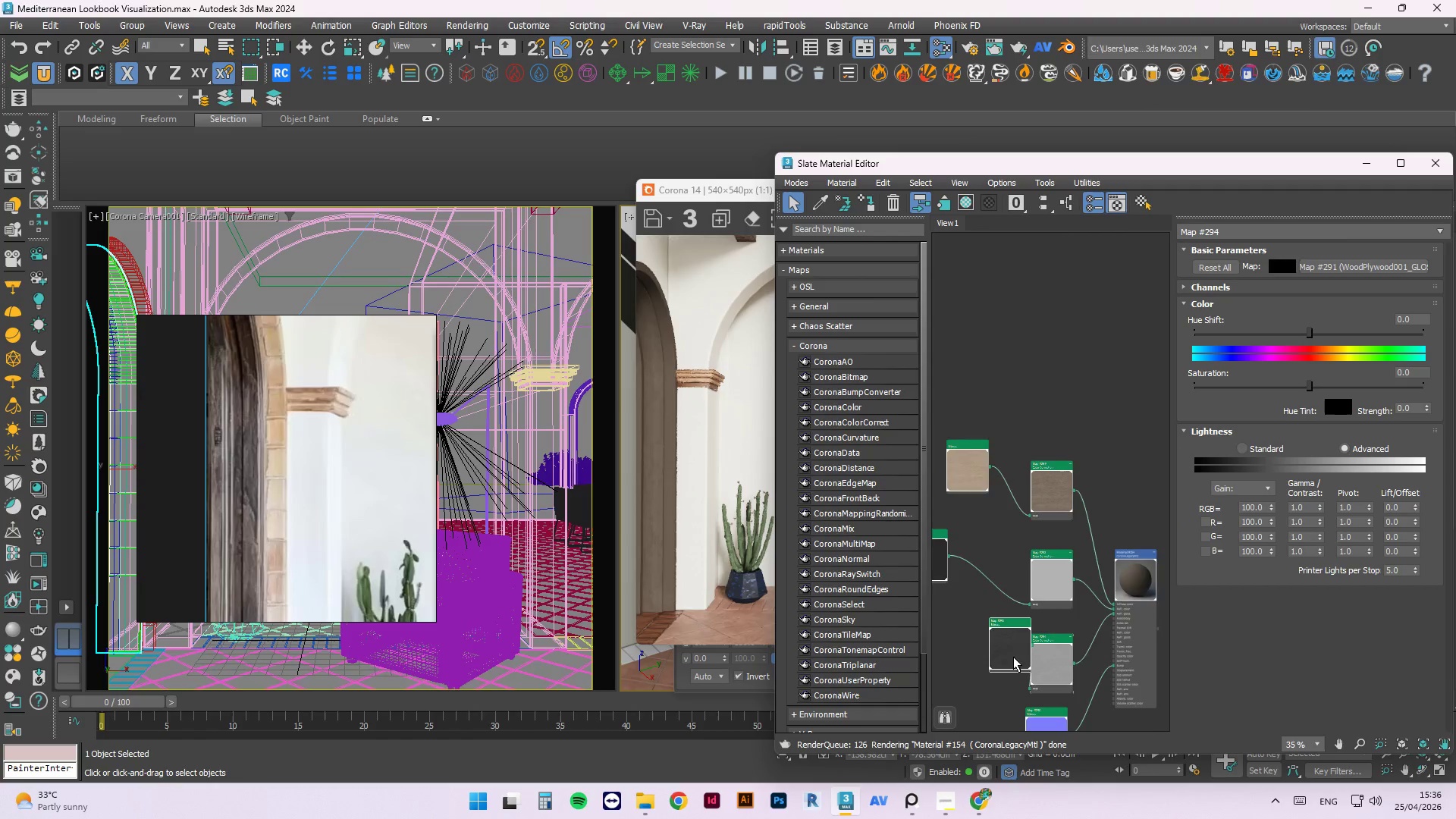 
scroll: coordinate [1026, 656], scroll_direction: down, amount: 1.0
 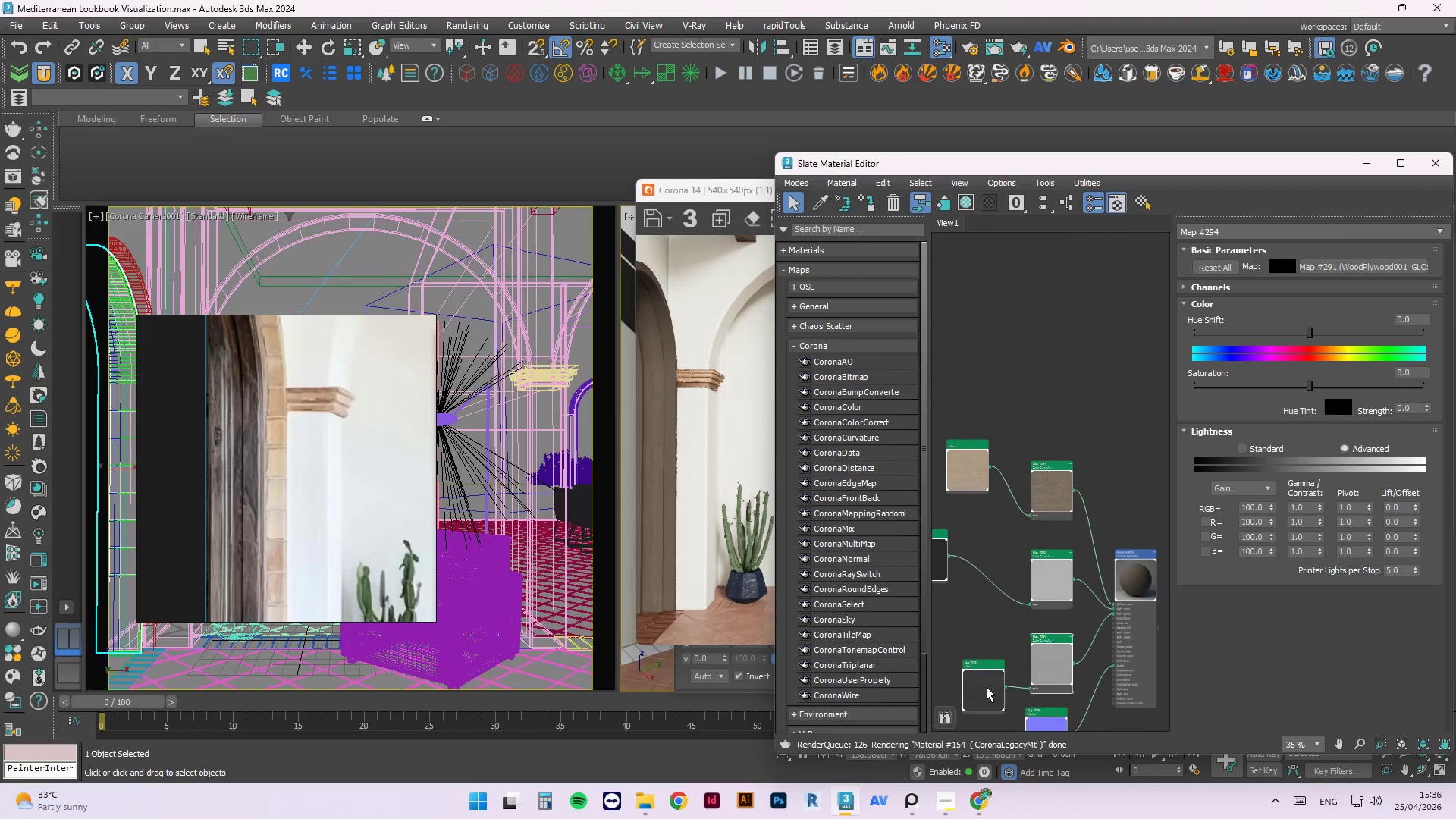 
left_click_drag(start_coordinate=[1008, 645], to_coordinate=[977, 633])
 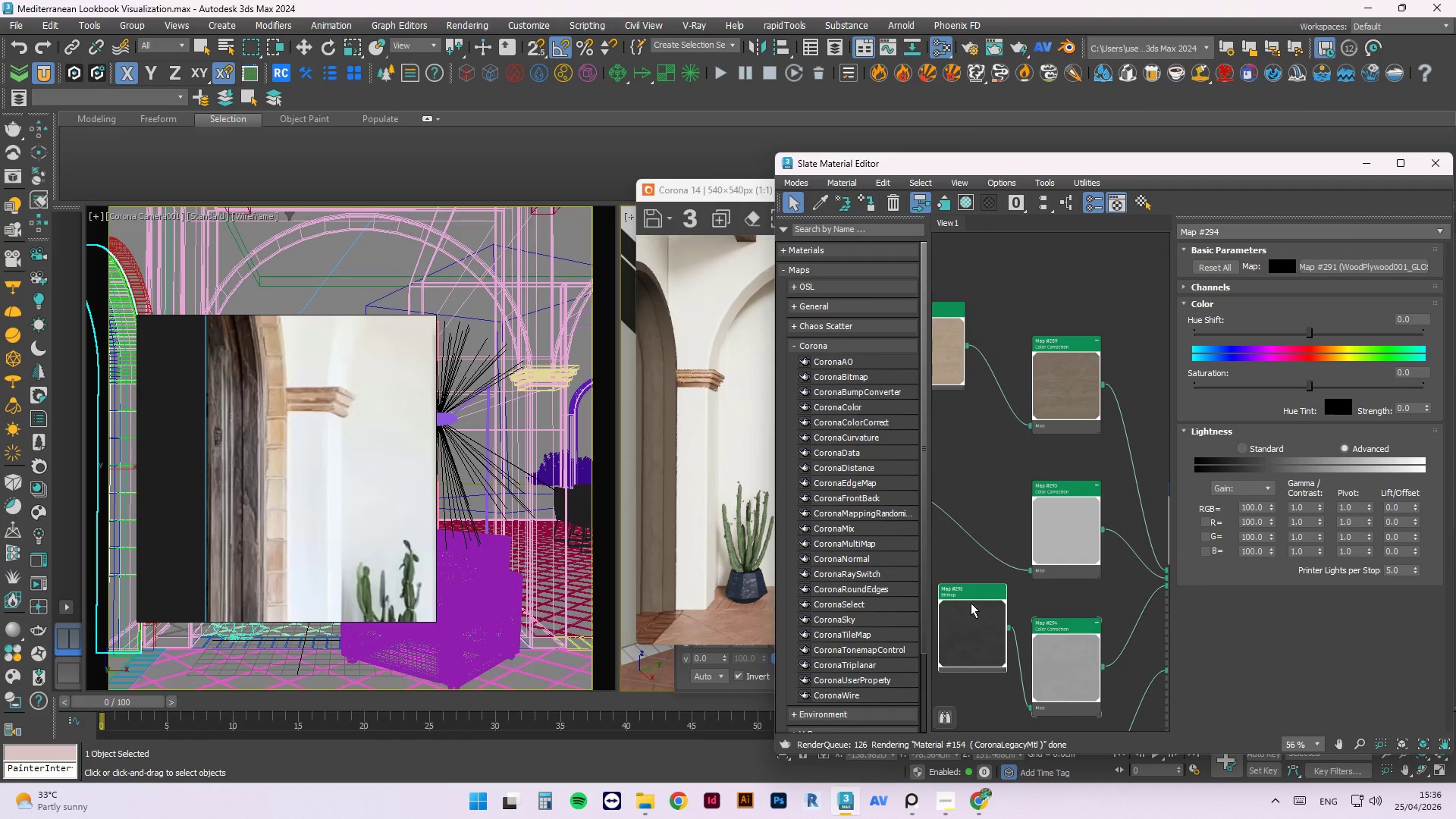 
scroll: coordinate [1028, 657], scroll_direction: up, amount: 2.0
 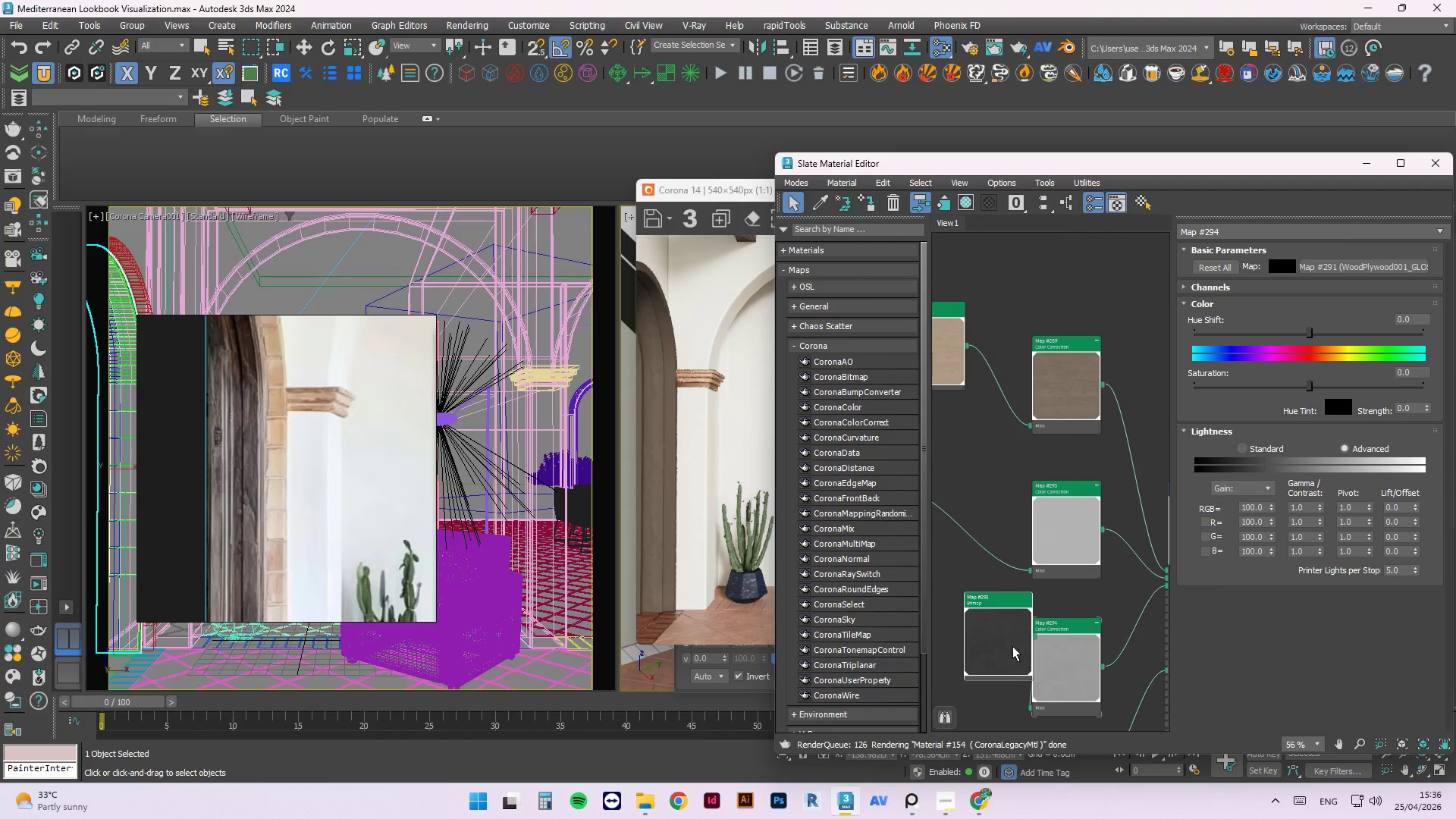 
scroll: coordinate [991, 621], scroll_direction: none, amount: 0.0
 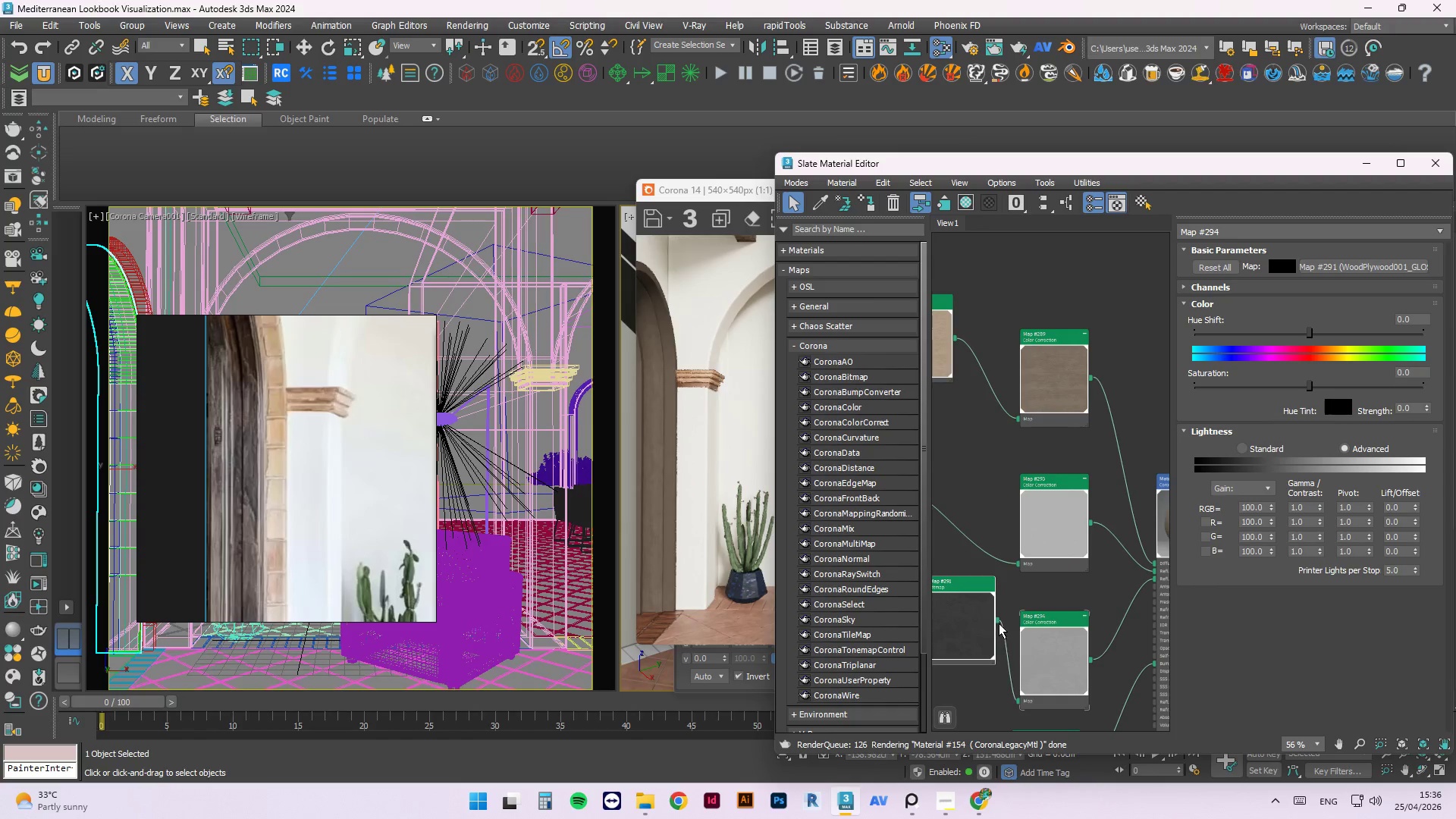 
left_click_drag(start_coordinate=[996, 621], to_coordinate=[1155, 576])
 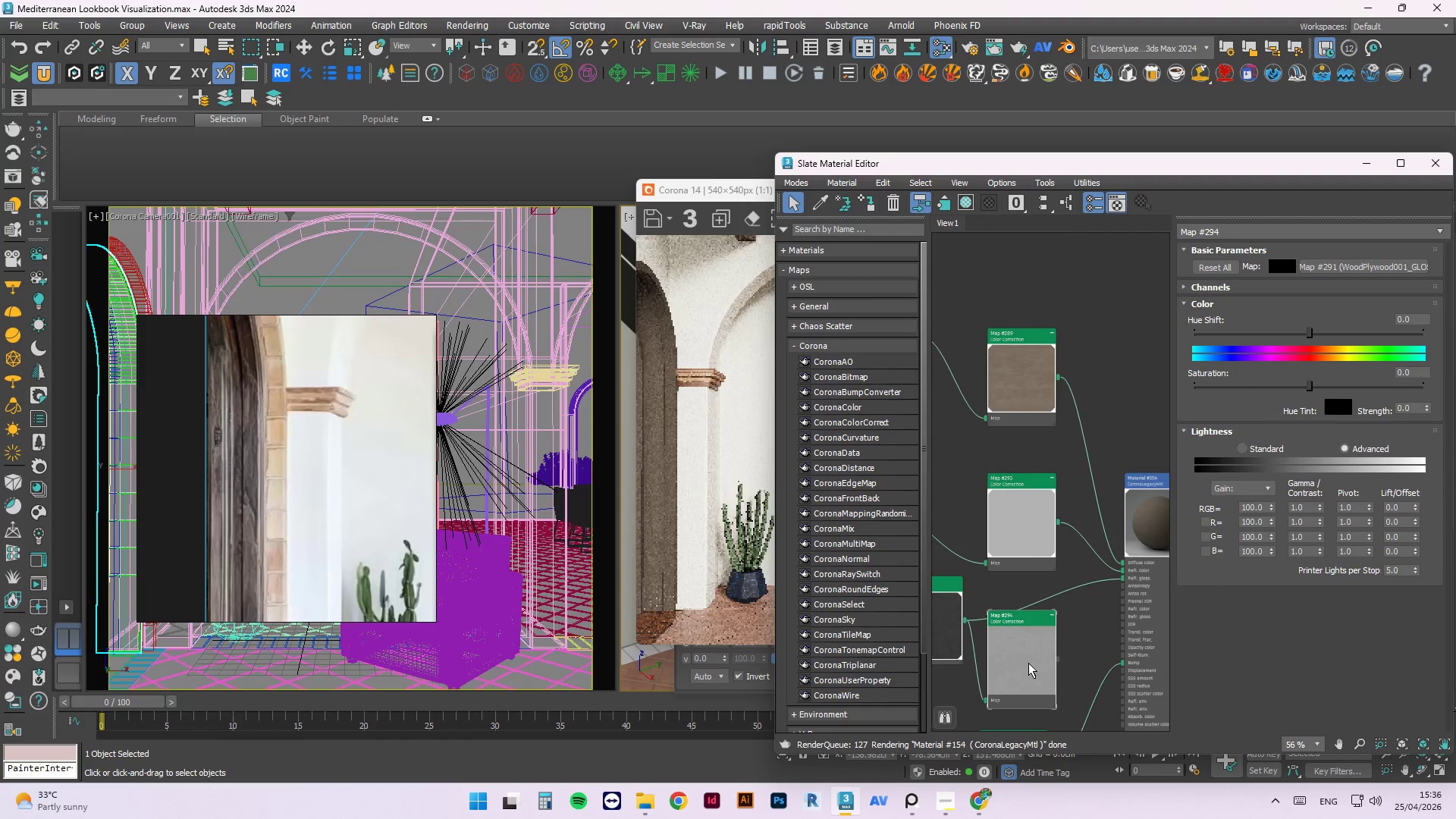 
key(End)
 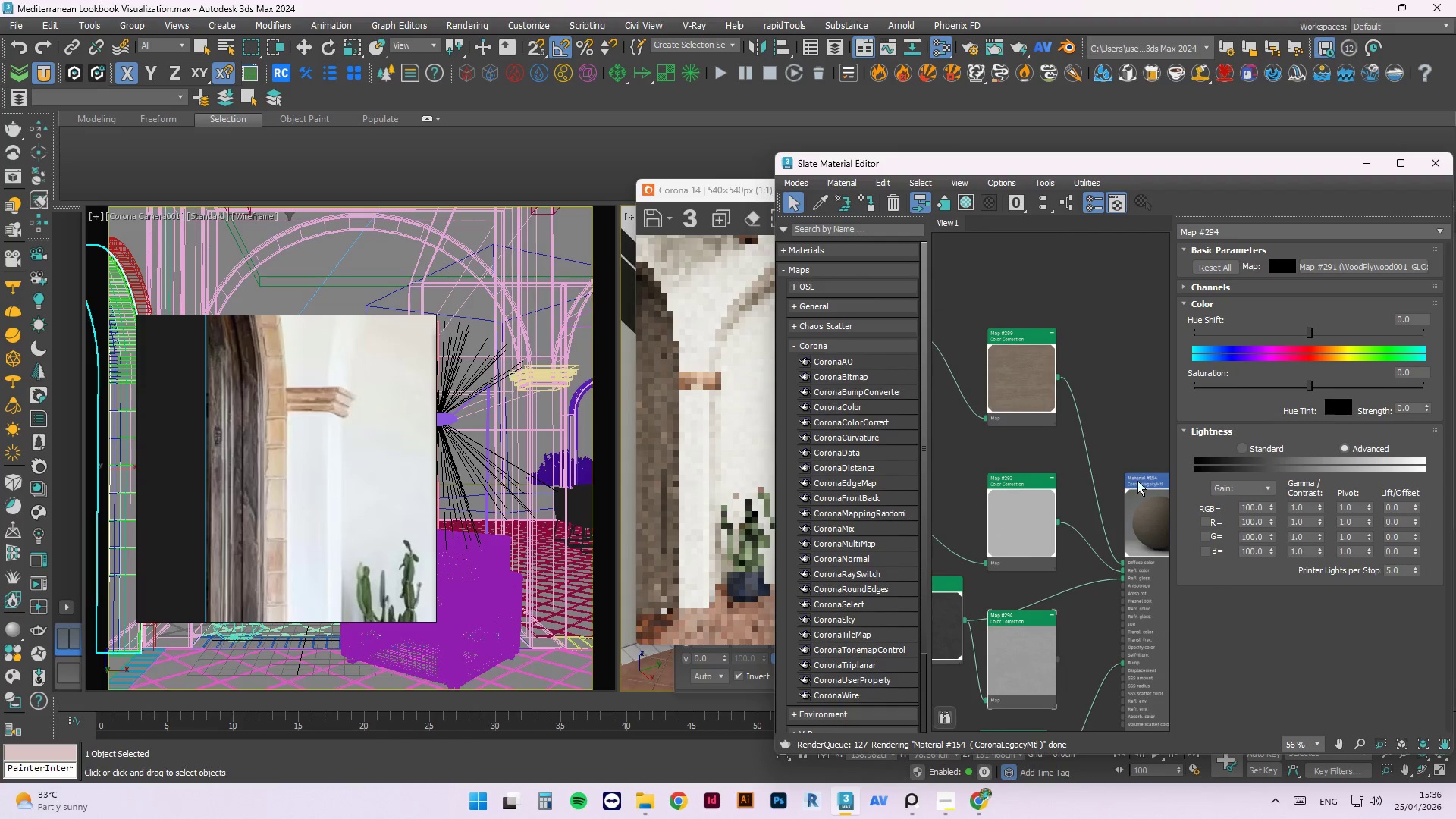 
right_click([1134, 519])
 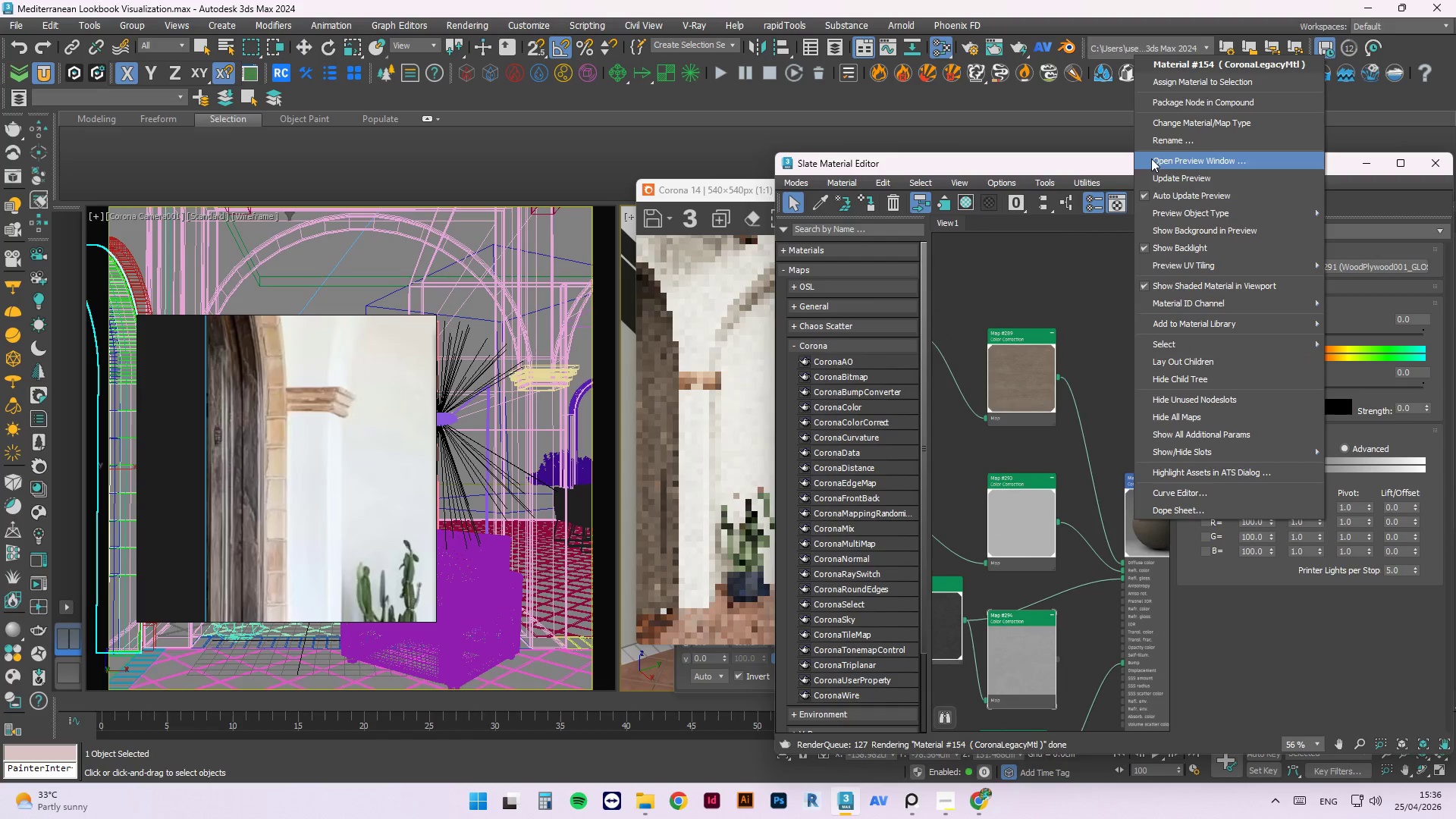 
left_click([1163, 177])
 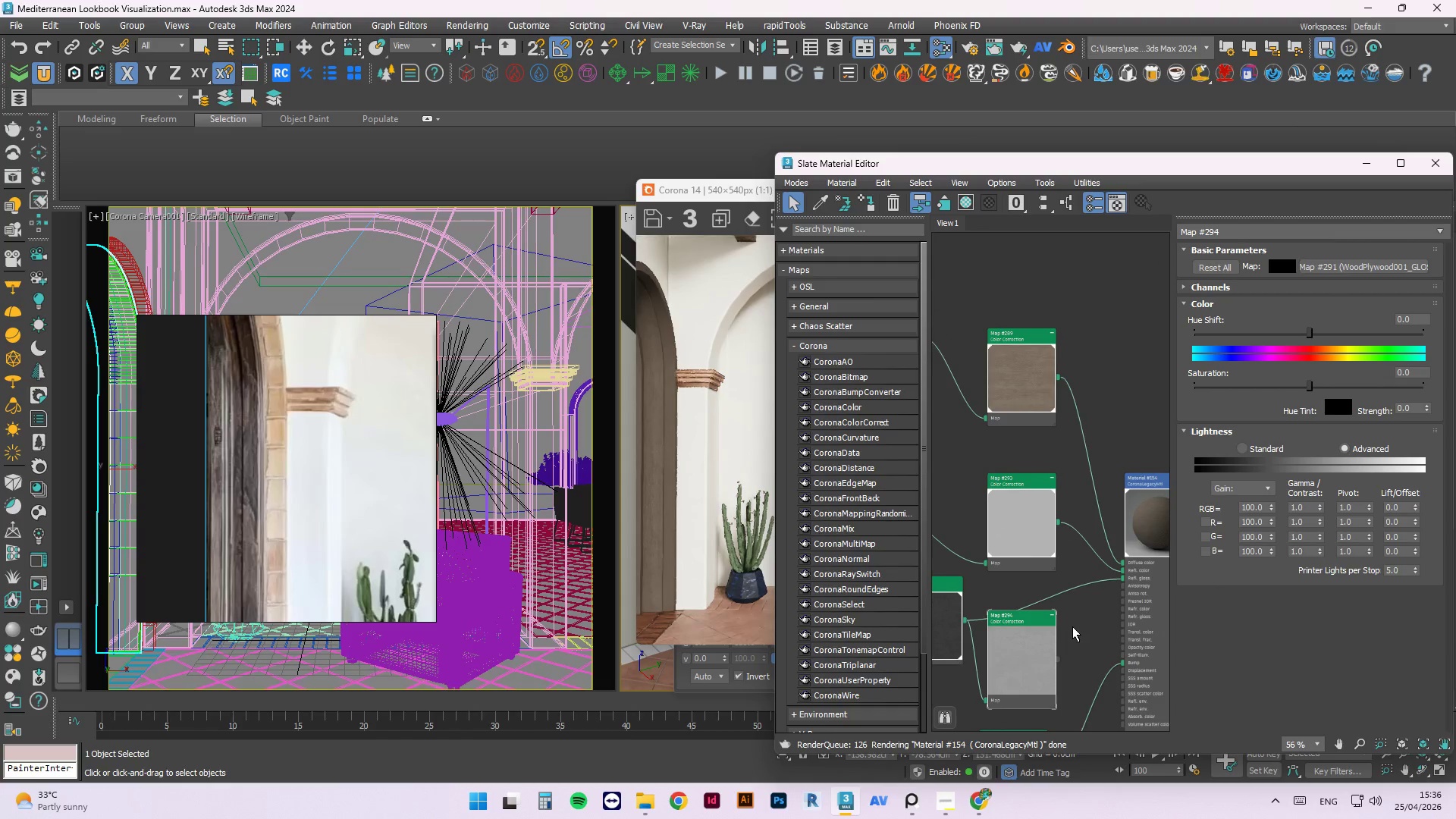 
left_click([1060, 541])
 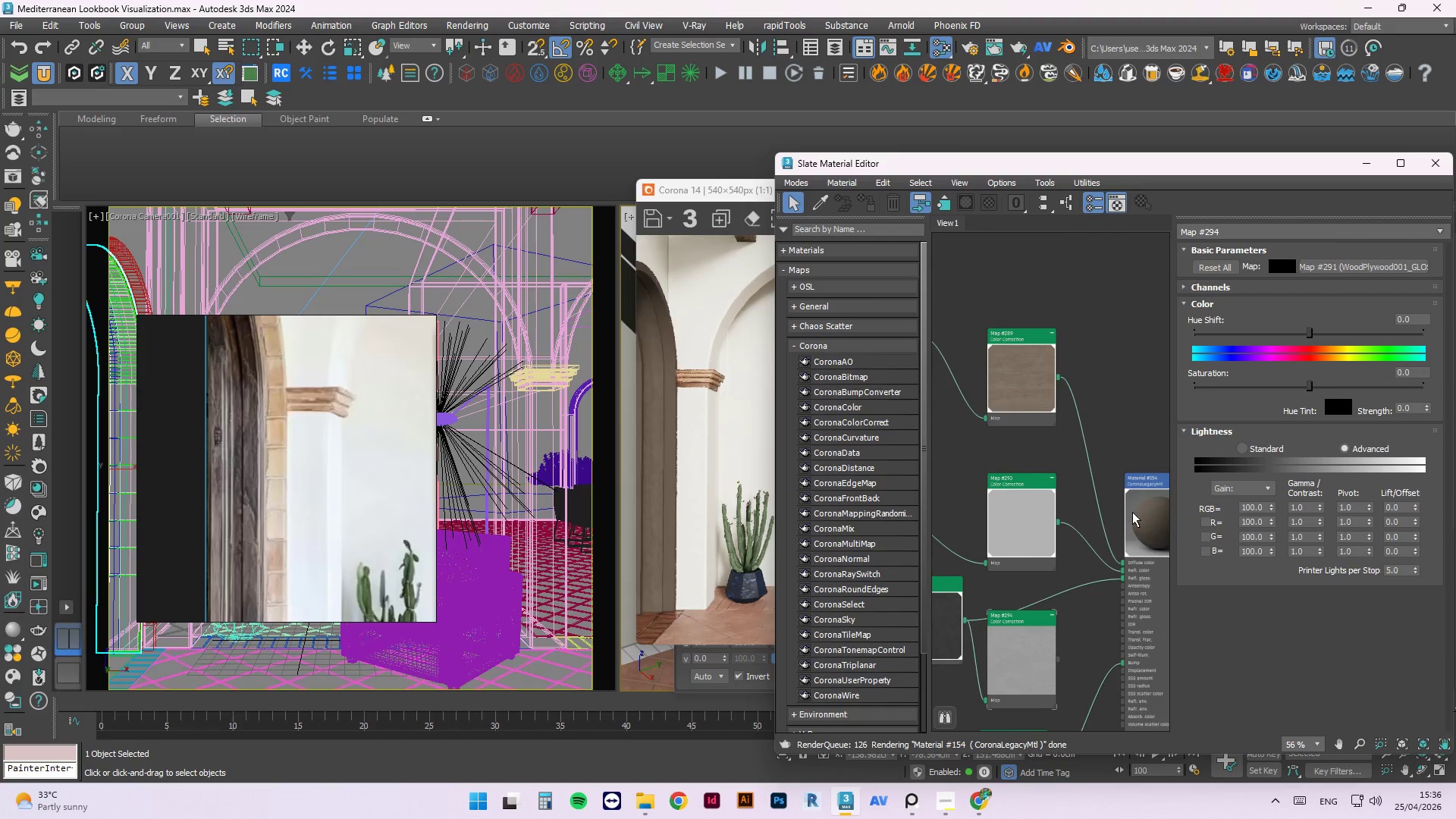 
left_click([1141, 512])
 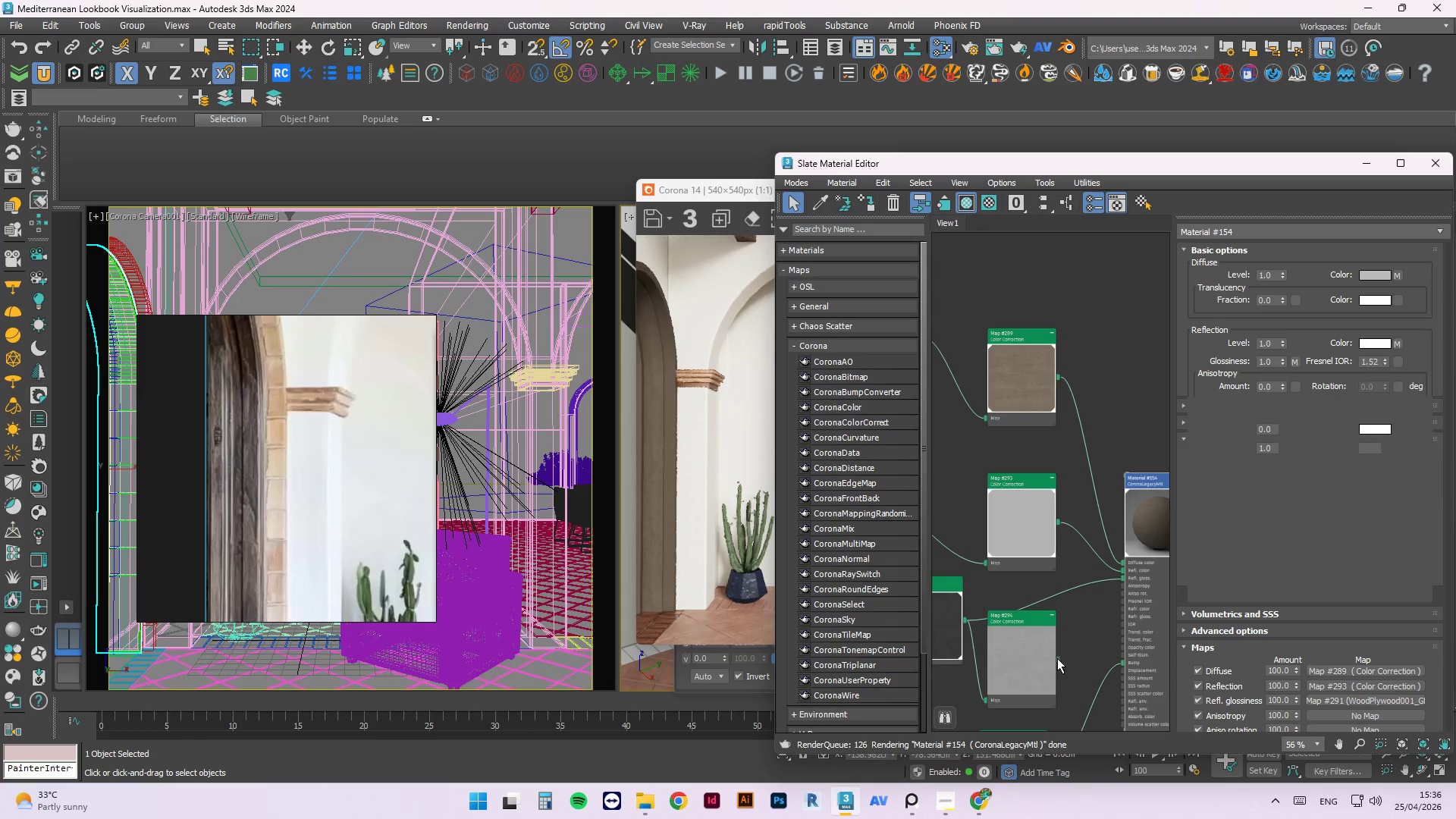 
left_click_drag(start_coordinate=[1056, 661], to_coordinate=[1123, 579])
 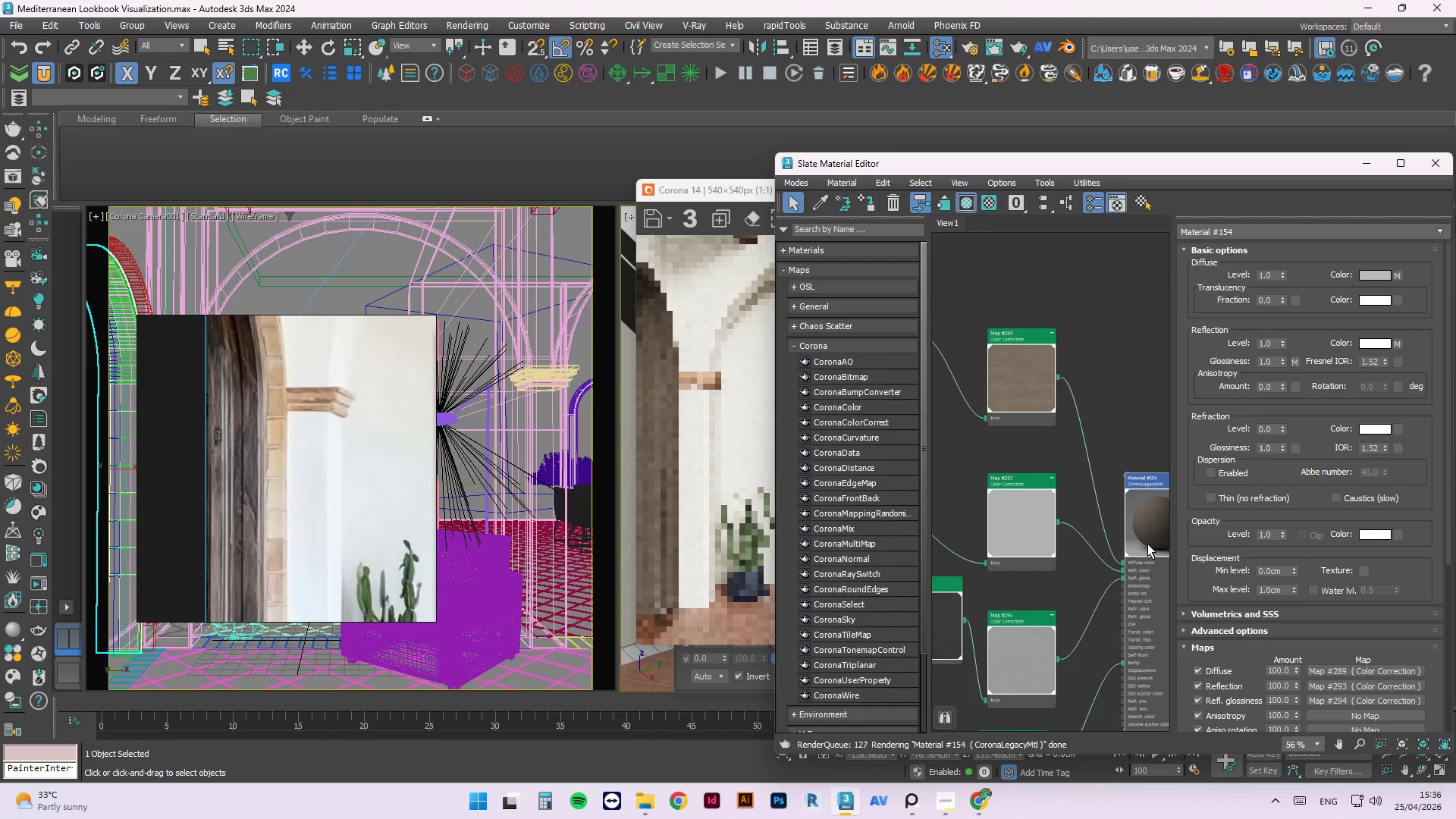 
right_click([1148, 542])
 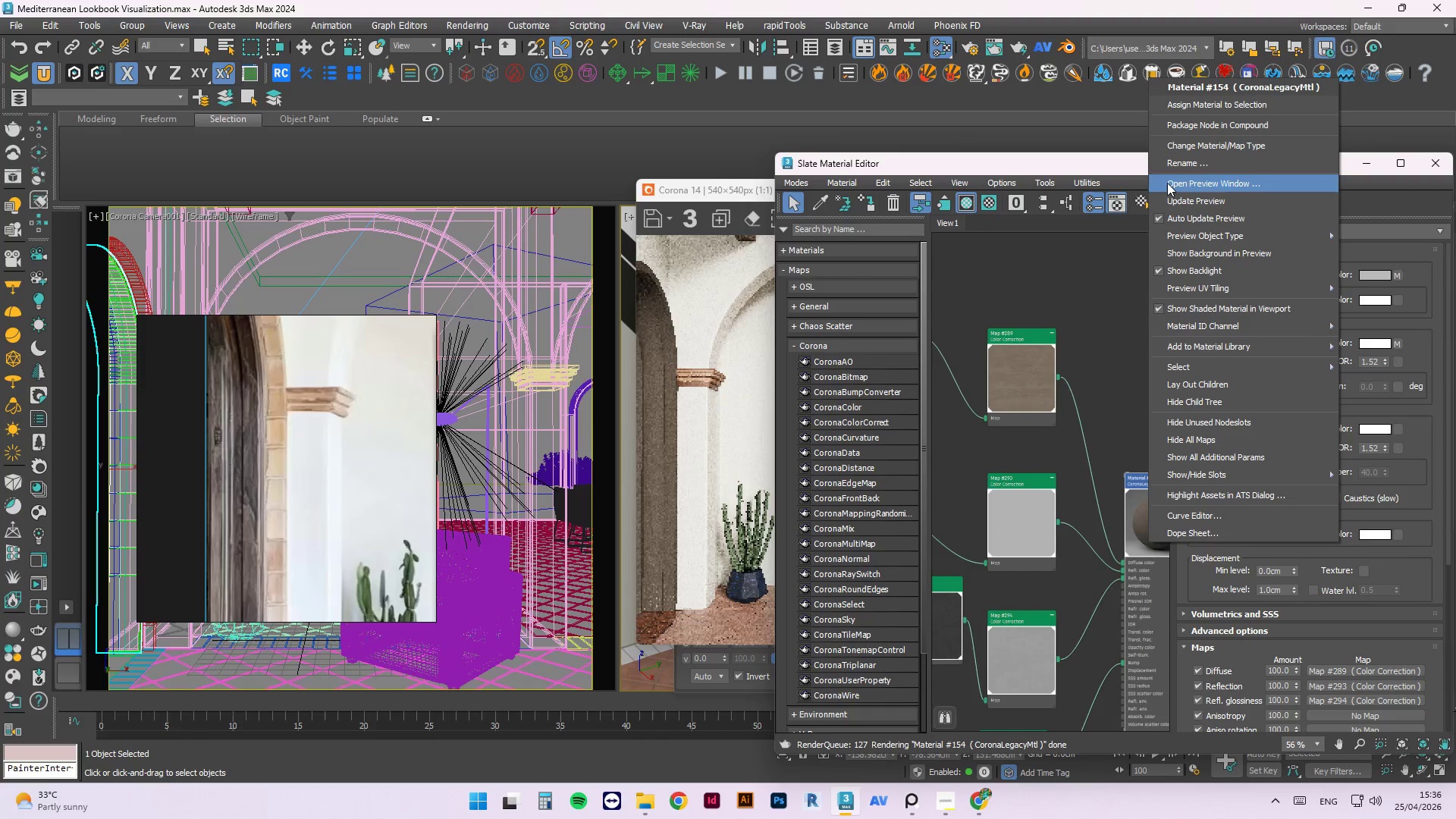 
left_click([1171, 197])
 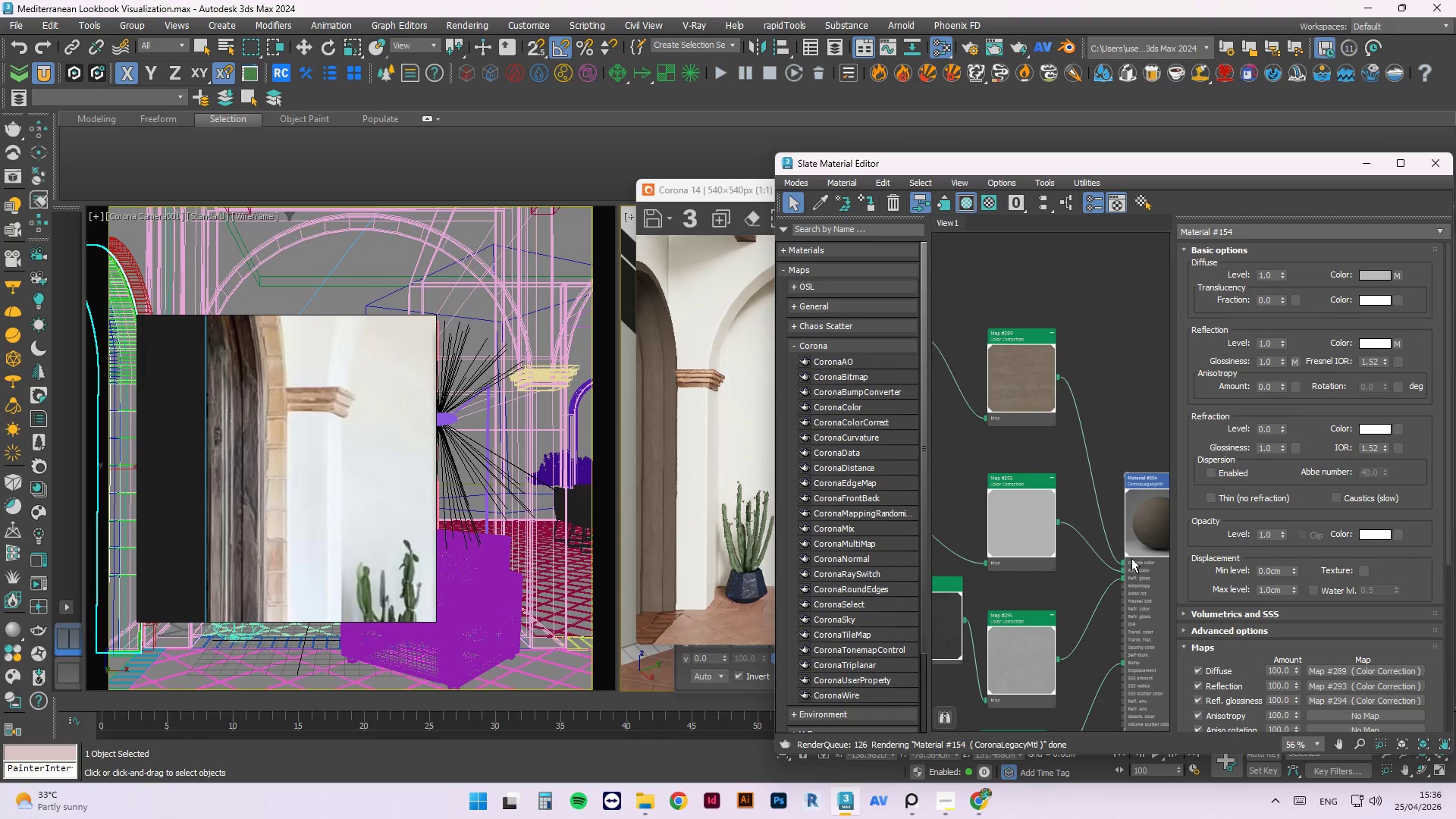 
left_click([1048, 532])
 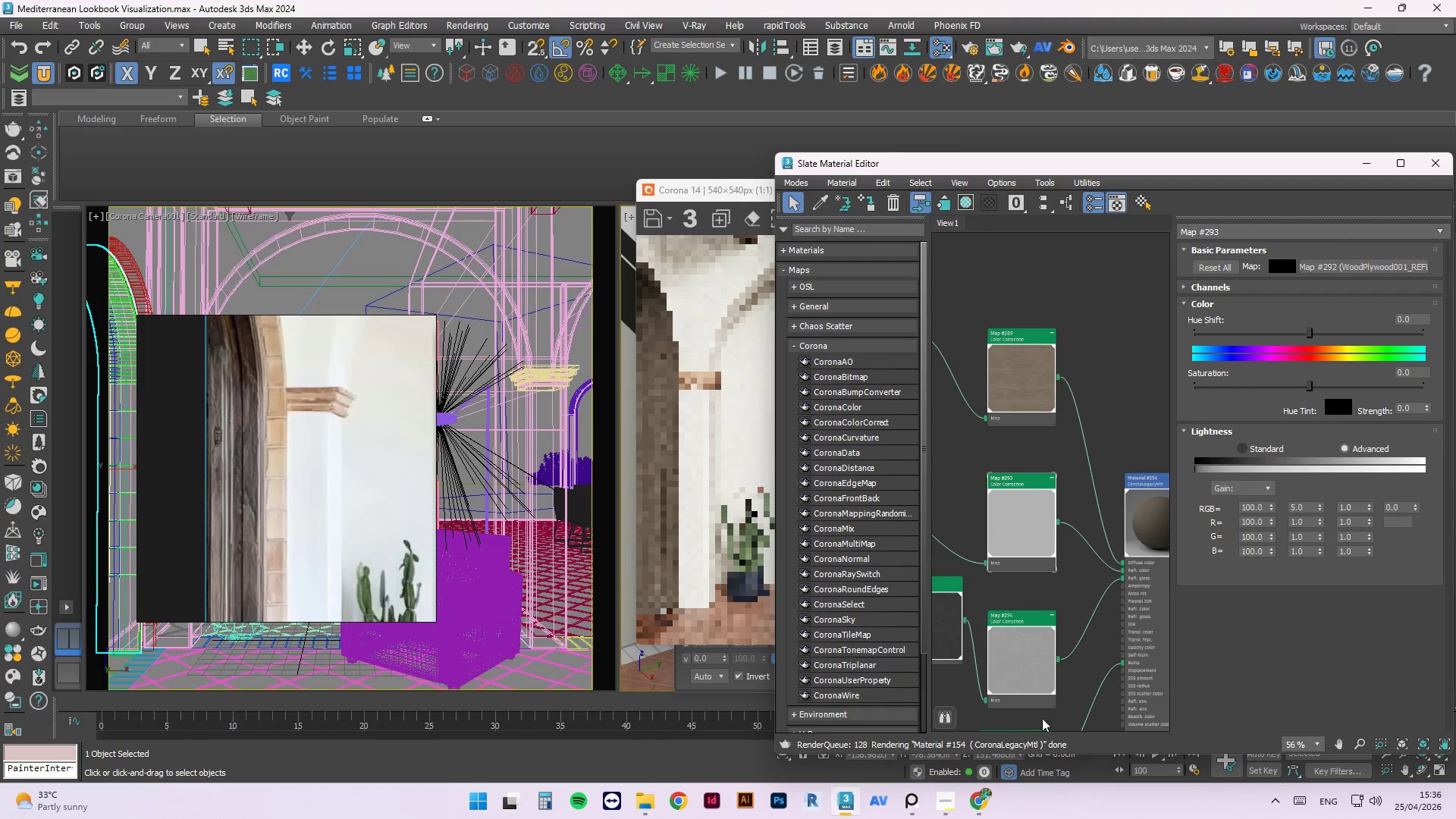 
left_click([1035, 692])
 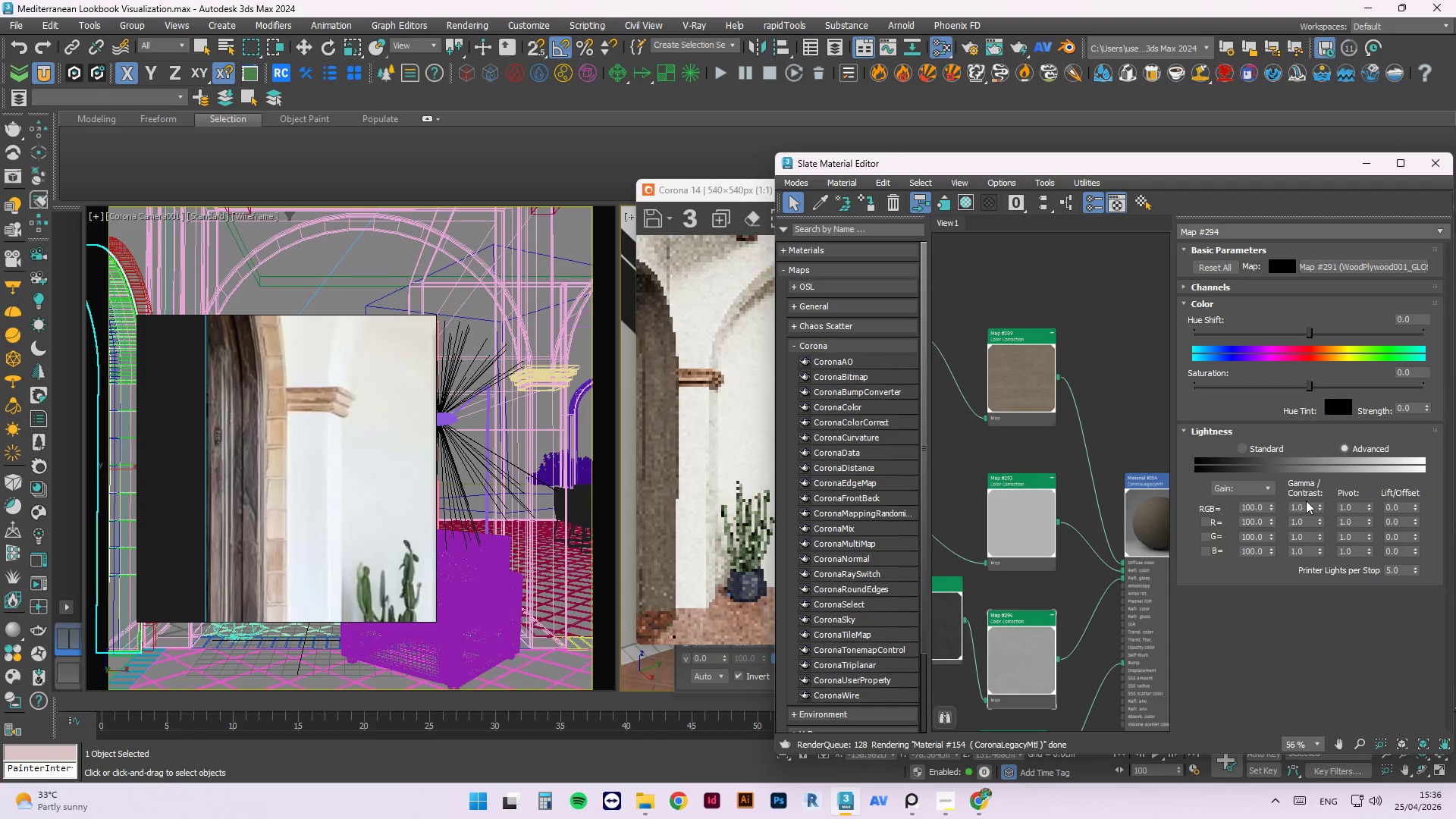 
left_click_drag(start_coordinate=[1301, 508], to_coordinate=[1247, 492])
 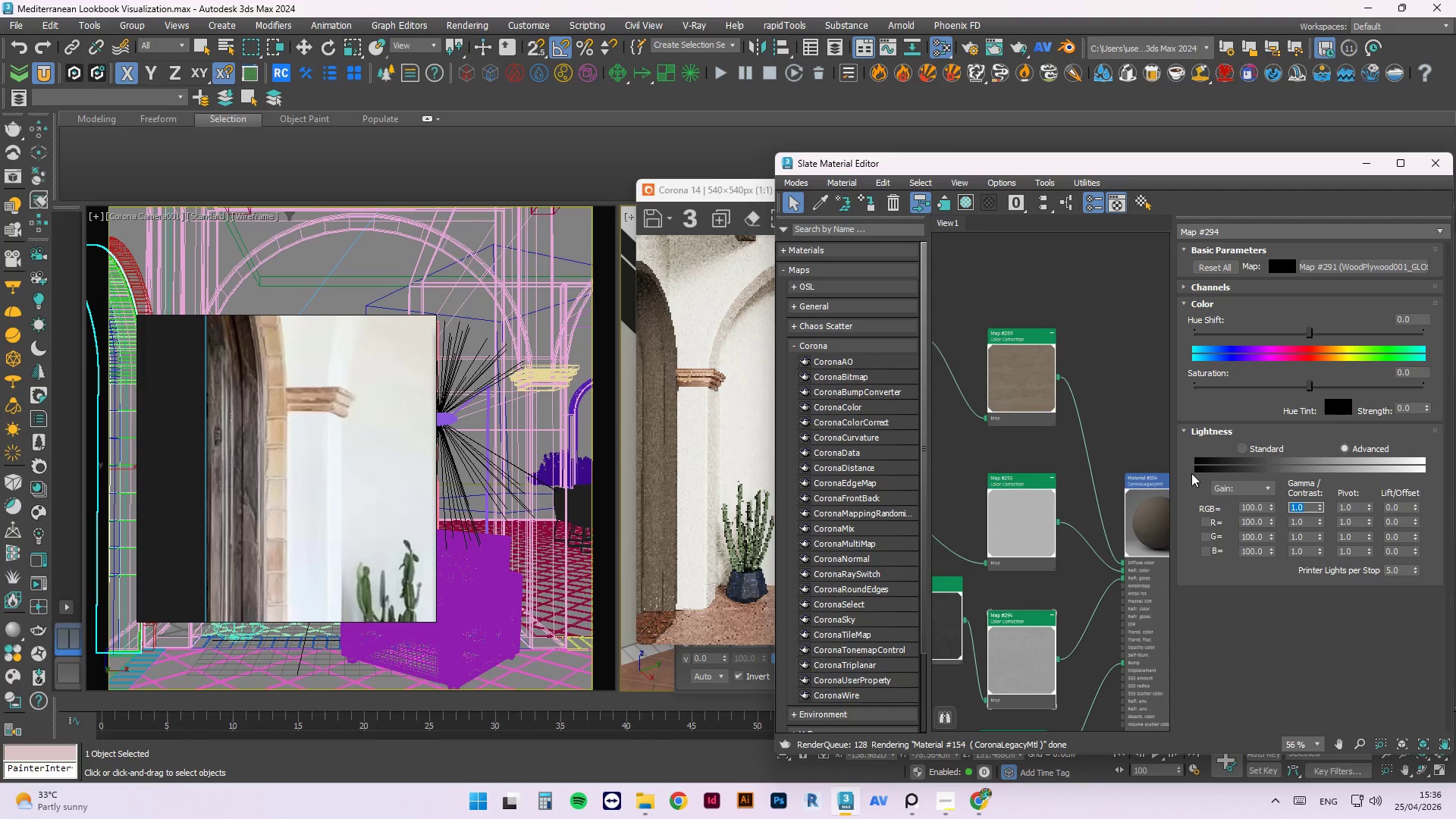 
key(NumpadDecimal)
 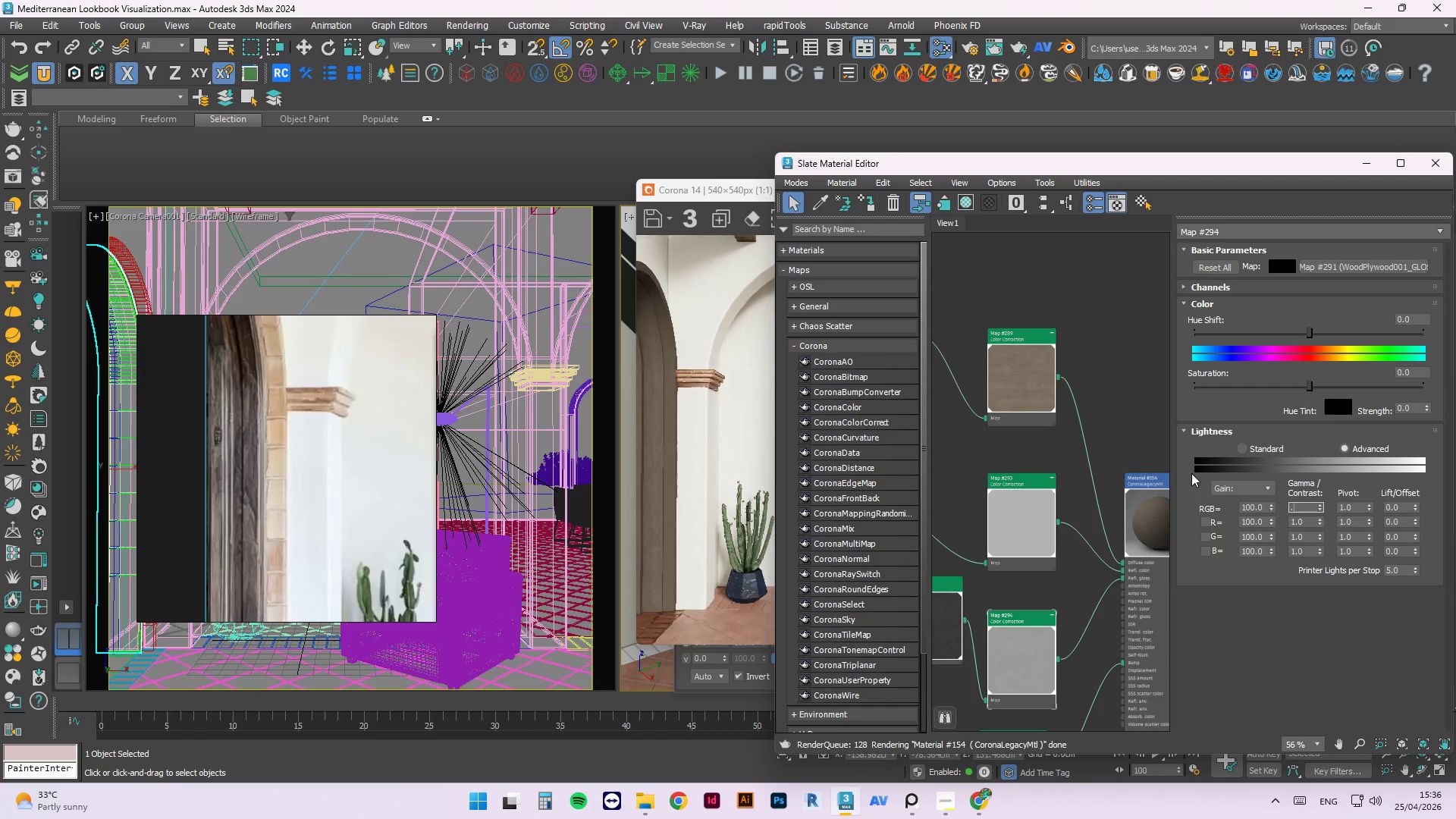 
key(Numpad5)
 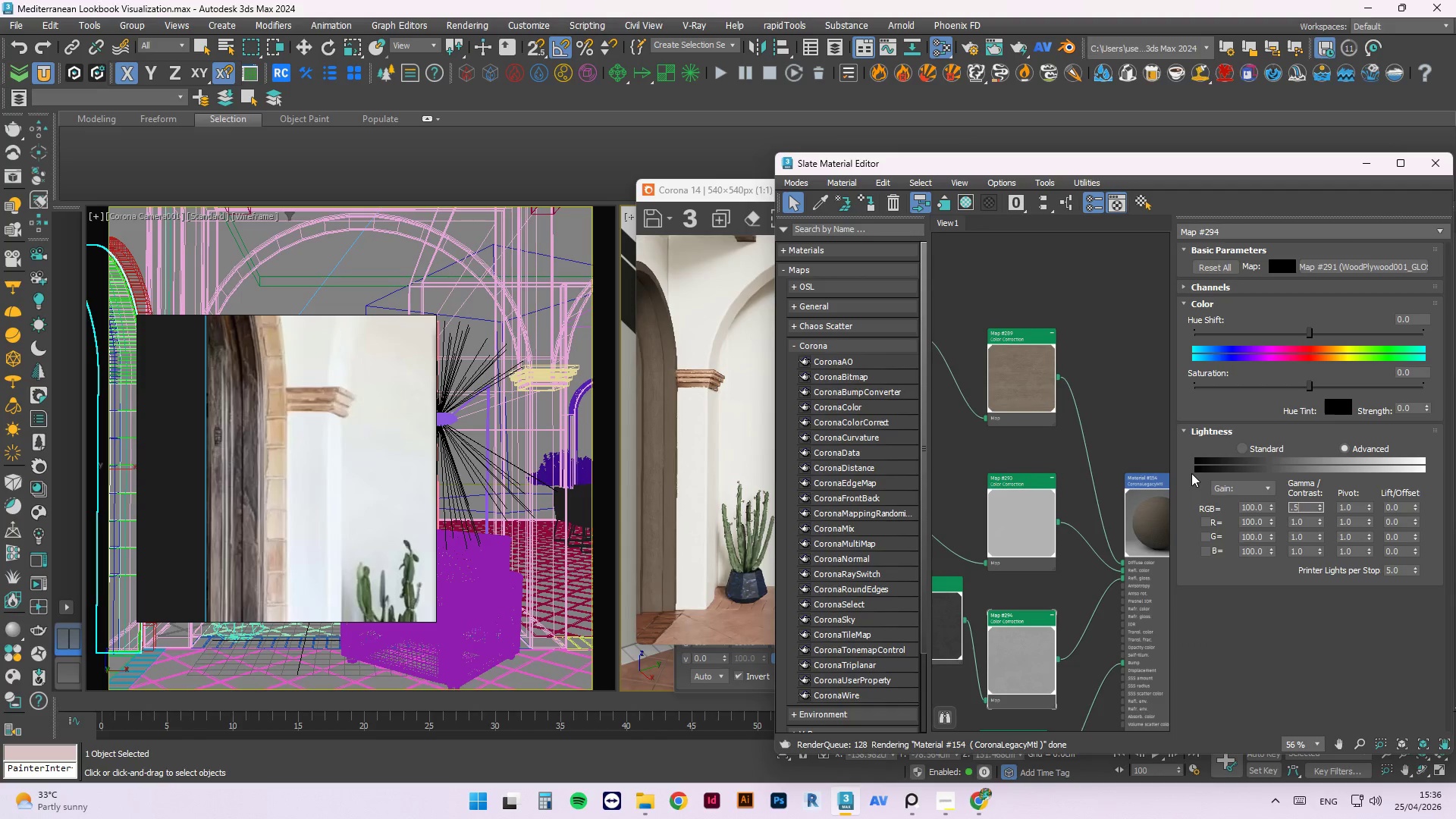 
key(NumpadEnter)
 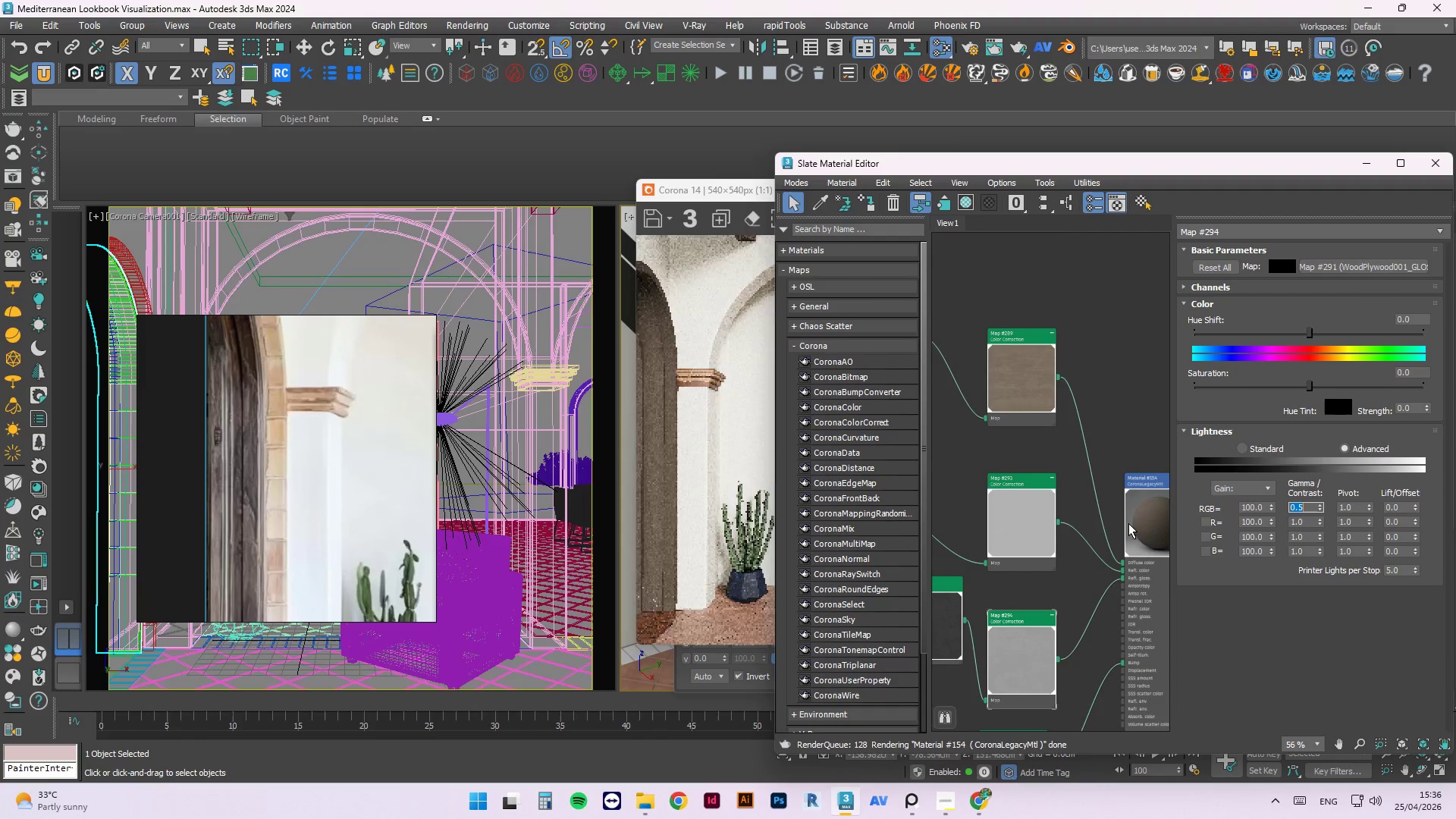 
right_click([1136, 510])
 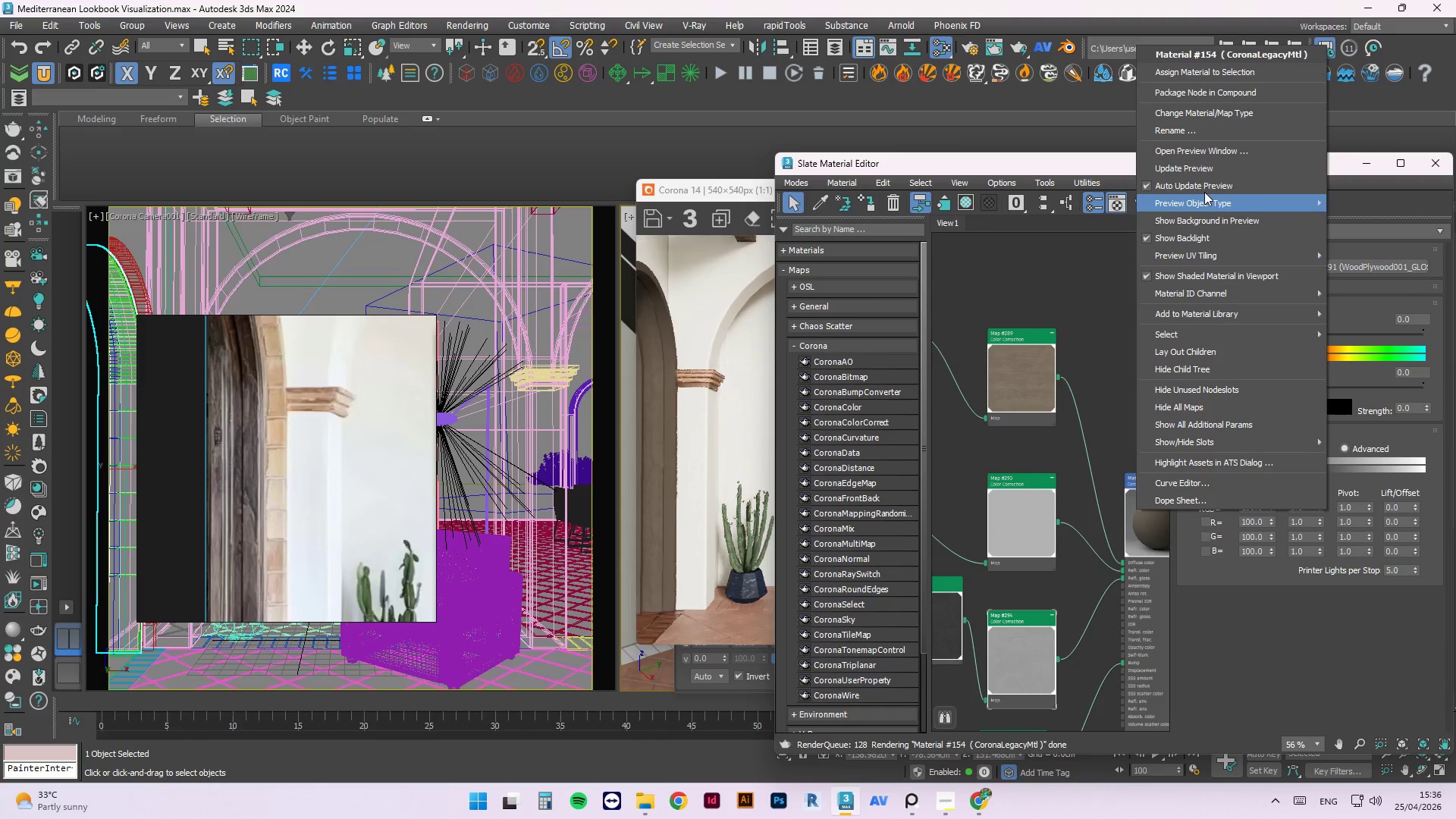 
left_click([1193, 165])
 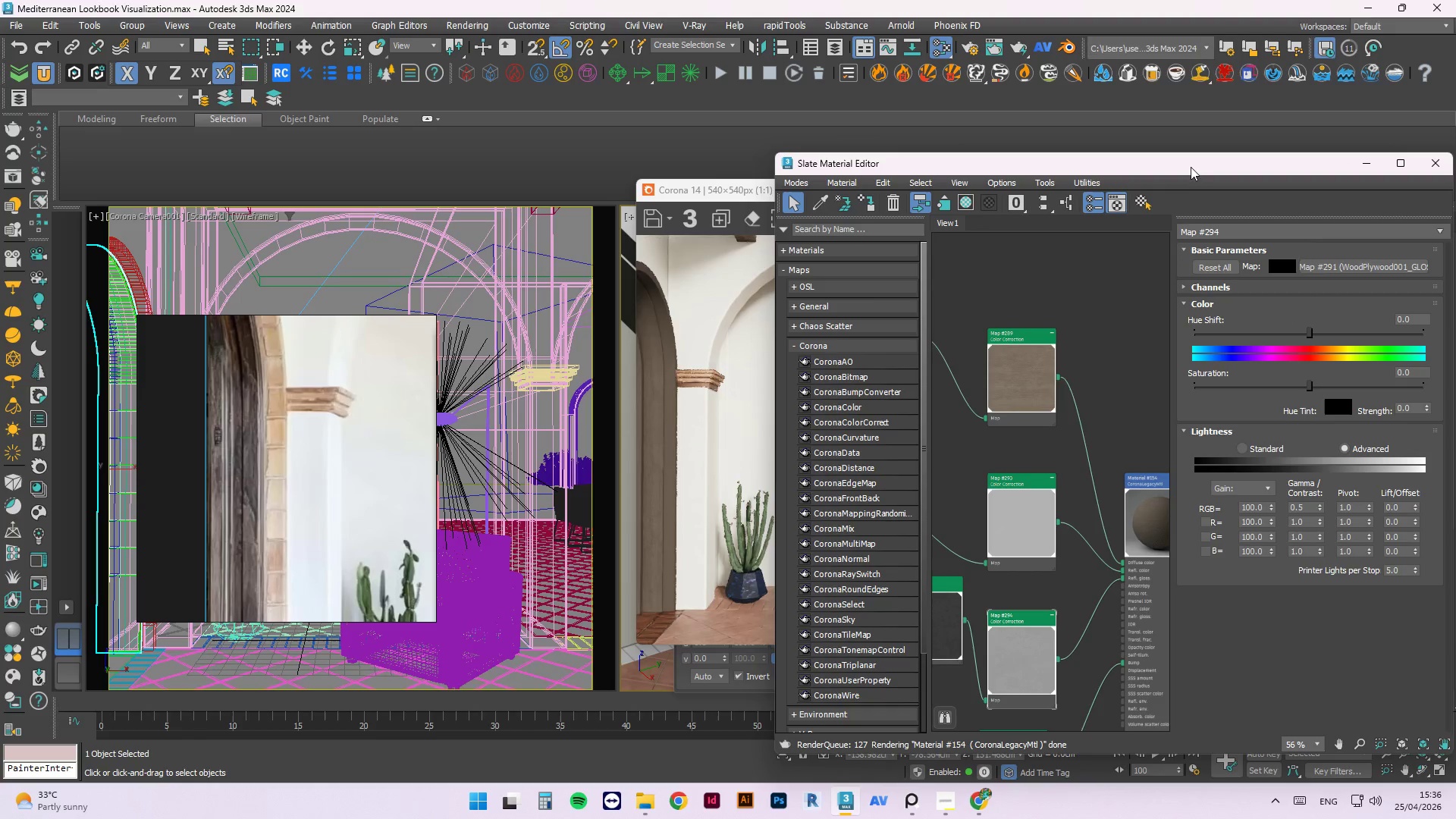 
left_click([1018, 510])
 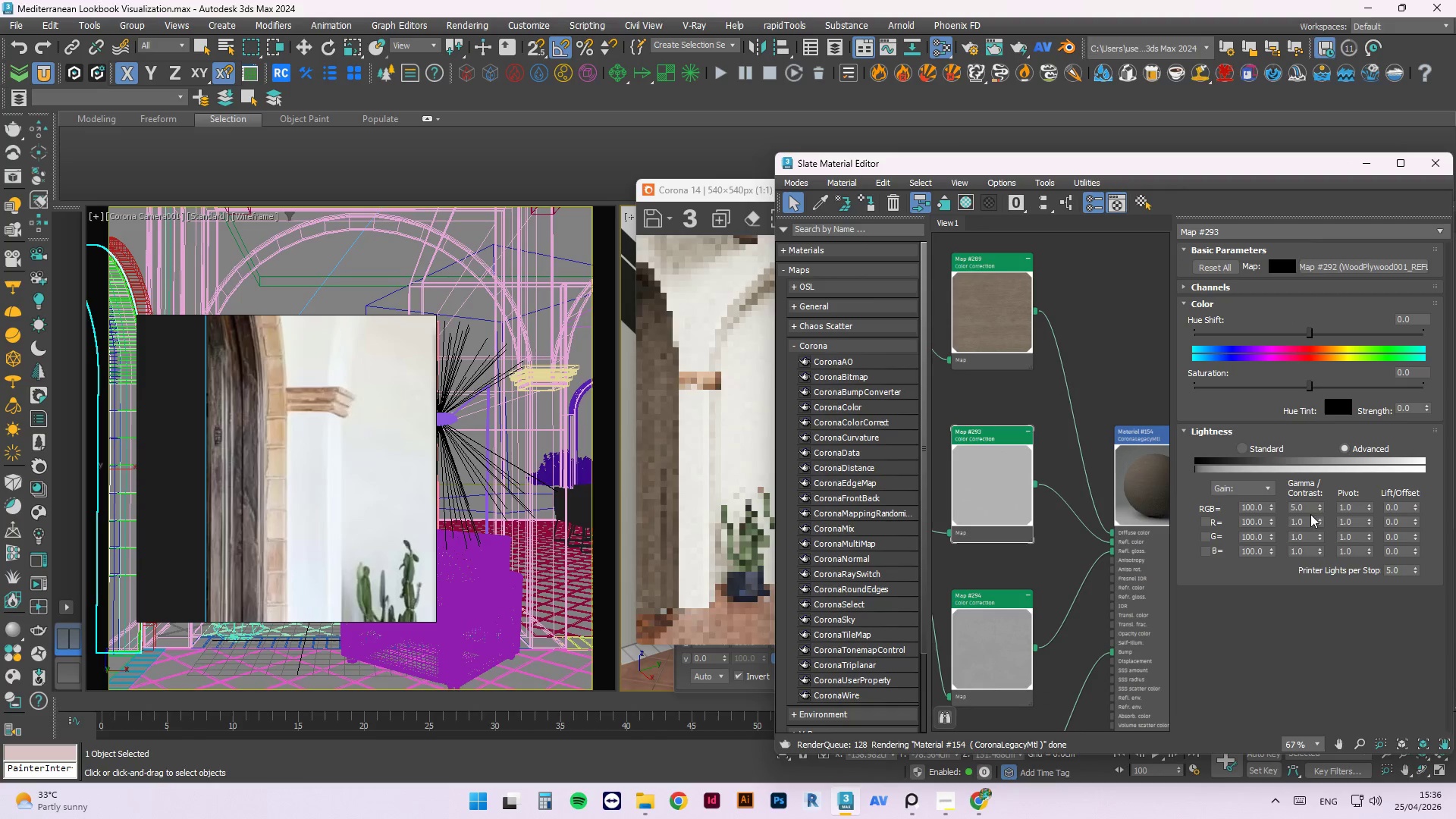 
scroll: coordinate [1113, 524], scroll_direction: up, amount: 1.0
 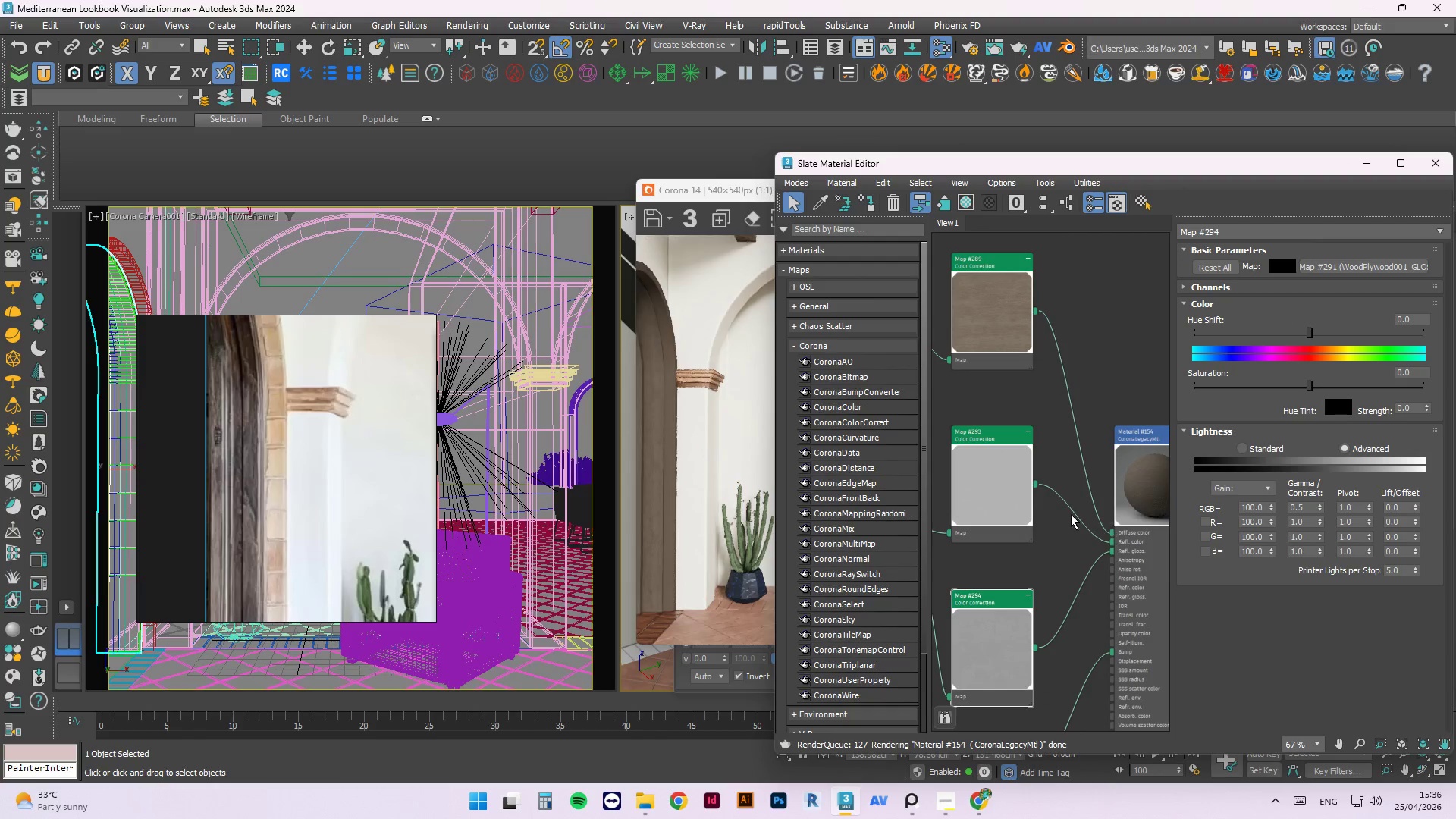 
left_click_drag(start_coordinate=[1307, 508], to_coordinate=[1237, 511])
 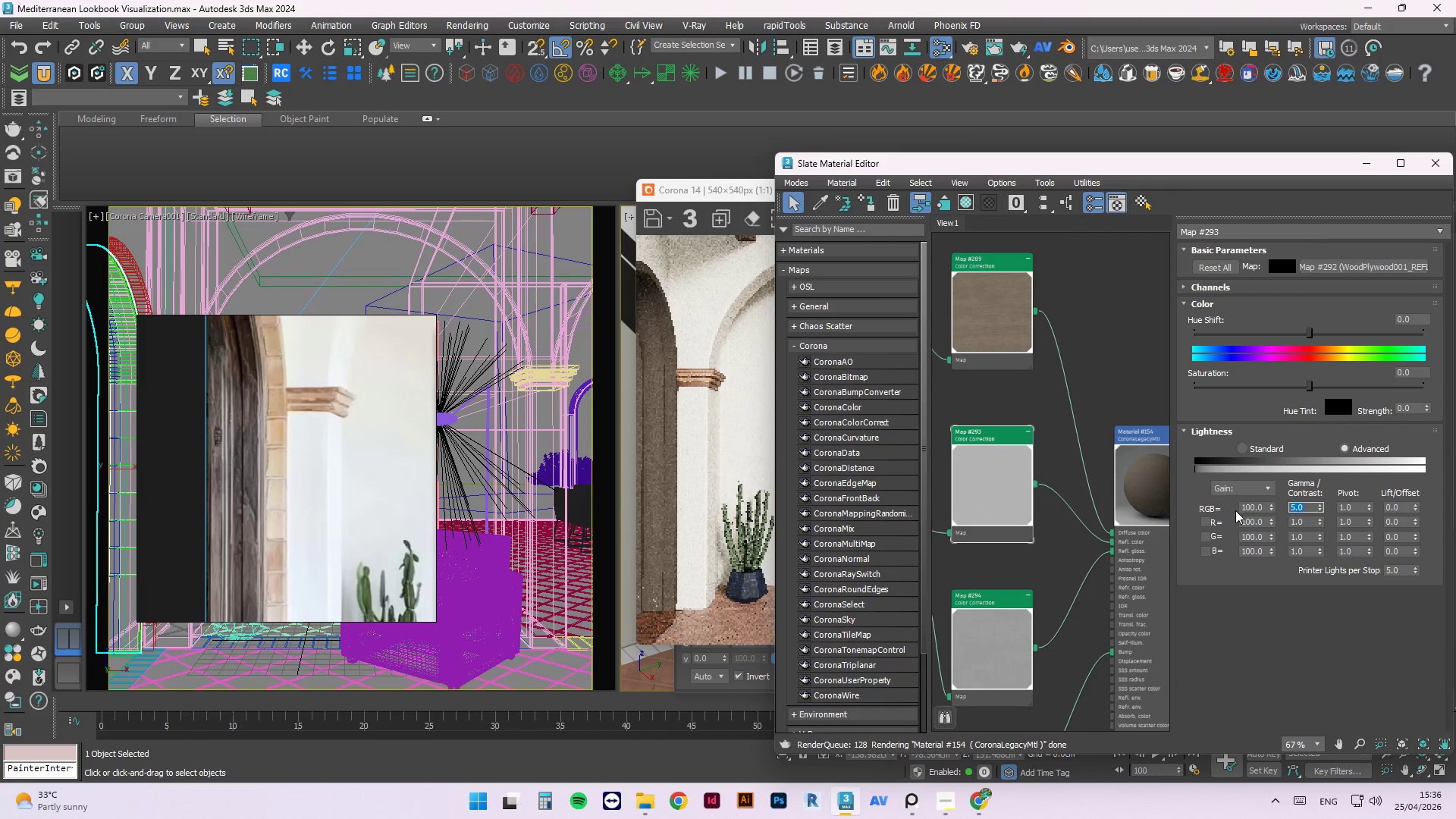 
key(Numpad2)
 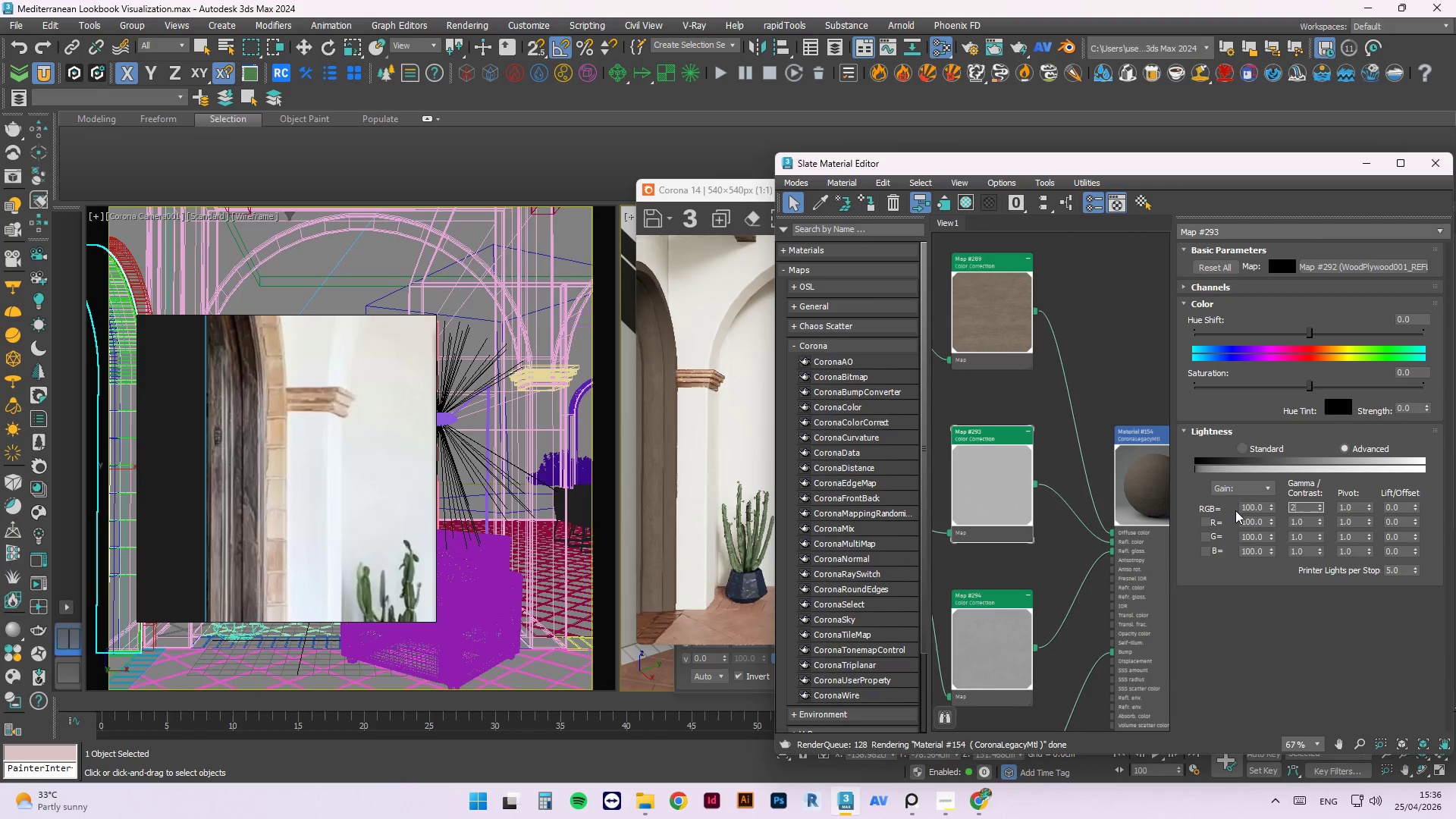 
key(NumpadEnter)
 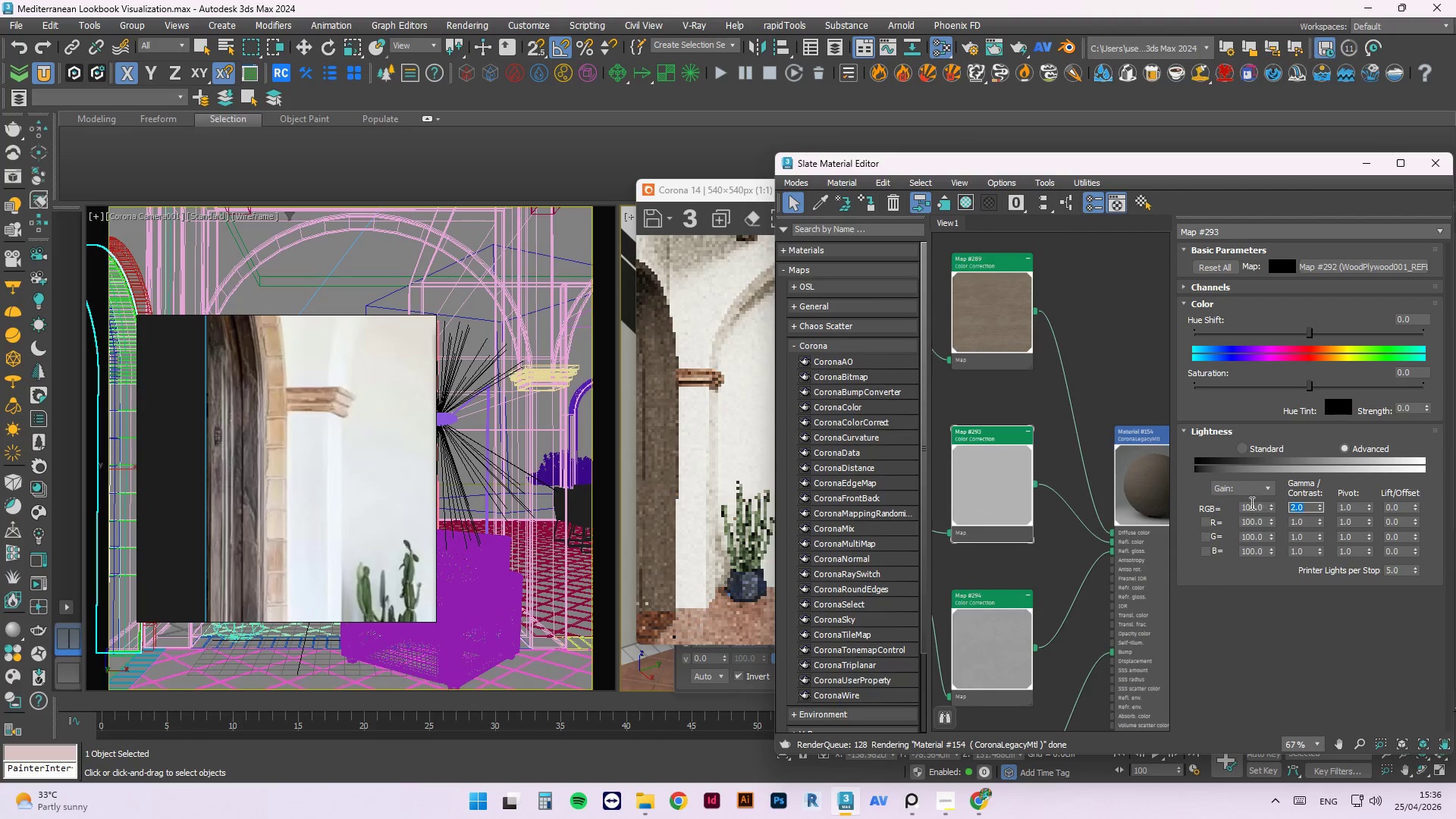 
right_click([1138, 505])
 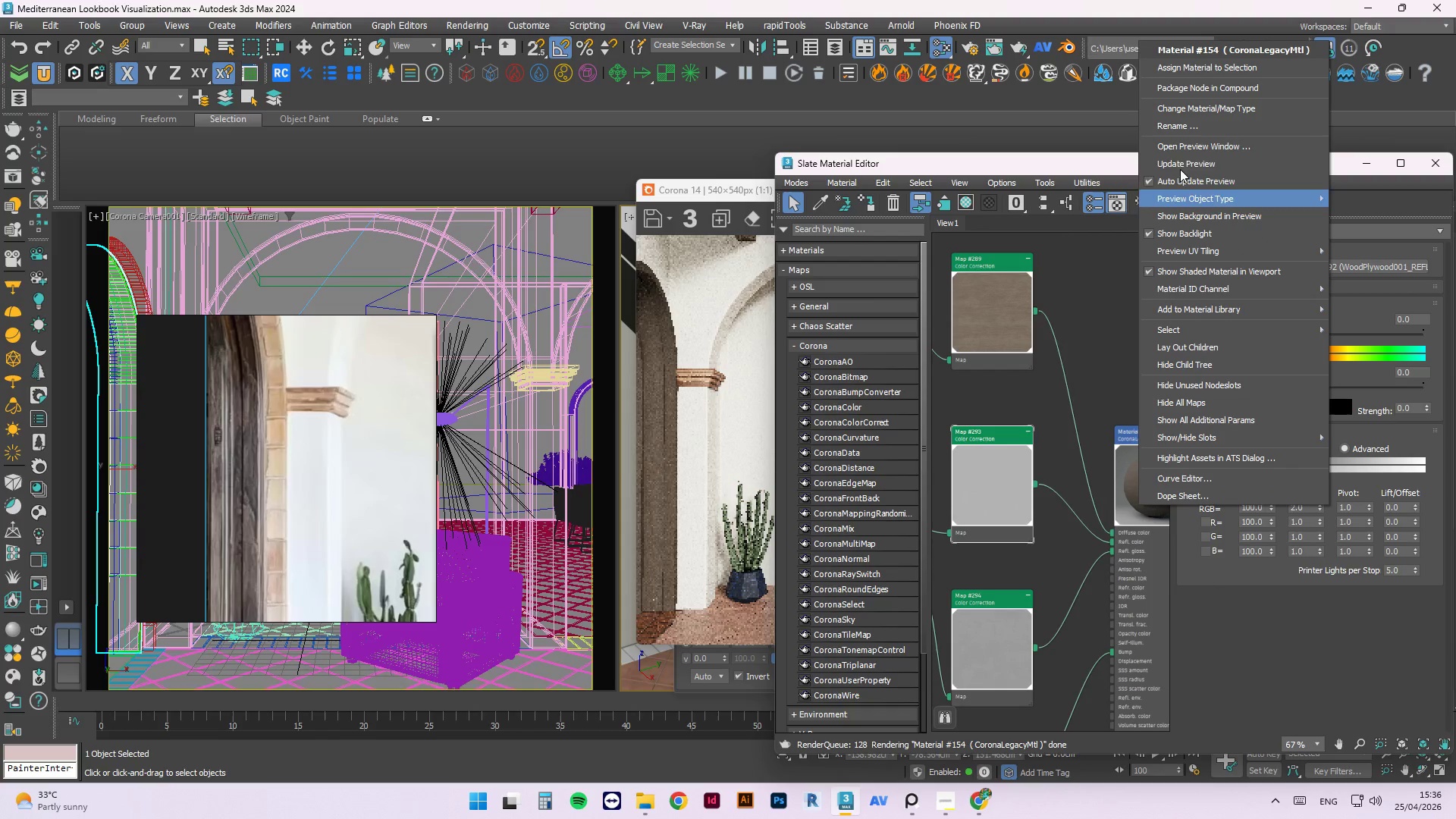 
left_click([1178, 163])
 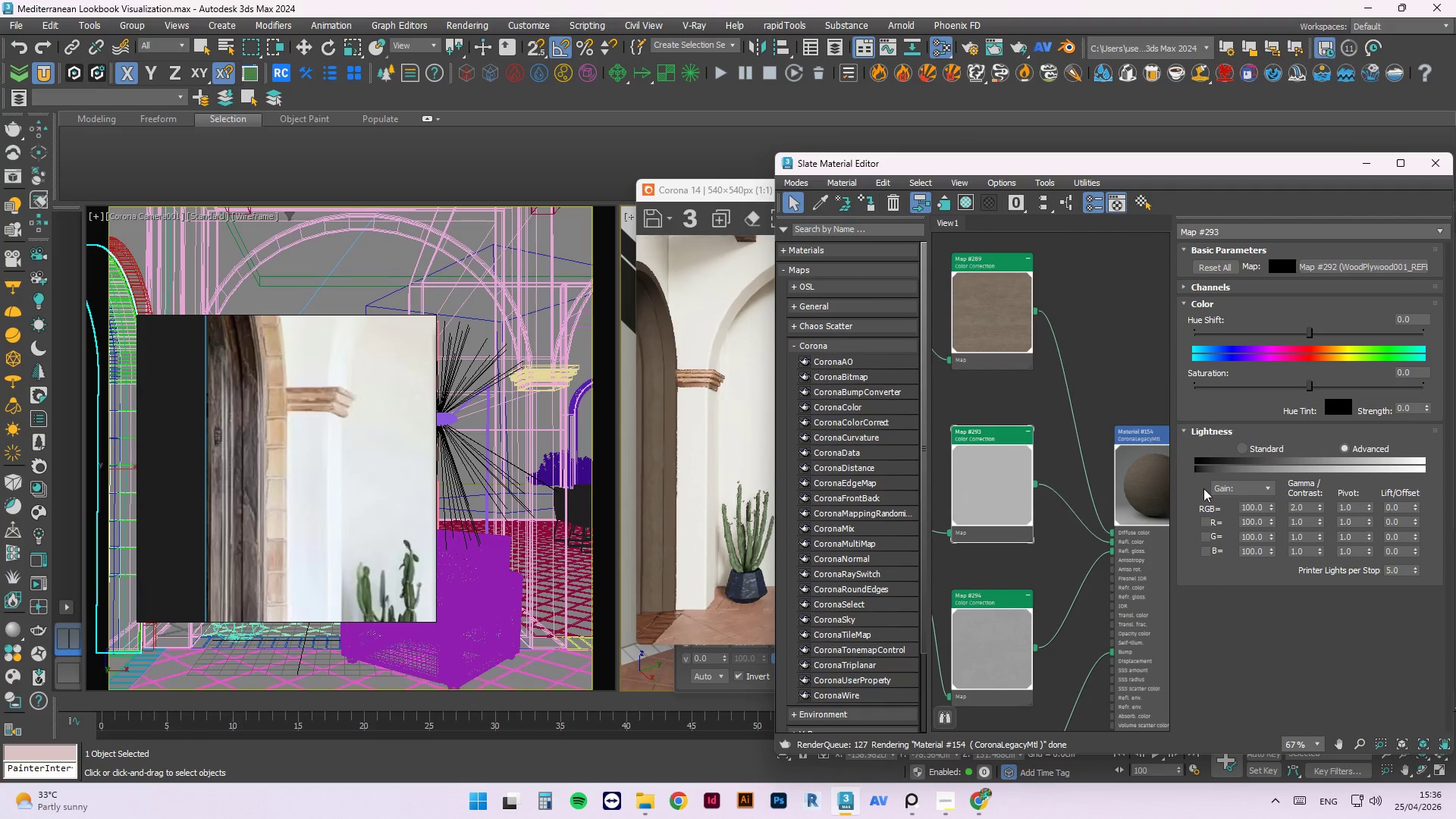 
left_click_drag(start_coordinate=[1303, 510], to_coordinate=[1265, 513])
 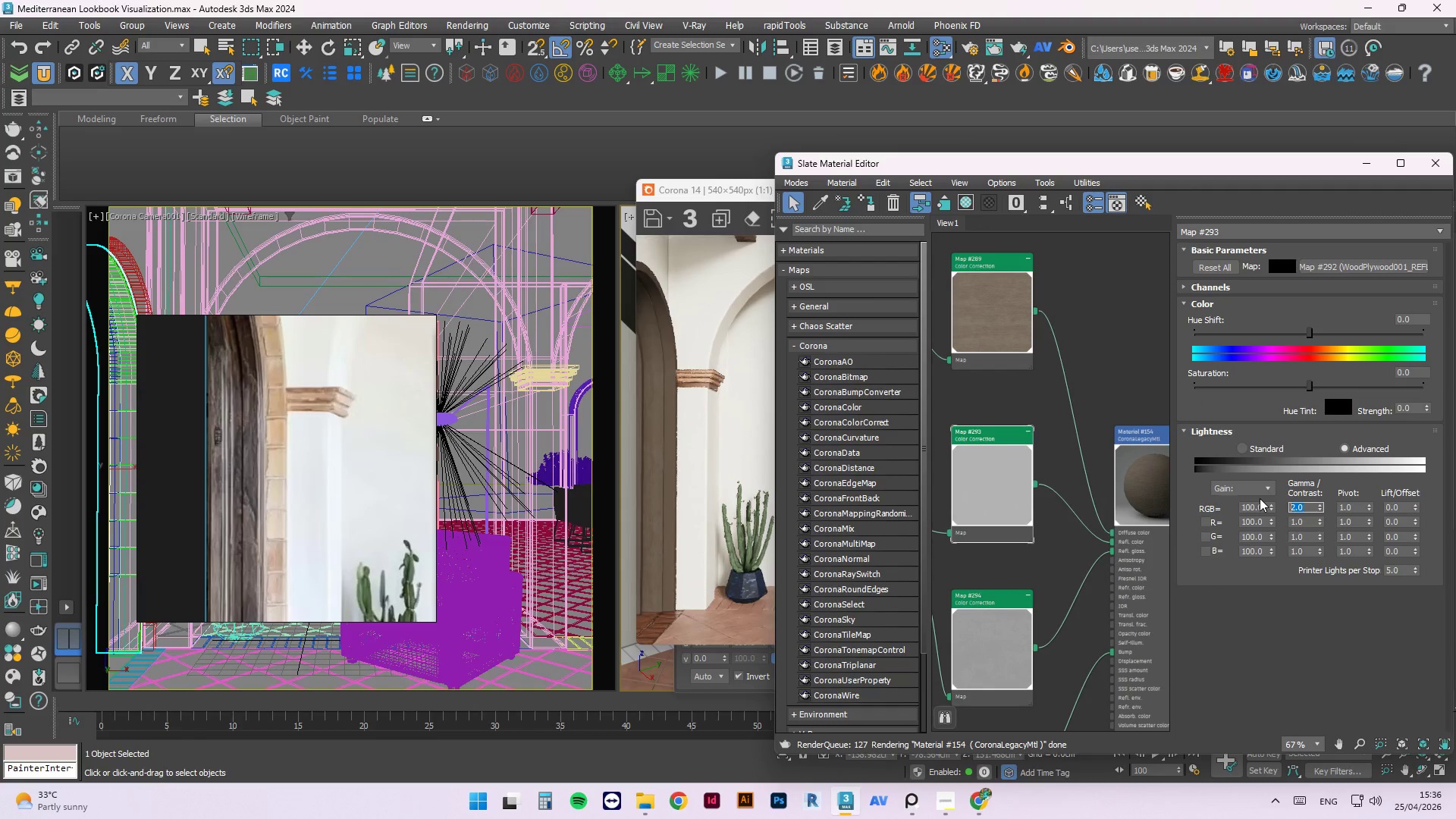 
key(Numpad1)
 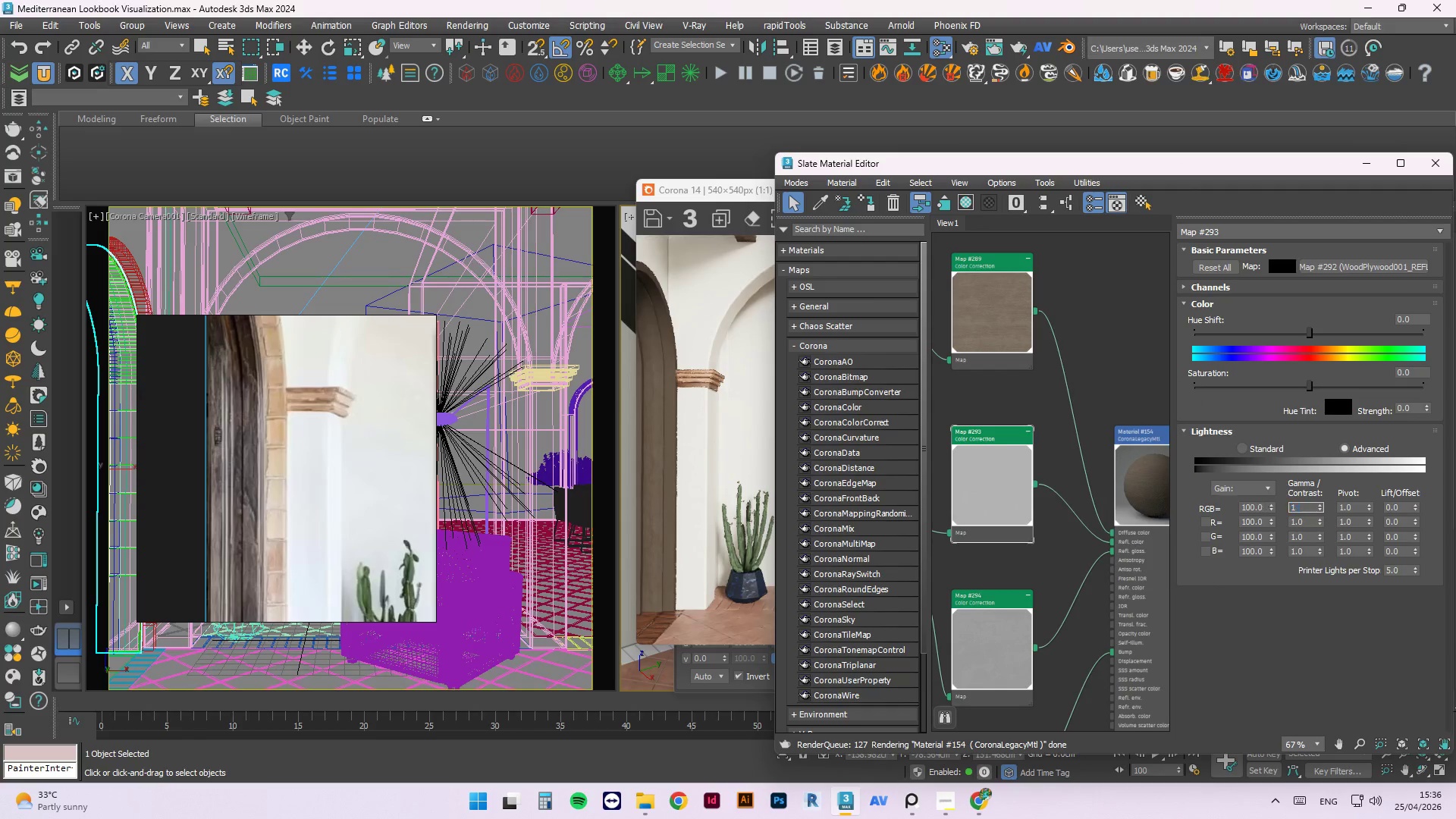 
key(NumpadEnter)
 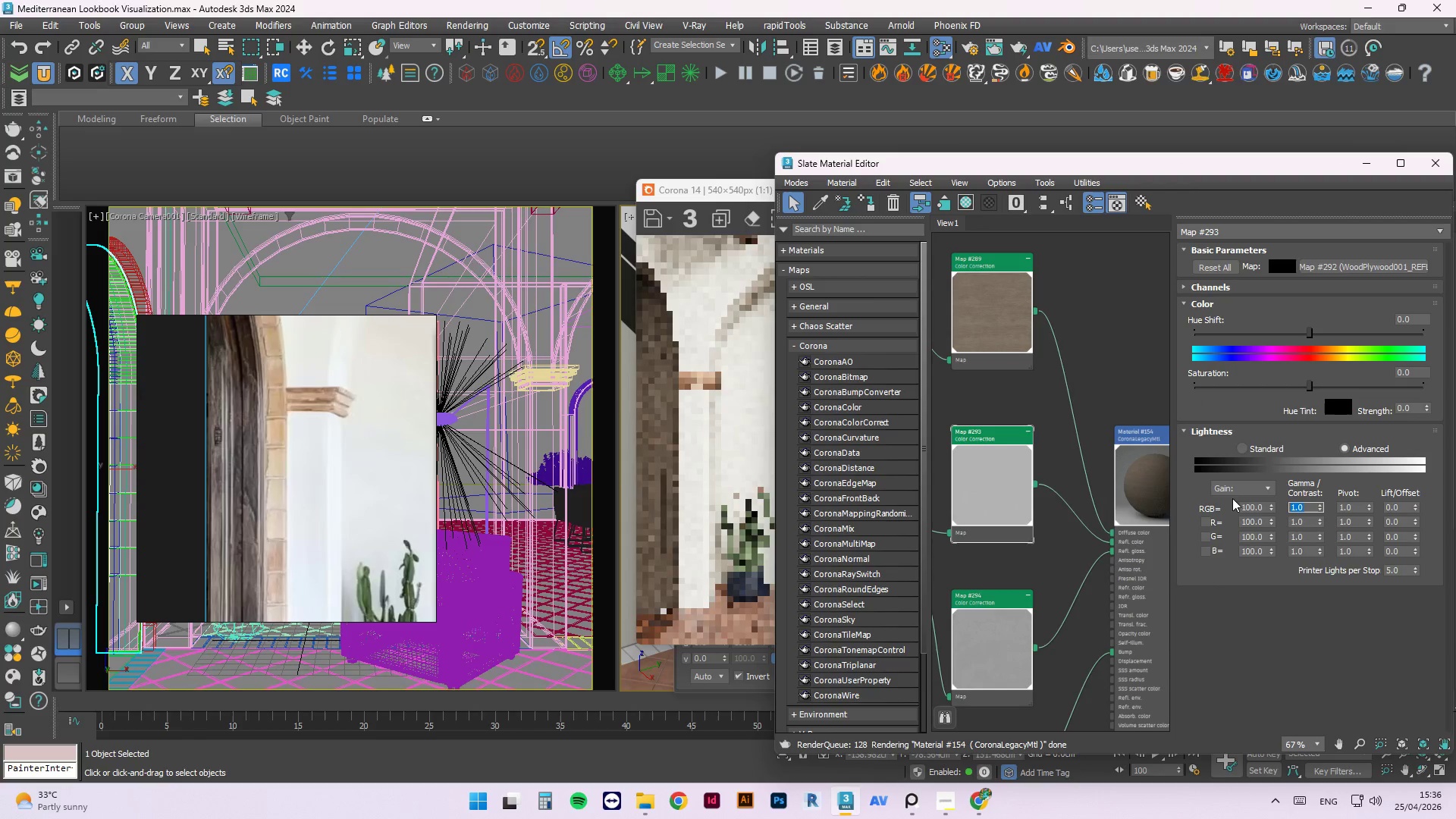 
right_click([1138, 479])
 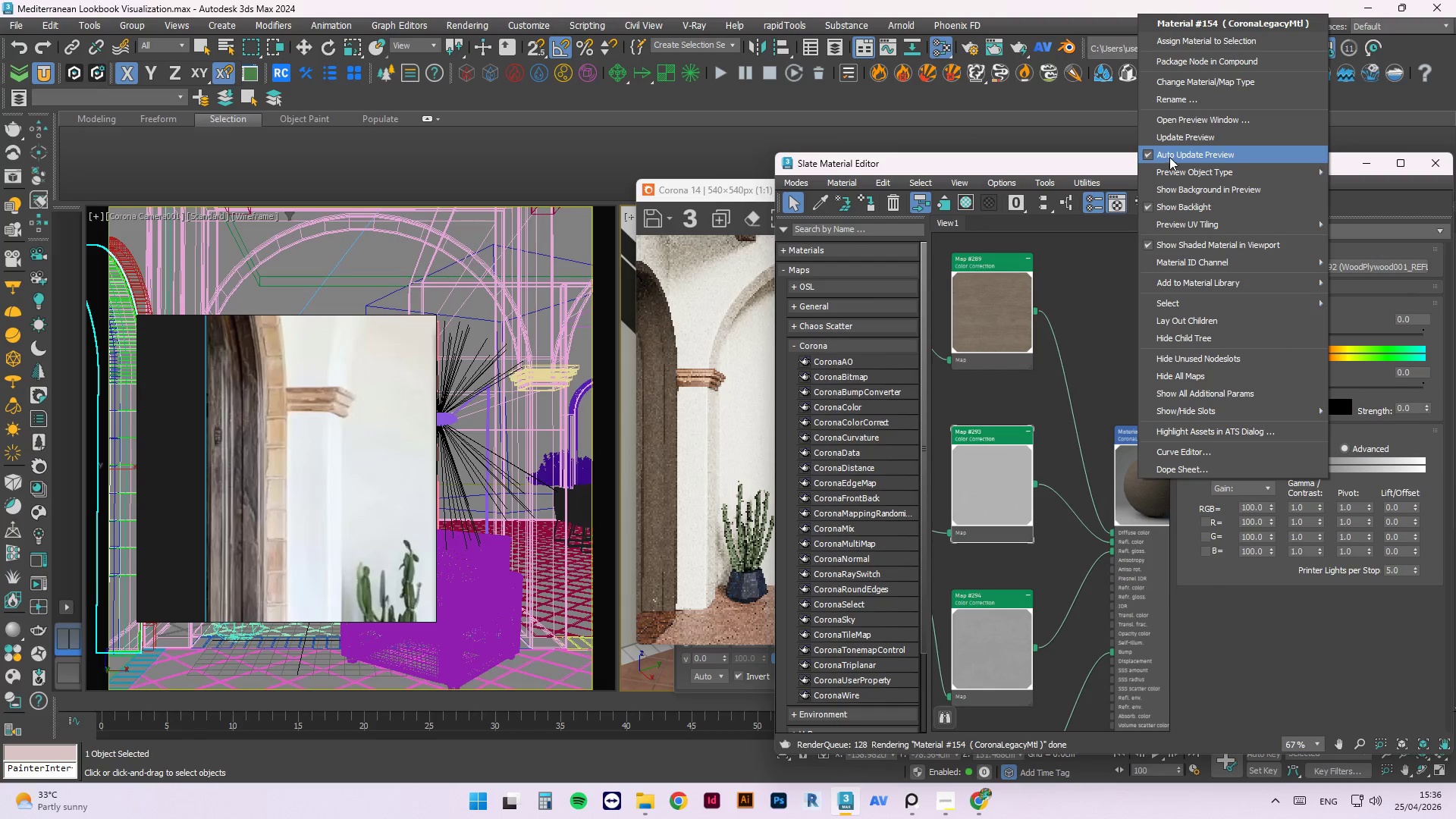 
left_click([1173, 140])
 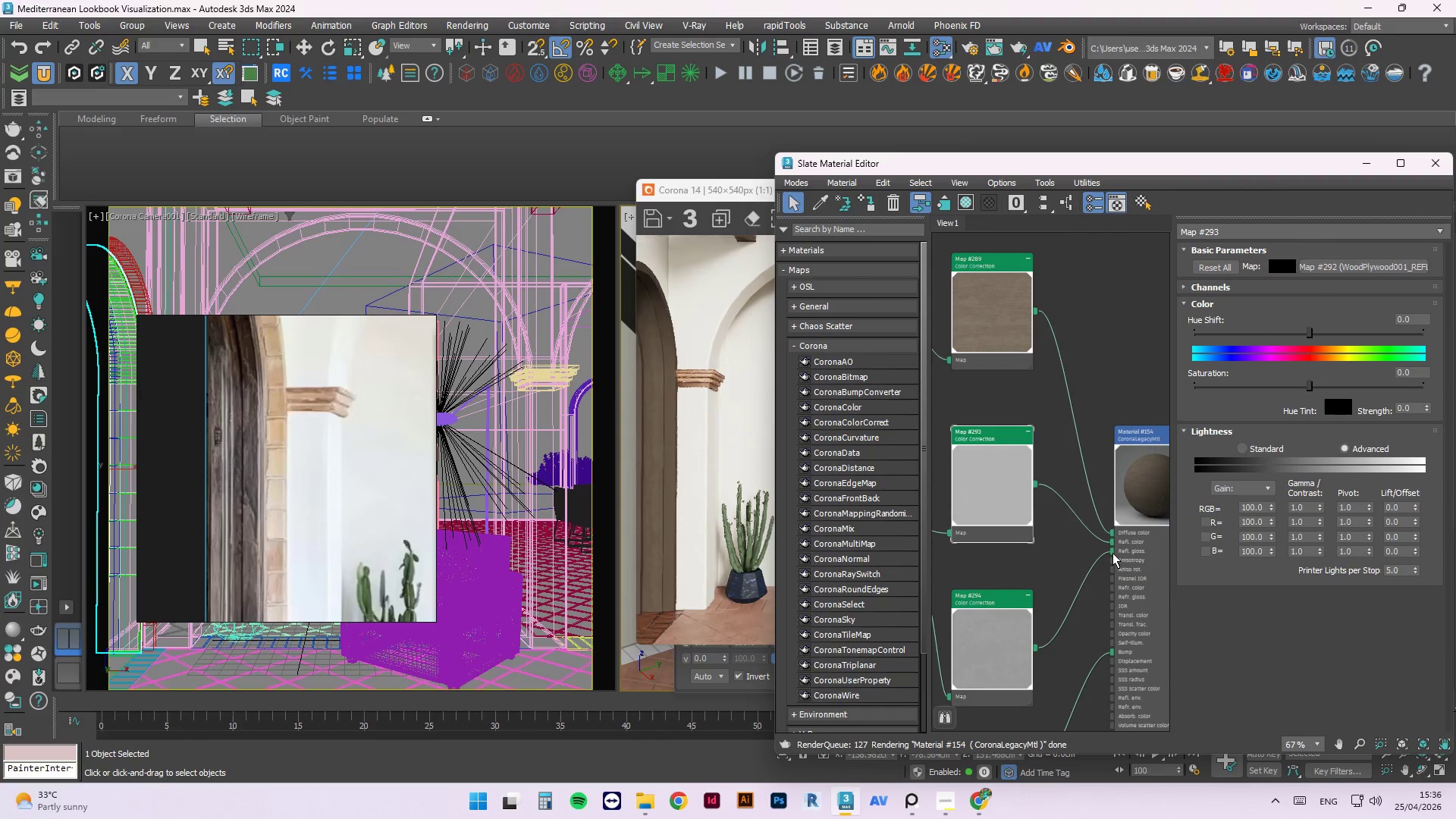 
left_click_drag(start_coordinate=[1112, 553], to_coordinate=[1081, 556])
 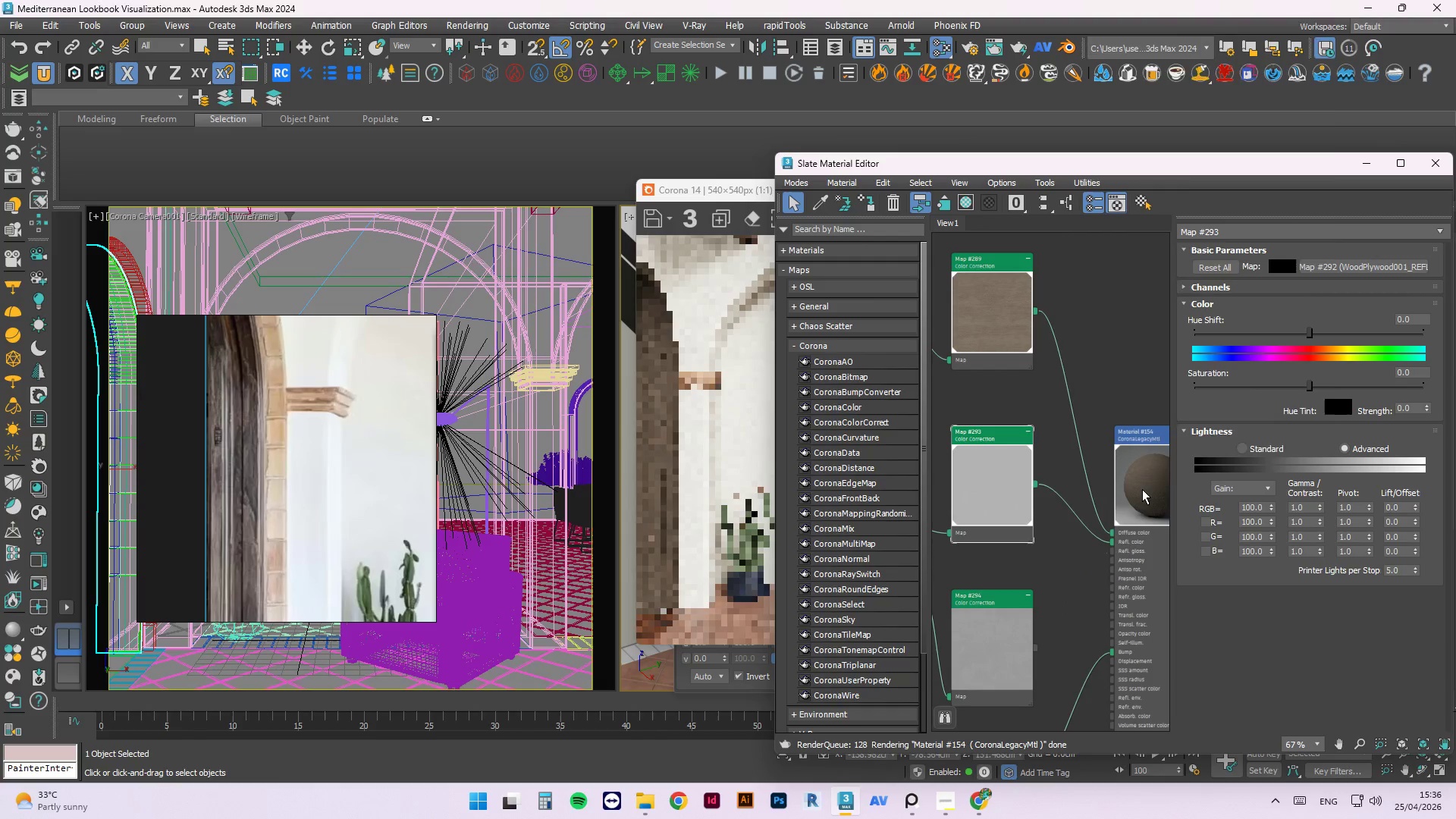 
right_click([1145, 485])
 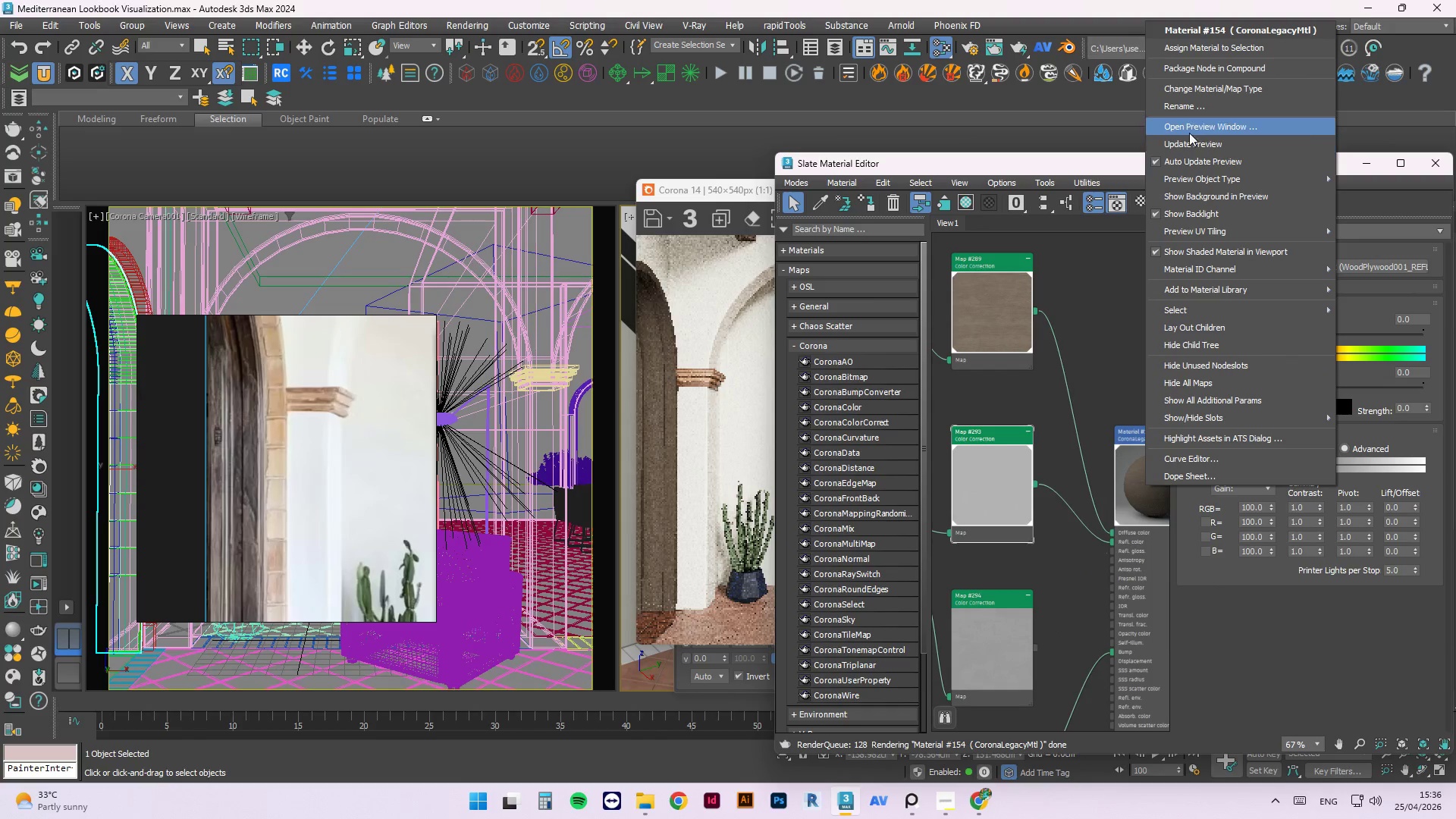 
left_click([1189, 139])
 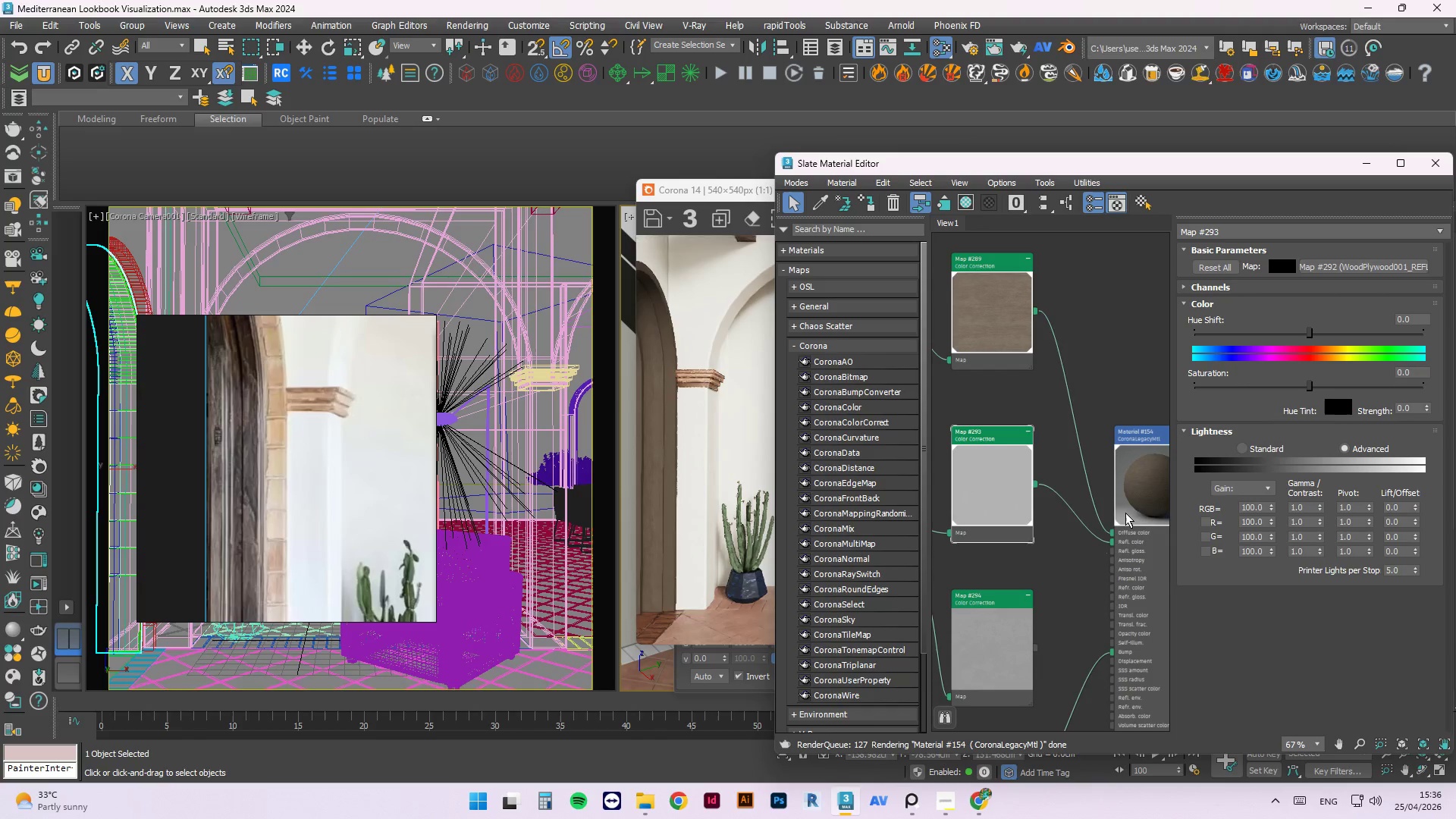 
scroll: coordinate [1062, 482], scroll_direction: down, amount: 4.0
 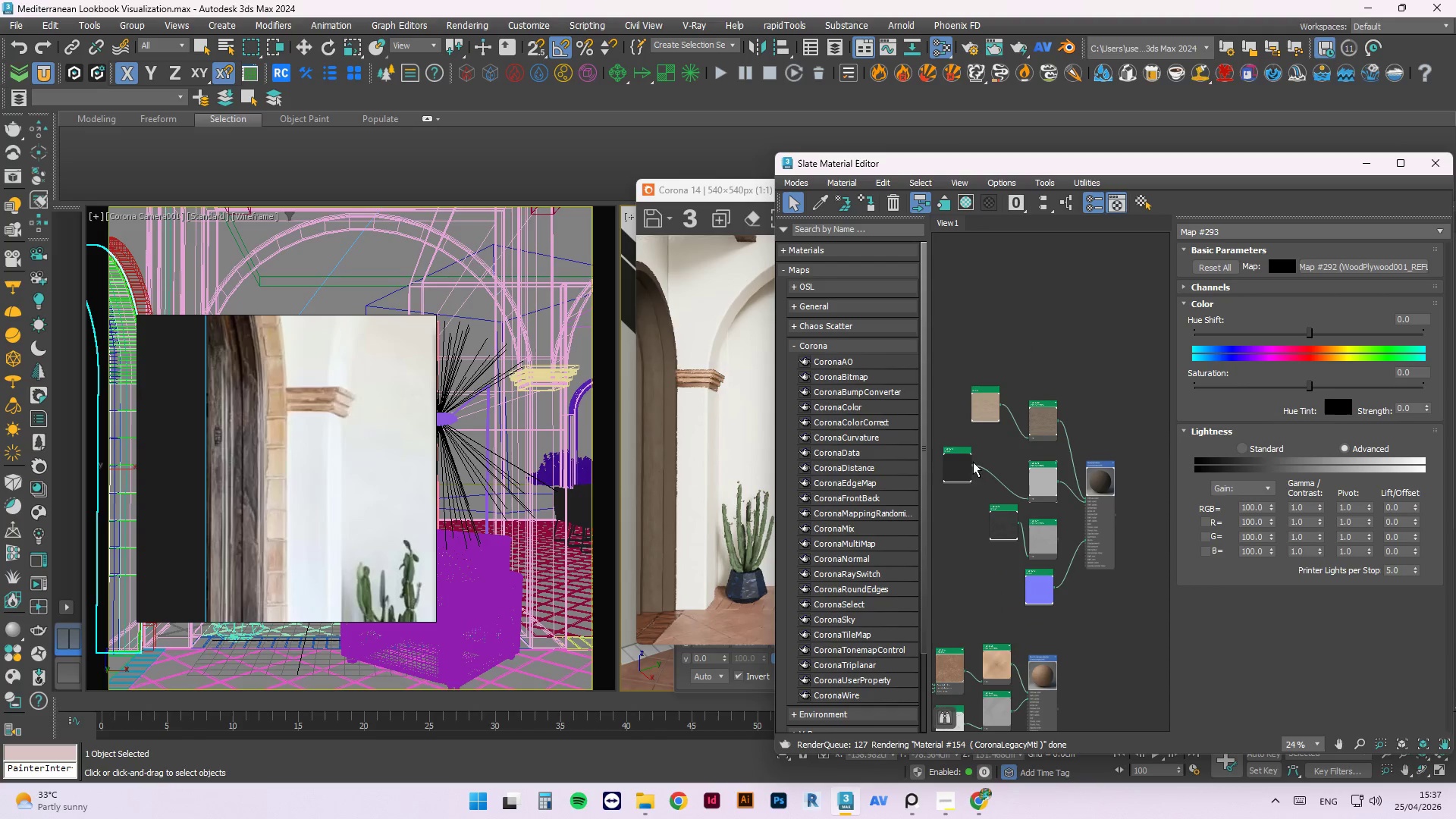 
left_click_drag(start_coordinate=[956, 464], to_coordinate=[996, 482])
 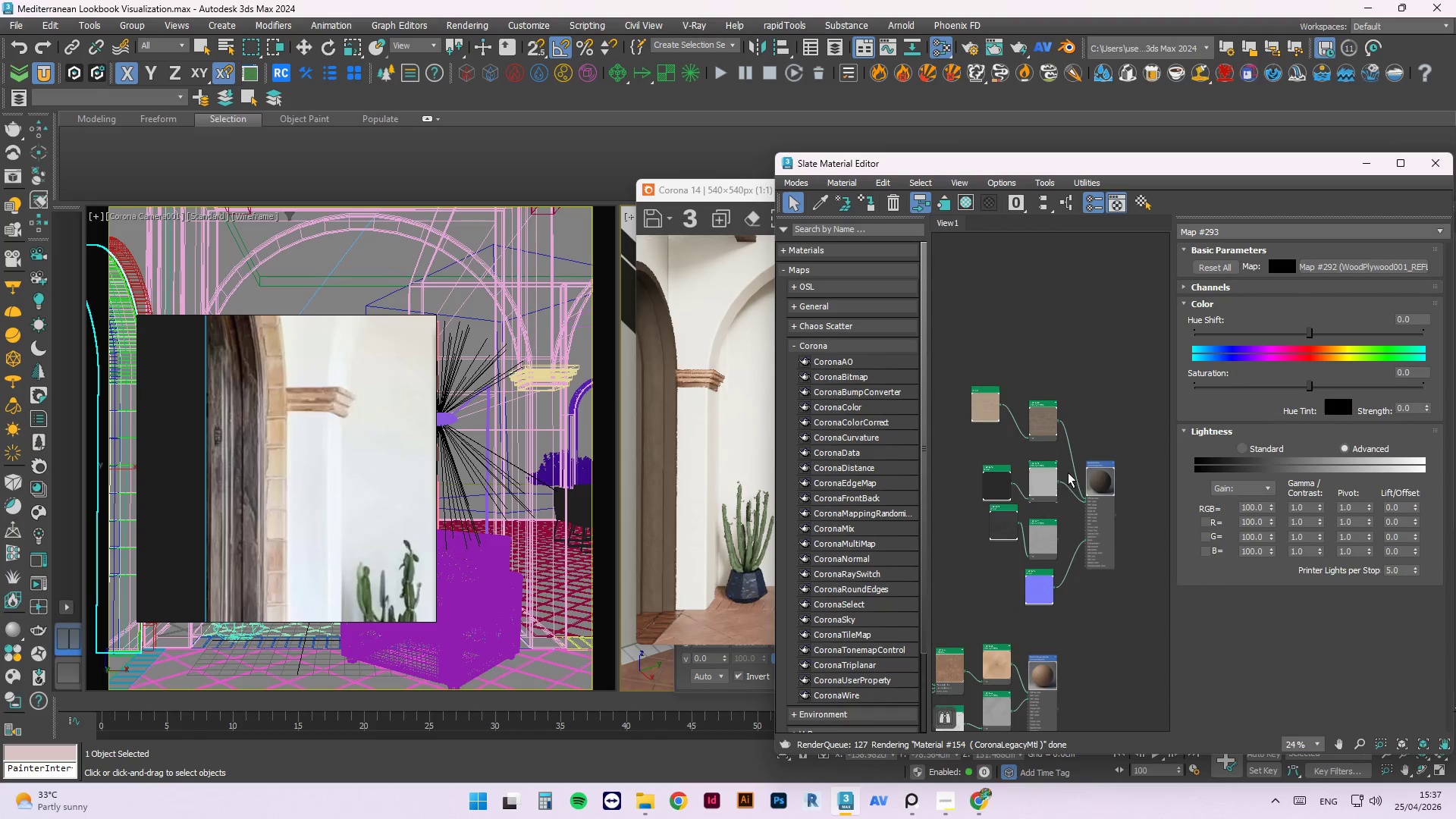 
scroll: coordinate [1069, 472], scroll_direction: up, amount: 3.0
 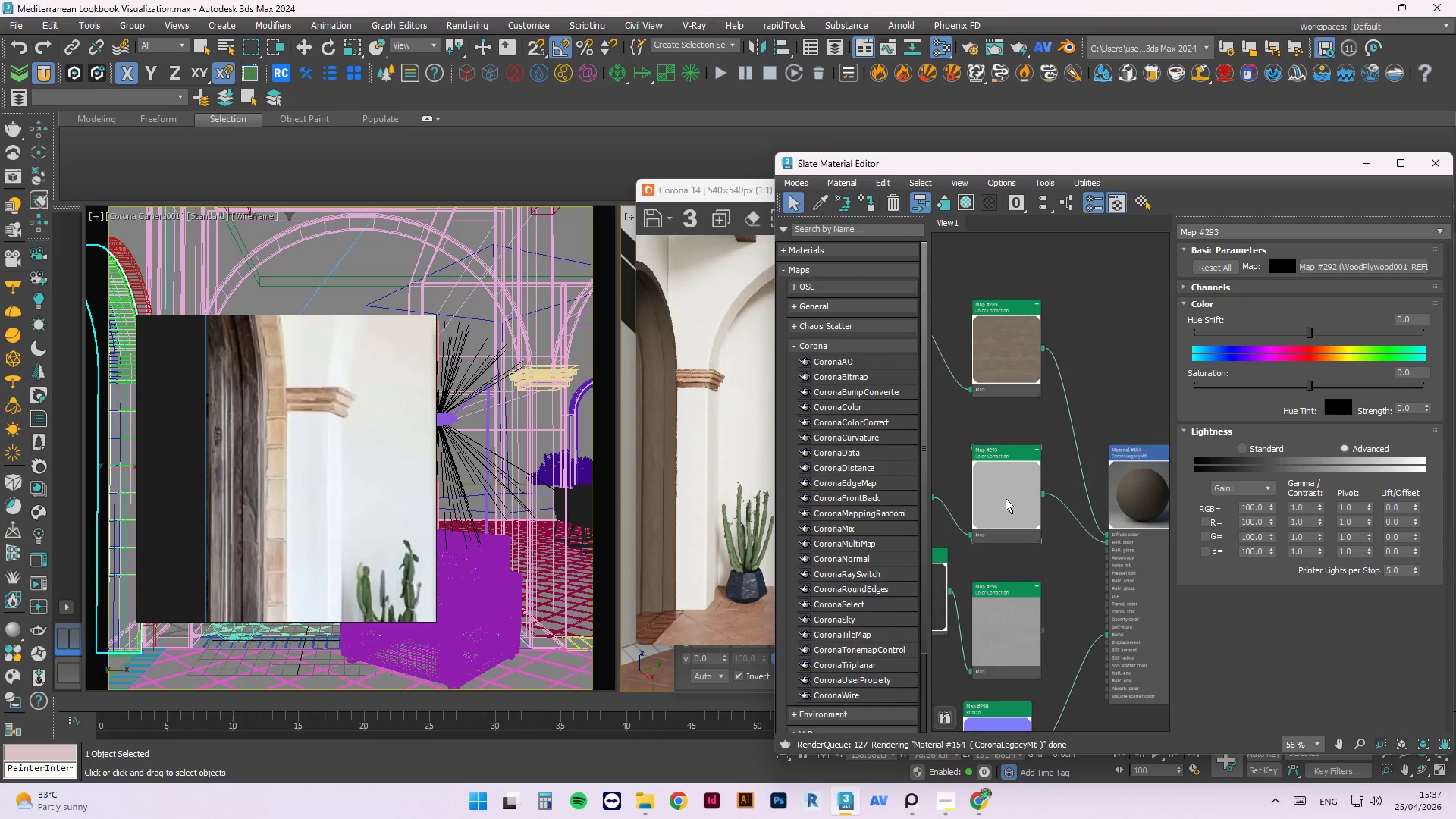 
scroll: coordinate [1040, 490], scroll_direction: down, amount: 1.0
 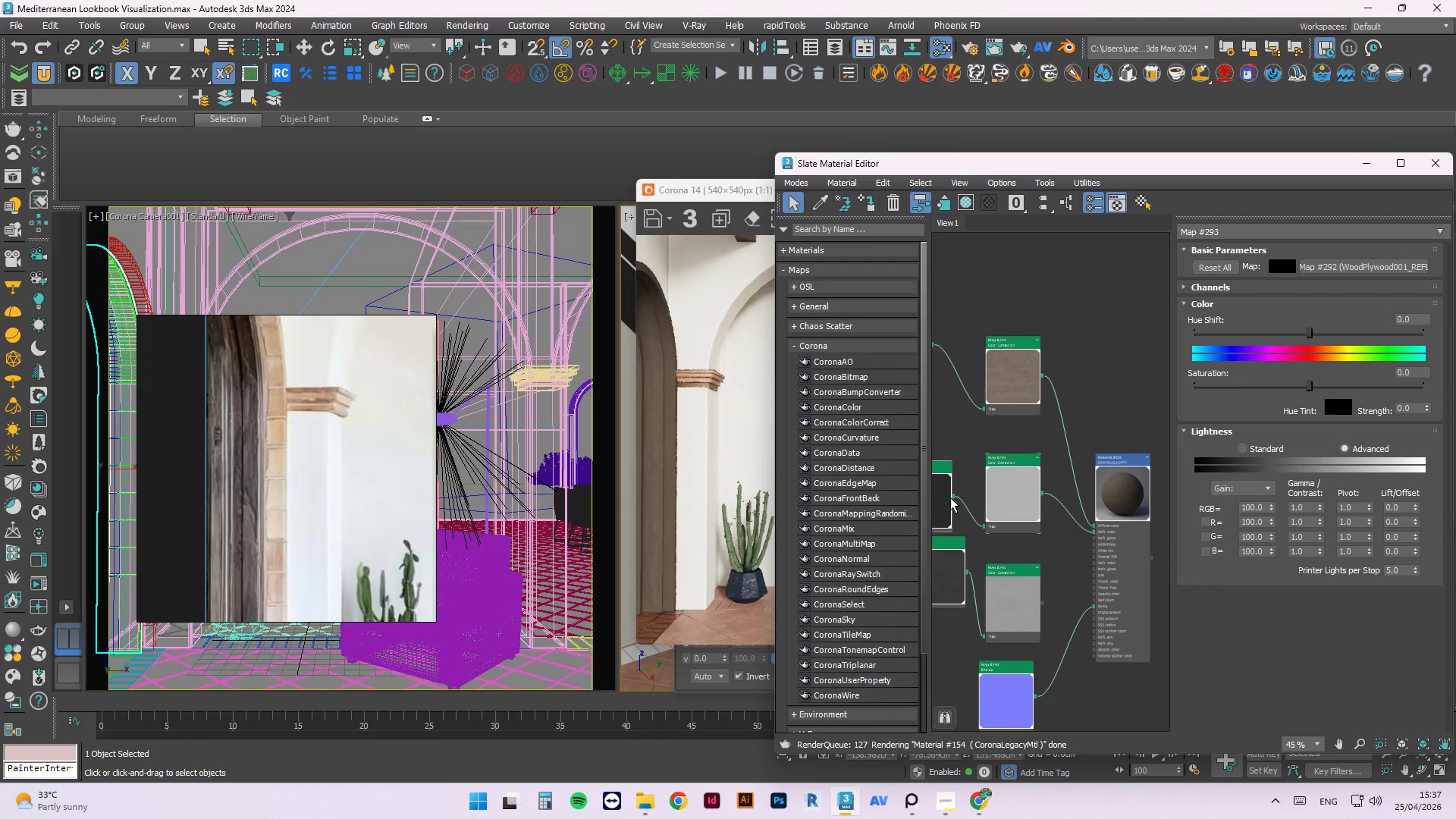 
left_click_drag(start_coordinate=[953, 497], to_coordinate=[1096, 533])
 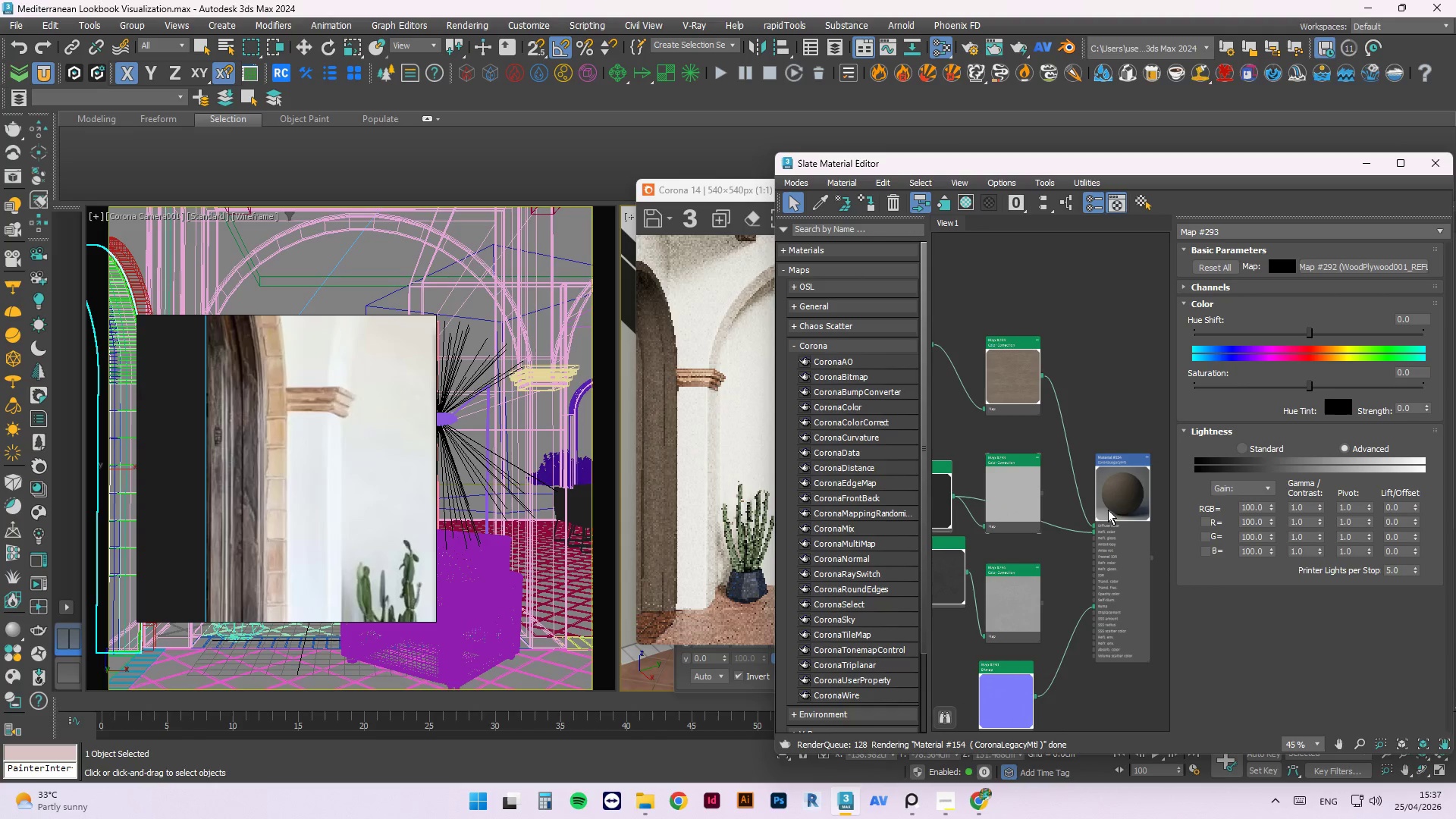 
right_click([1108, 510])
 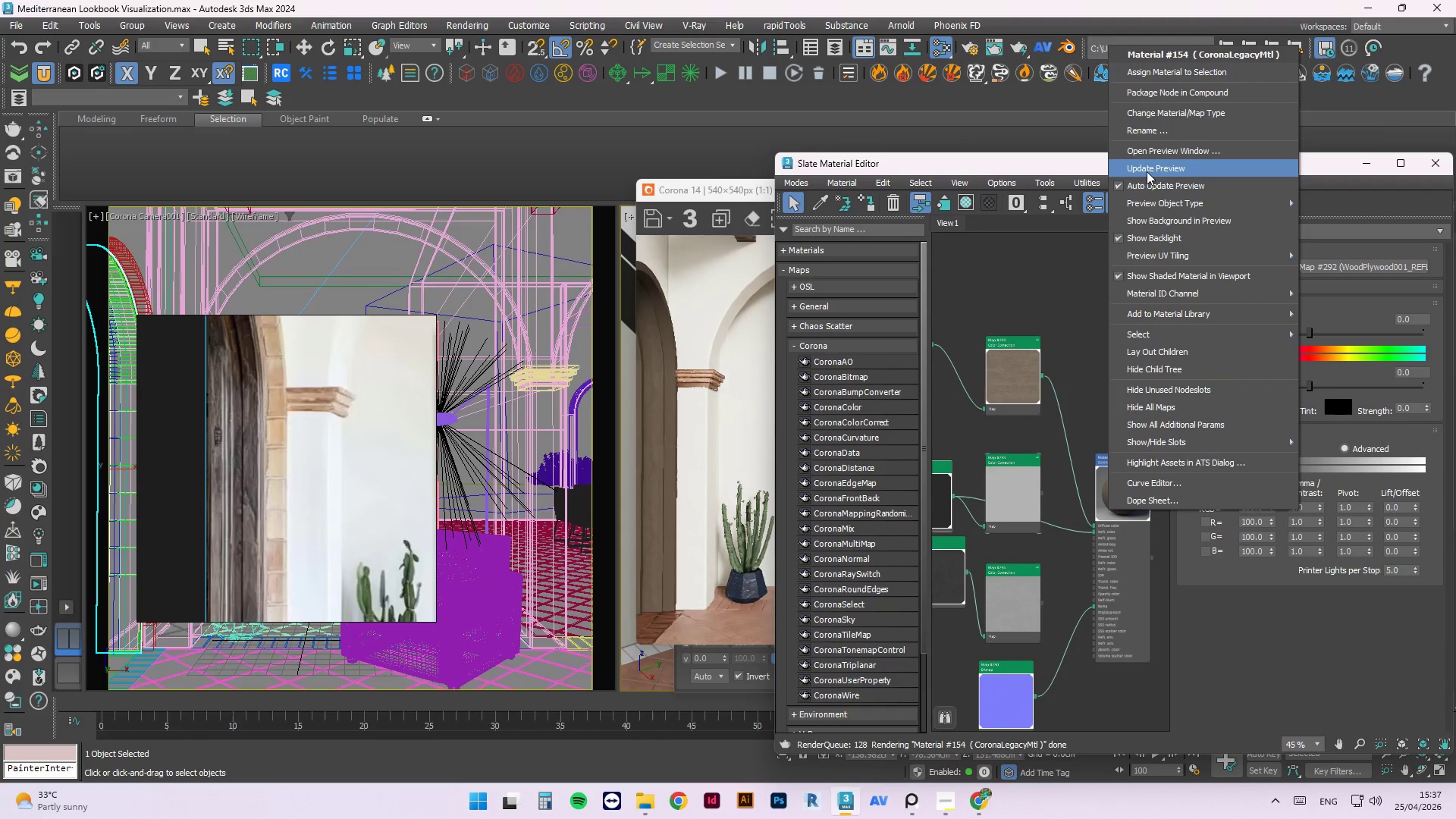 
left_click([1147, 165])
 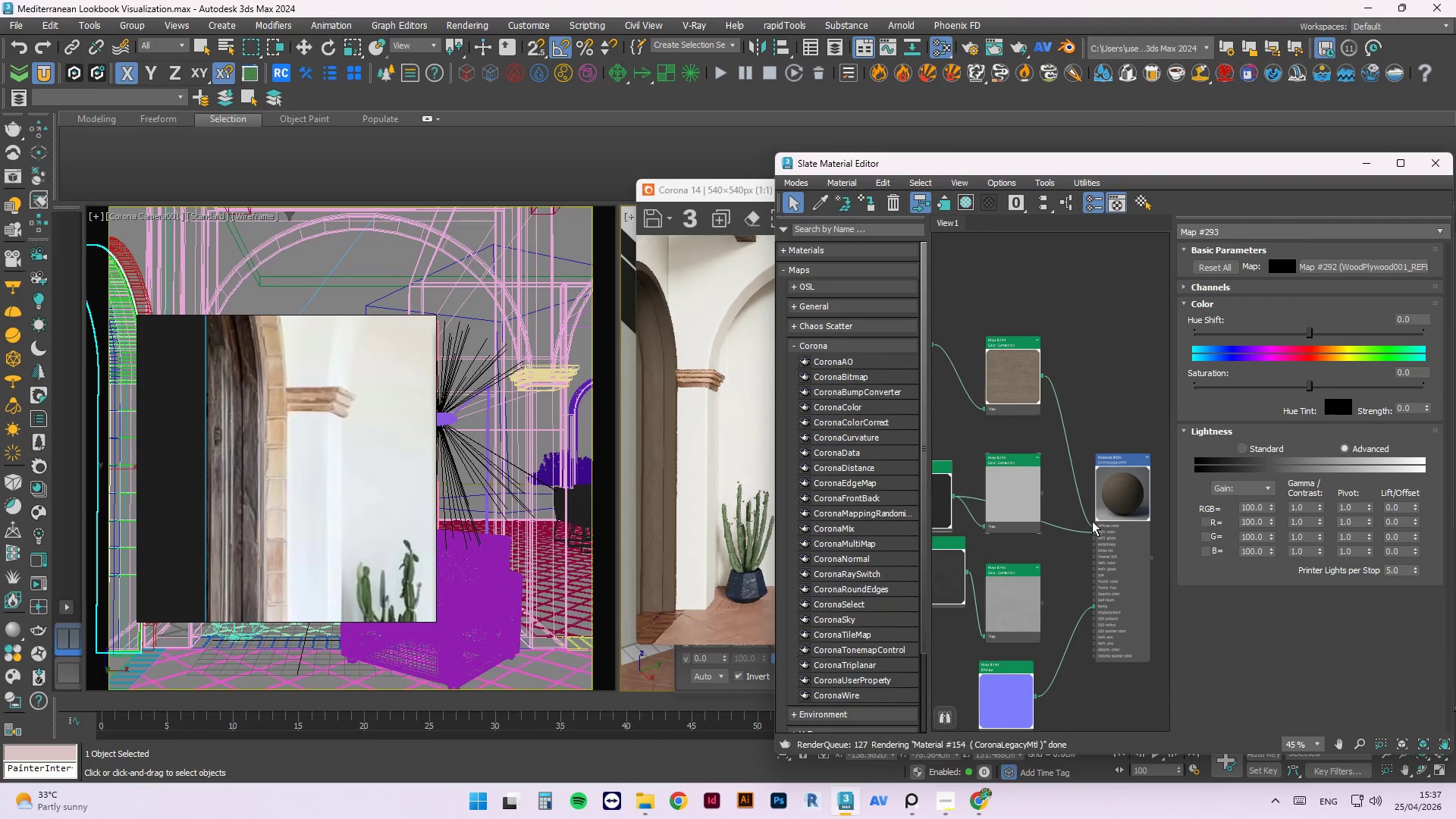 
scroll: coordinate [1015, 519], scroll_direction: up, amount: 1.0
 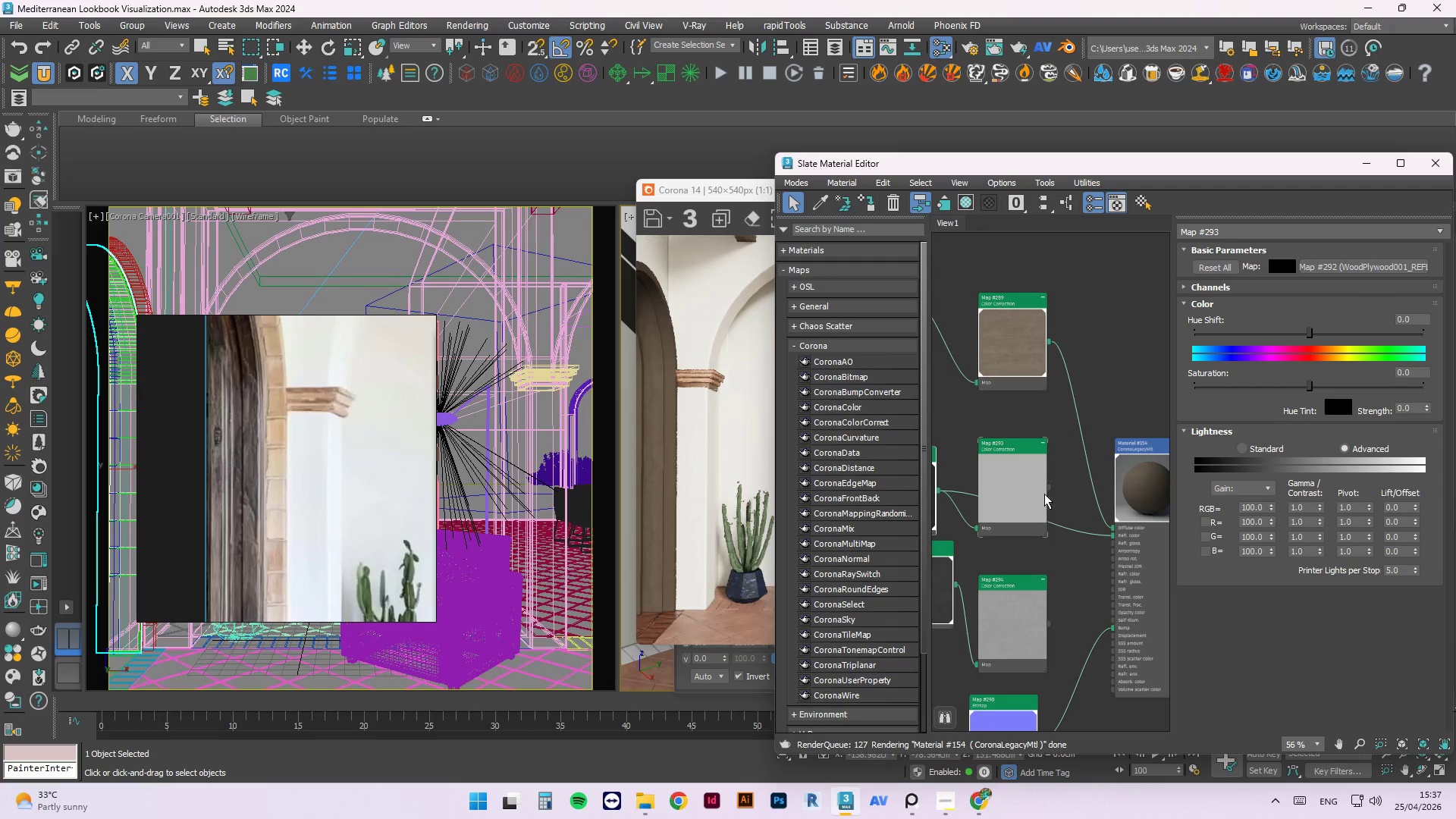 
left_click_drag(start_coordinate=[1048, 490], to_coordinate=[1114, 537])
 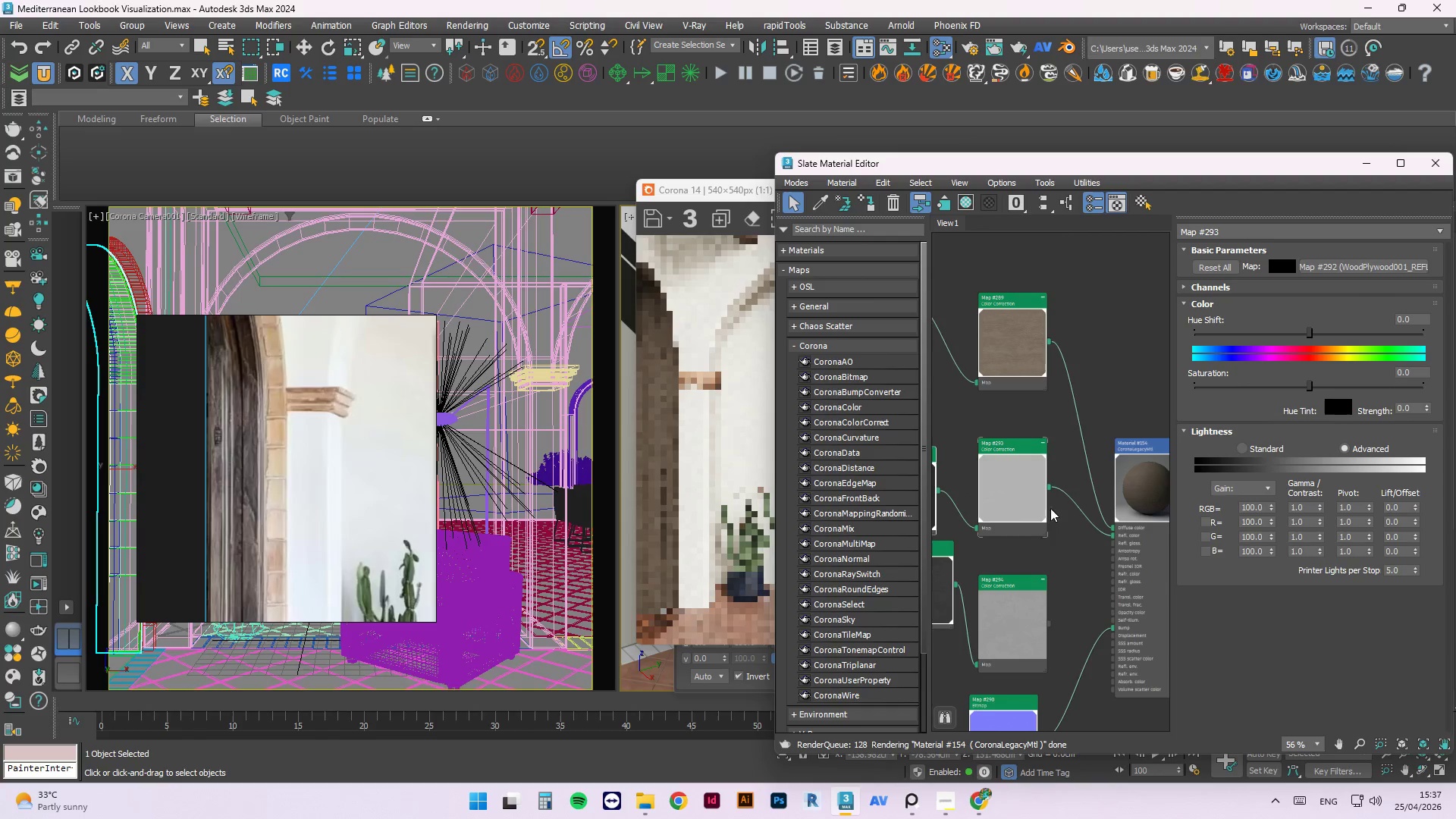 
left_click([1043, 505])
 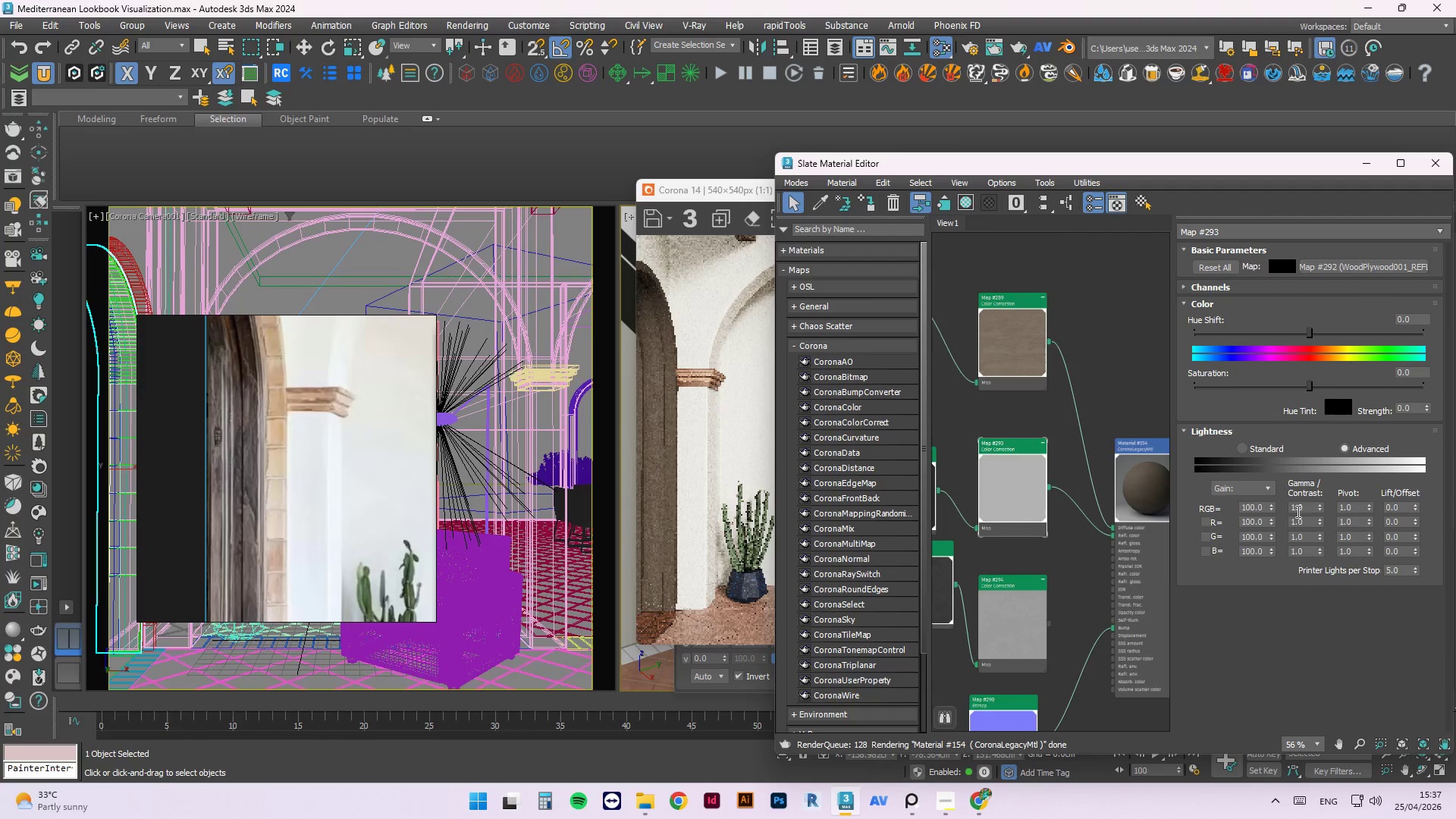 
left_click_drag(start_coordinate=[1310, 507], to_coordinate=[1242, 508])
 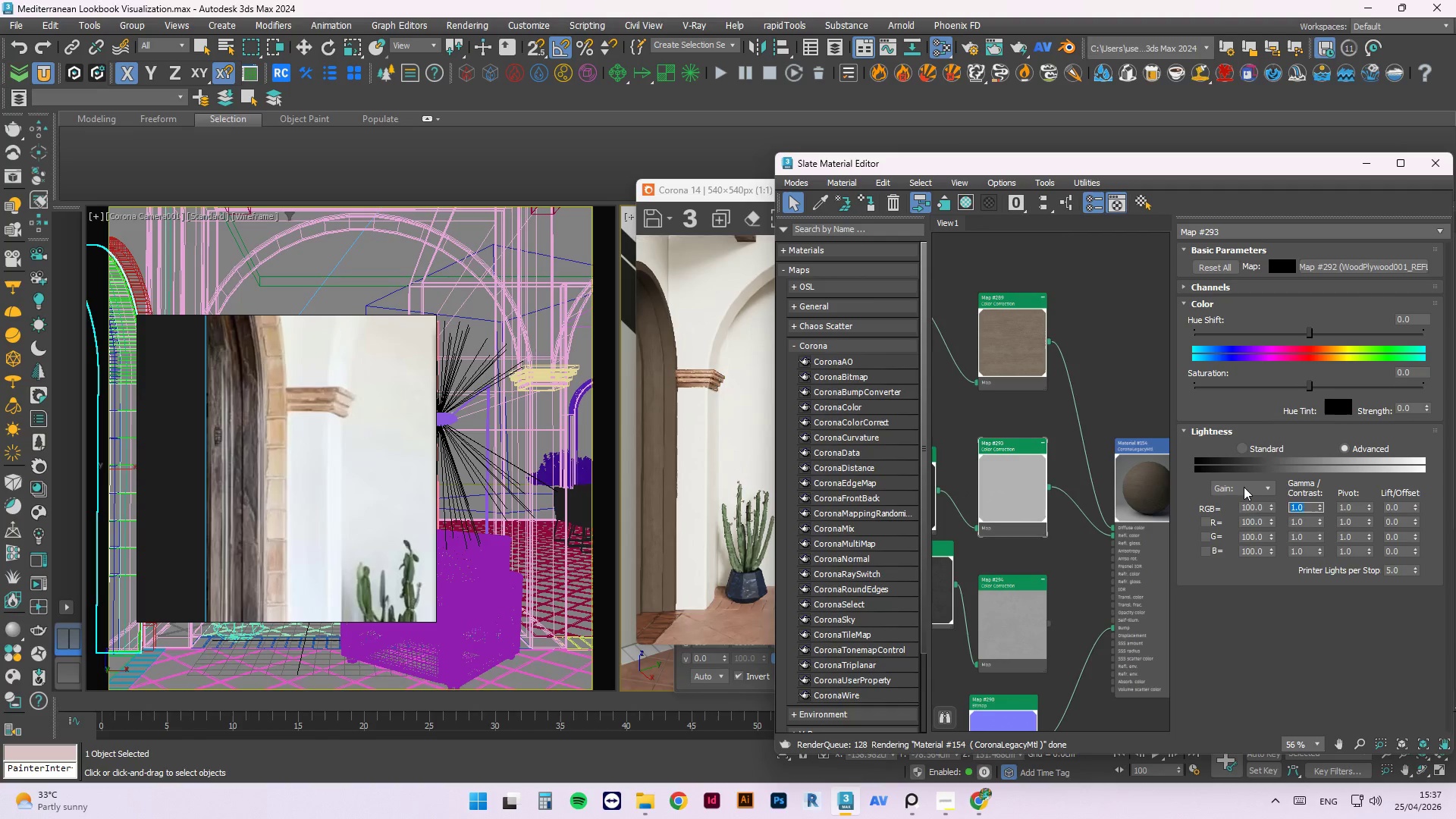 
key(Numpad5)
 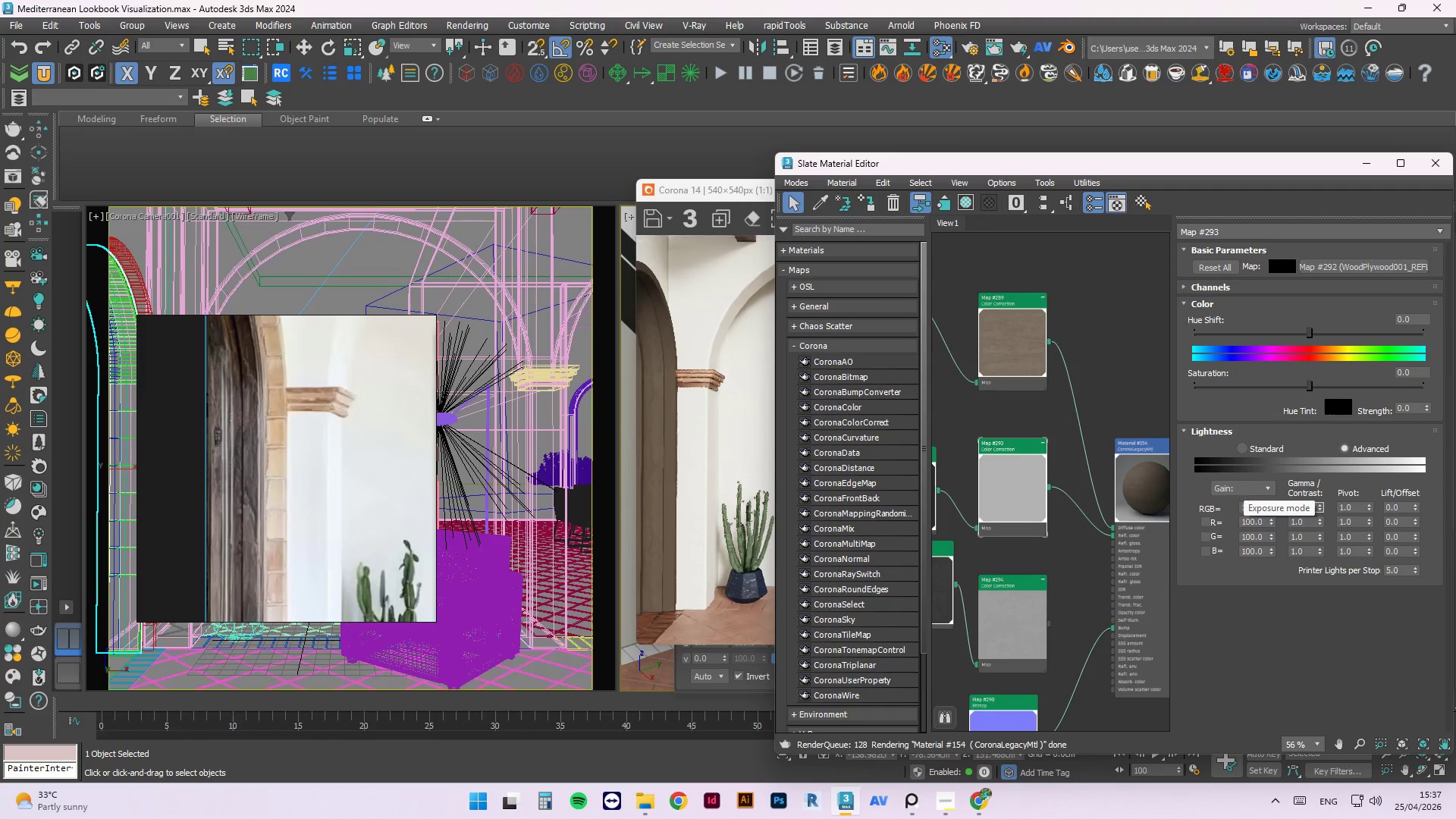 
key(NumpadEnter)
 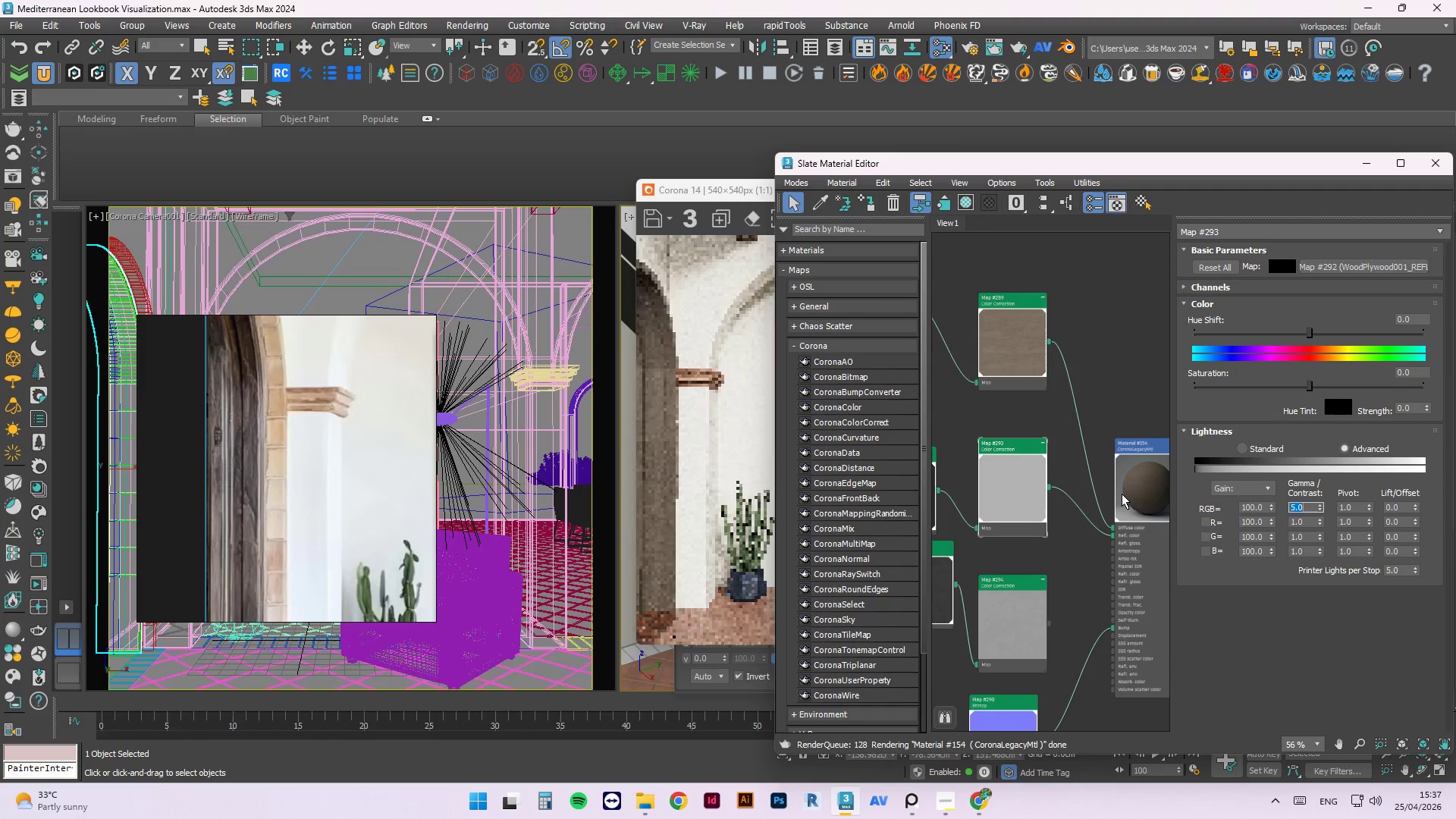 
right_click([1131, 477])
 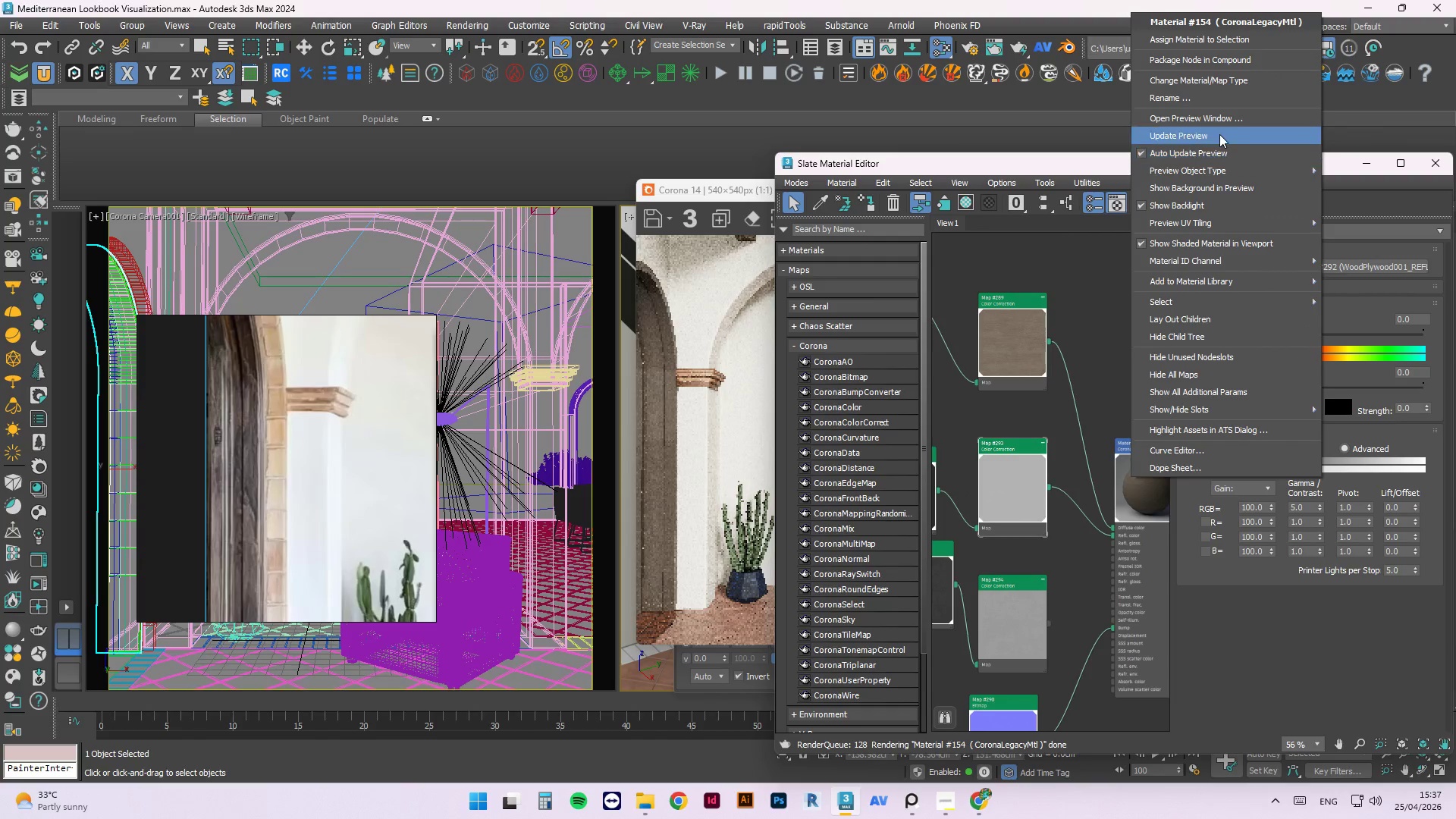 
left_click([1219, 133])
 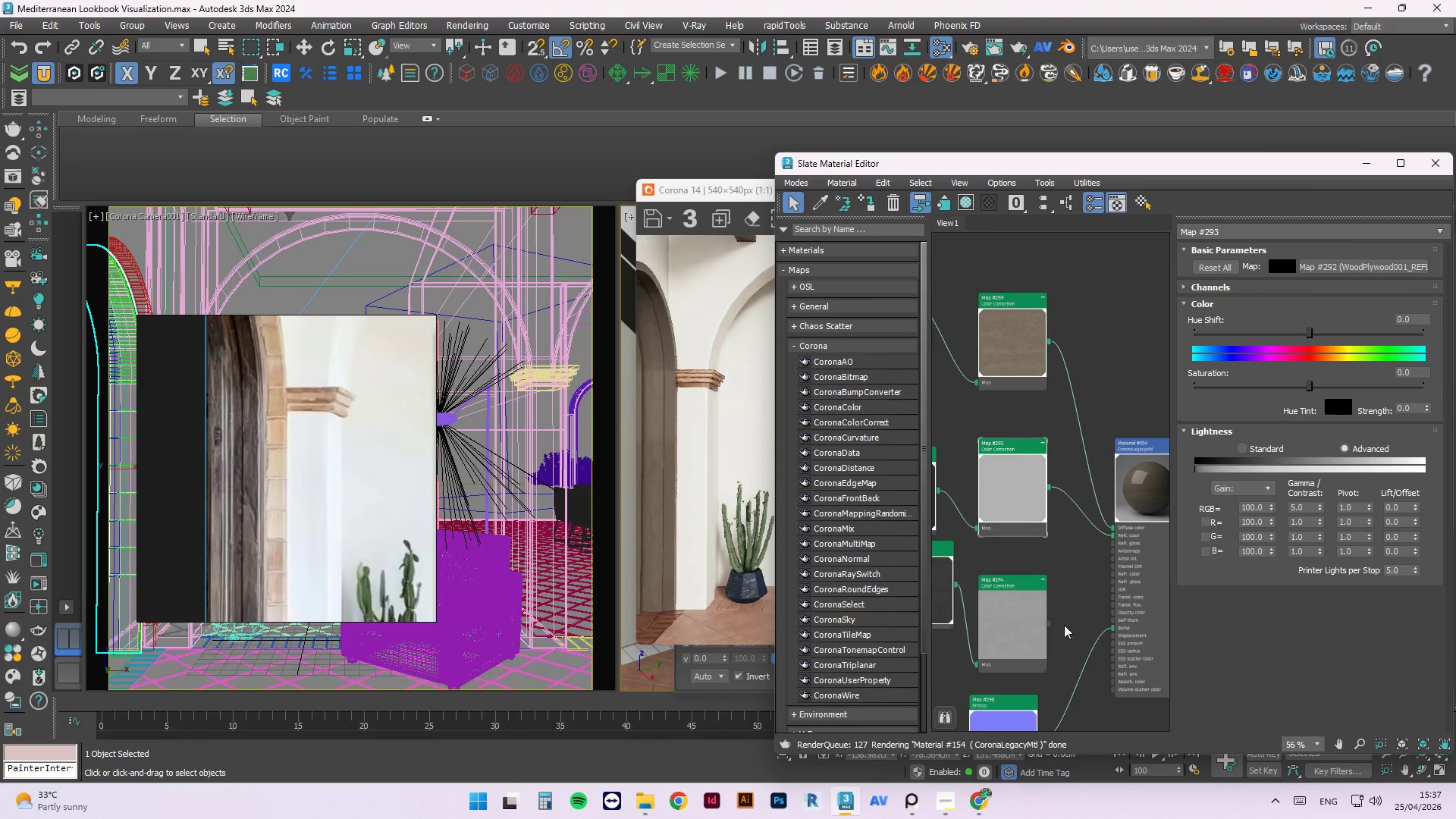 
left_click_drag(start_coordinate=[1025, 614], to_coordinate=[1057, 588])
 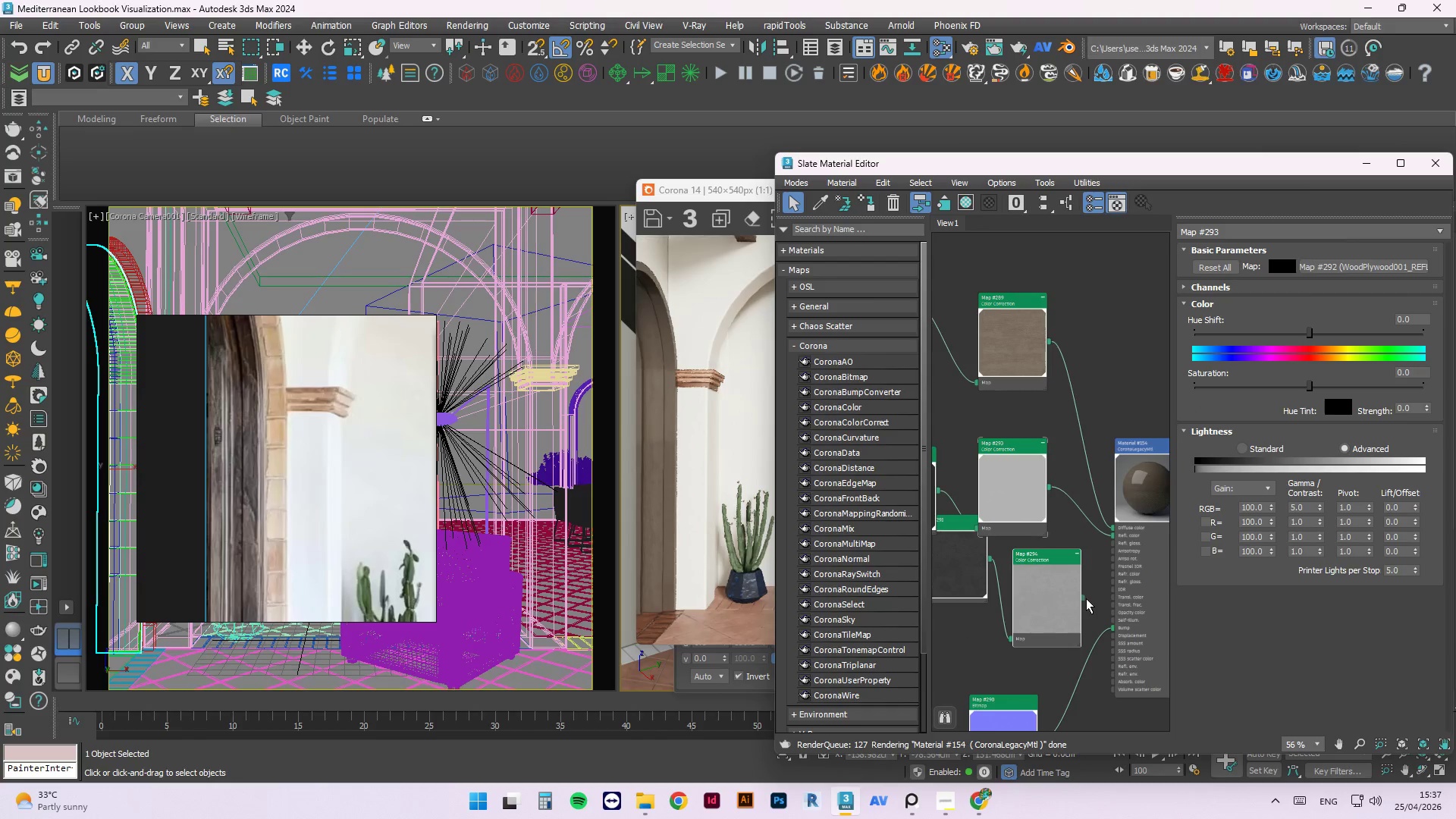 
left_click_drag(start_coordinate=[1083, 599], to_coordinate=[1119, 547])
 